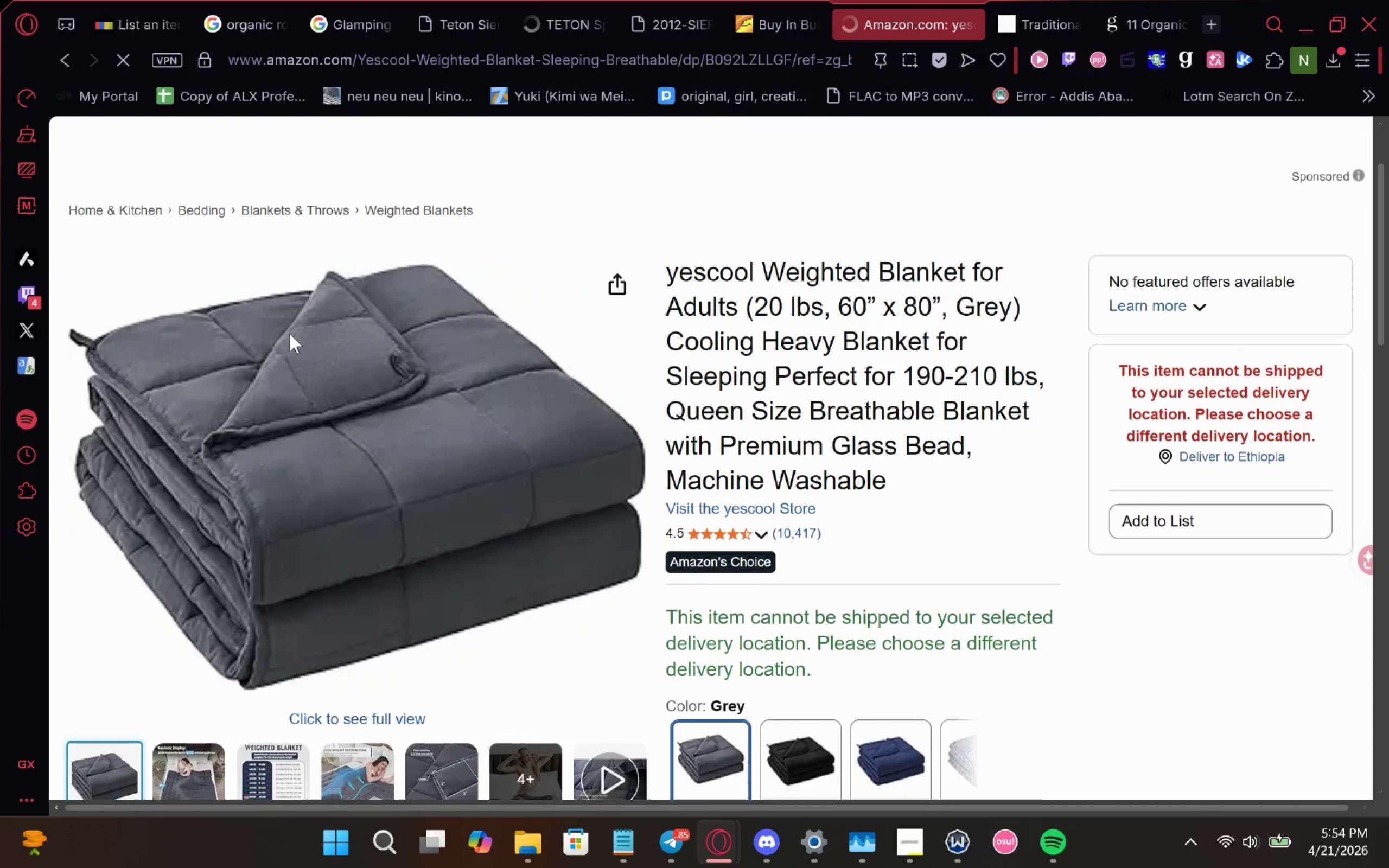 
wait(9.88)
 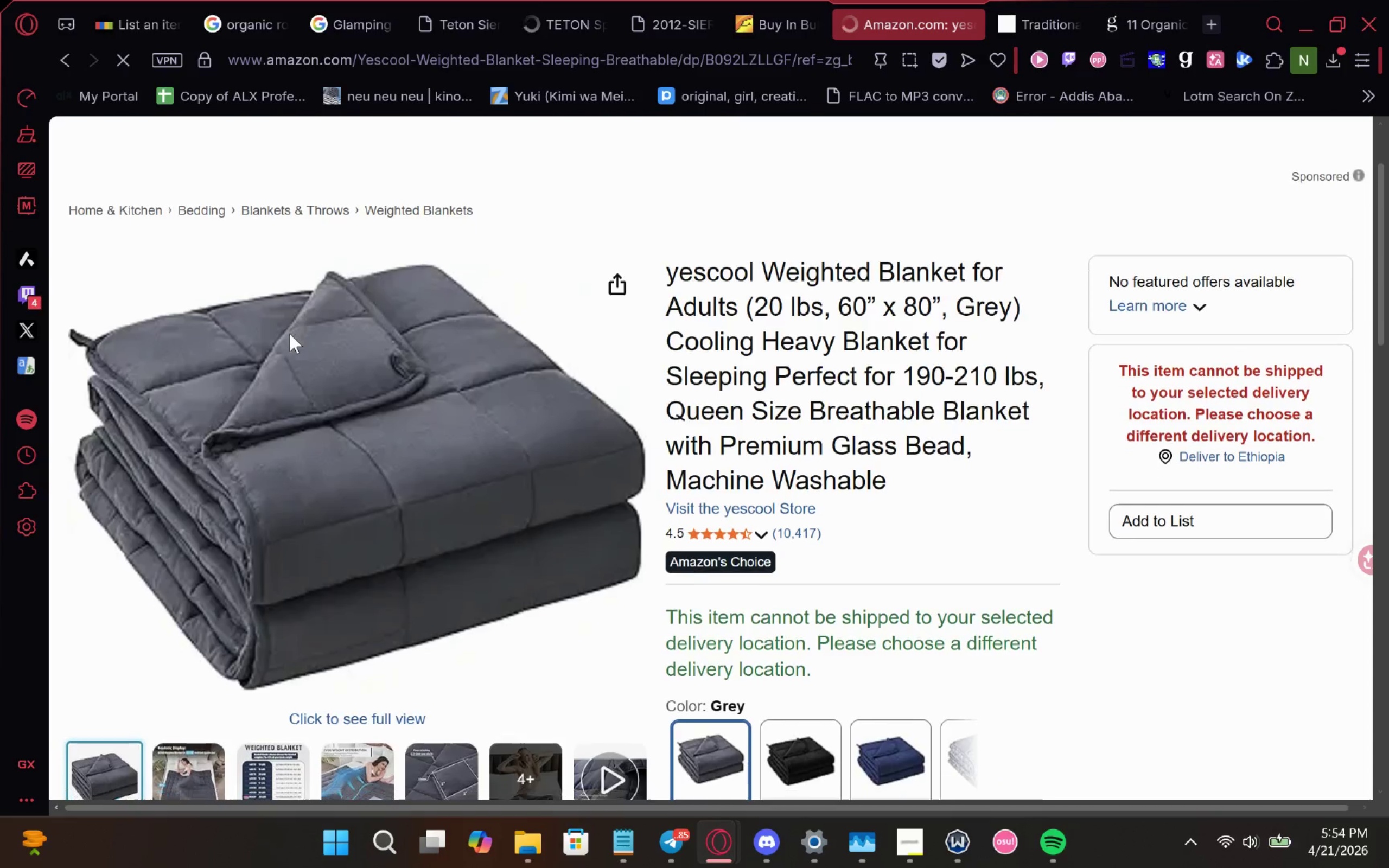 
left_click([414, 448])
 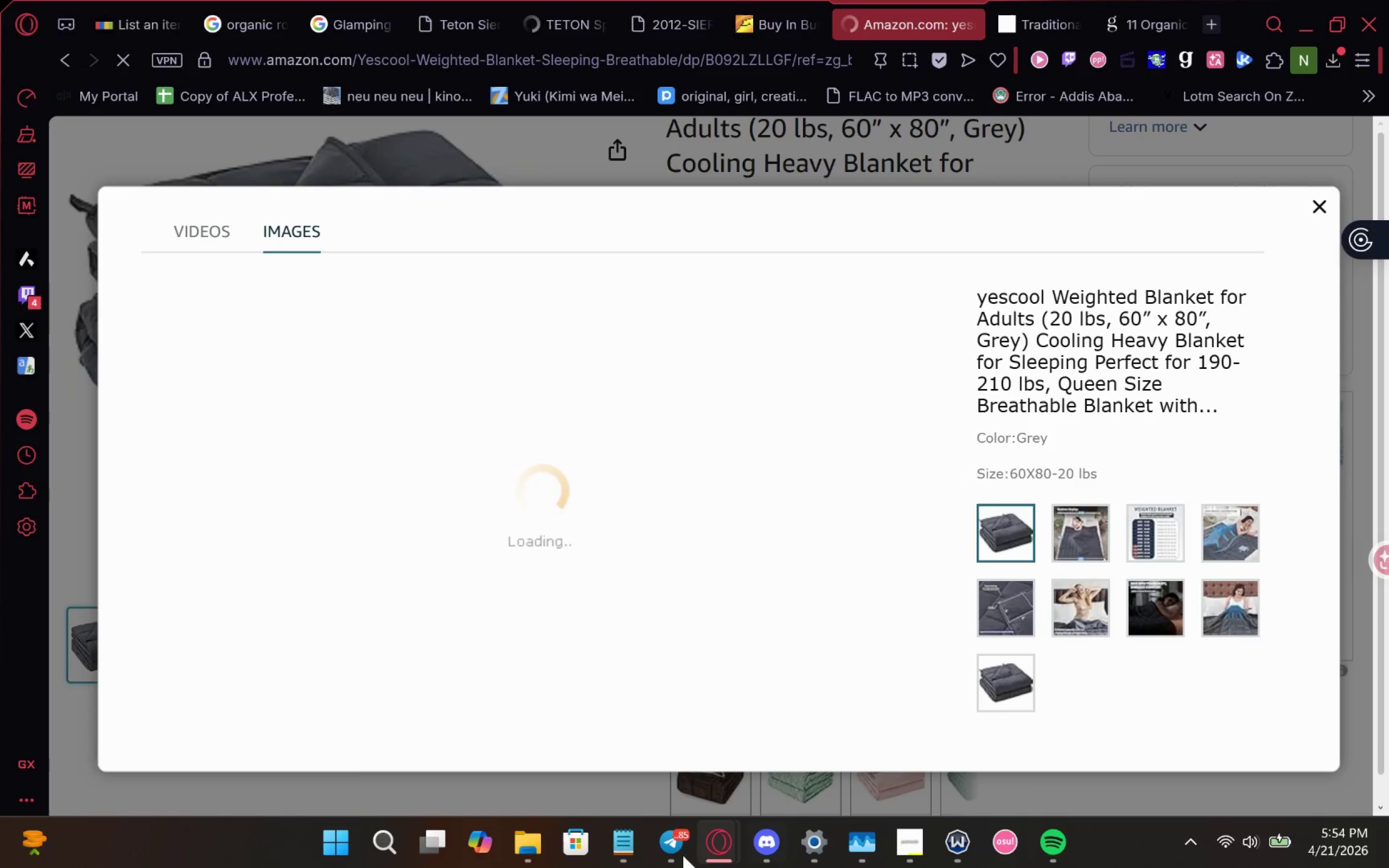 
wait(6.38)
 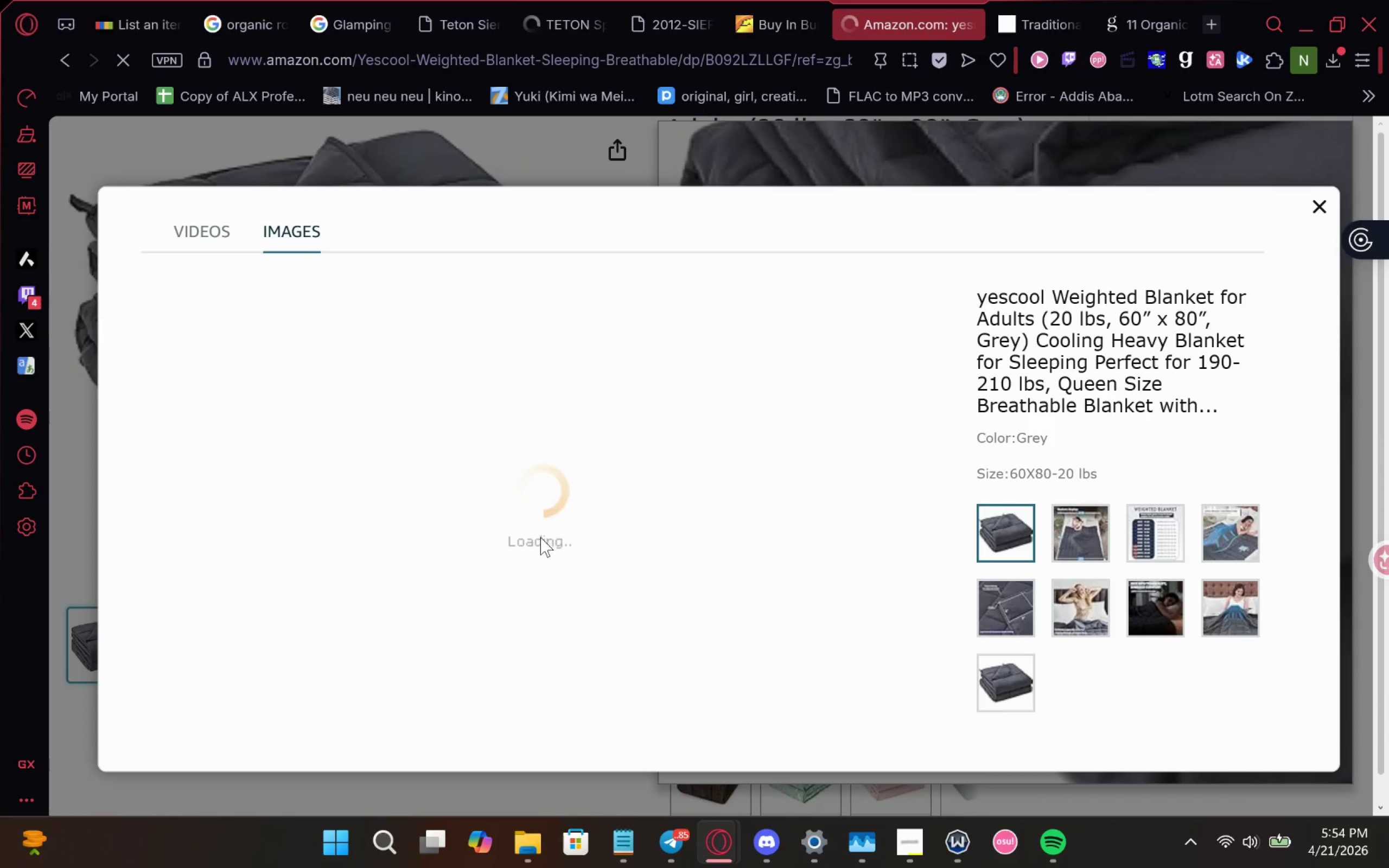 
left_click([1056, 14])
 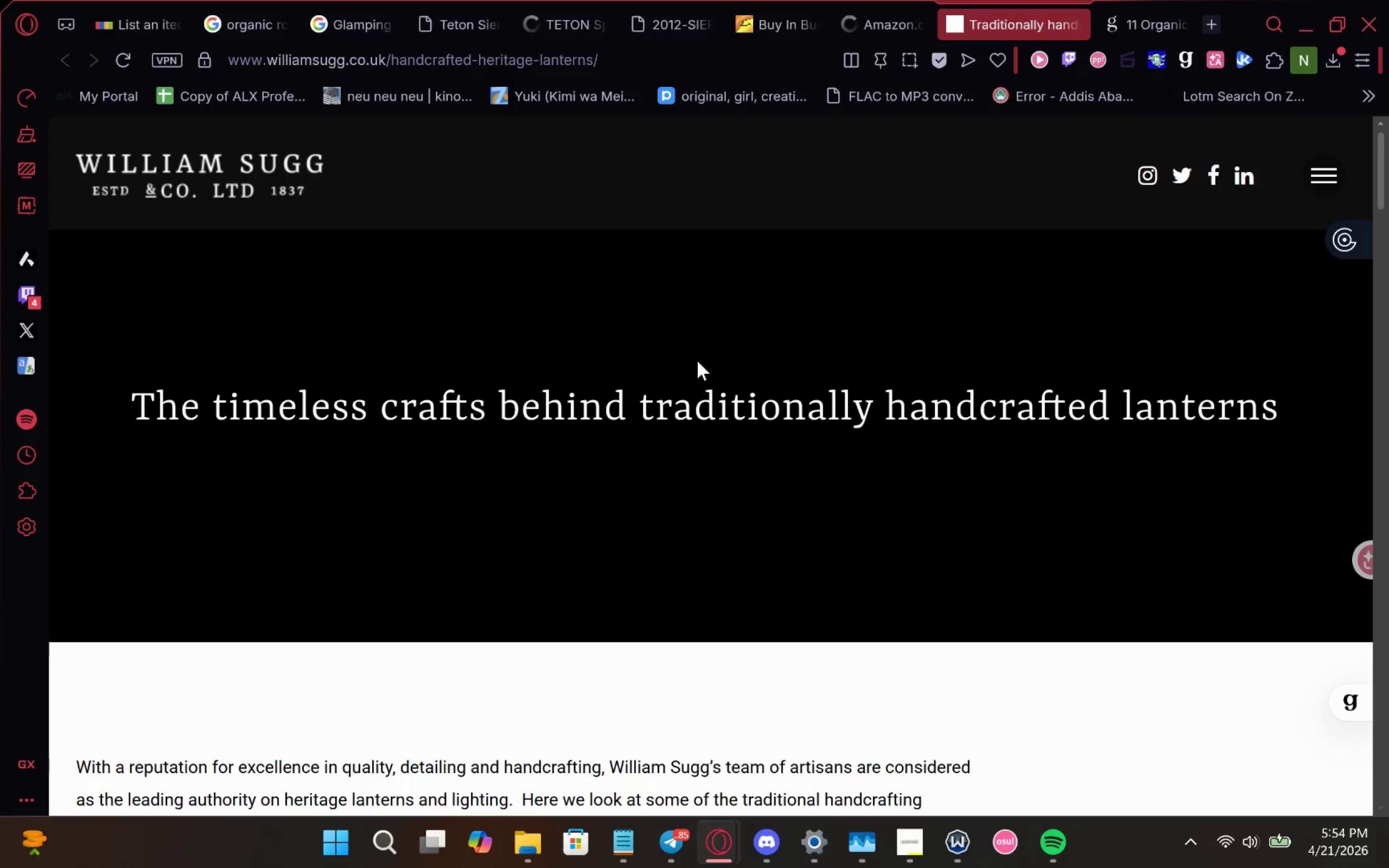 
scroll: coordinate [697, 361], scroll_direction: down, amount: 1.0
 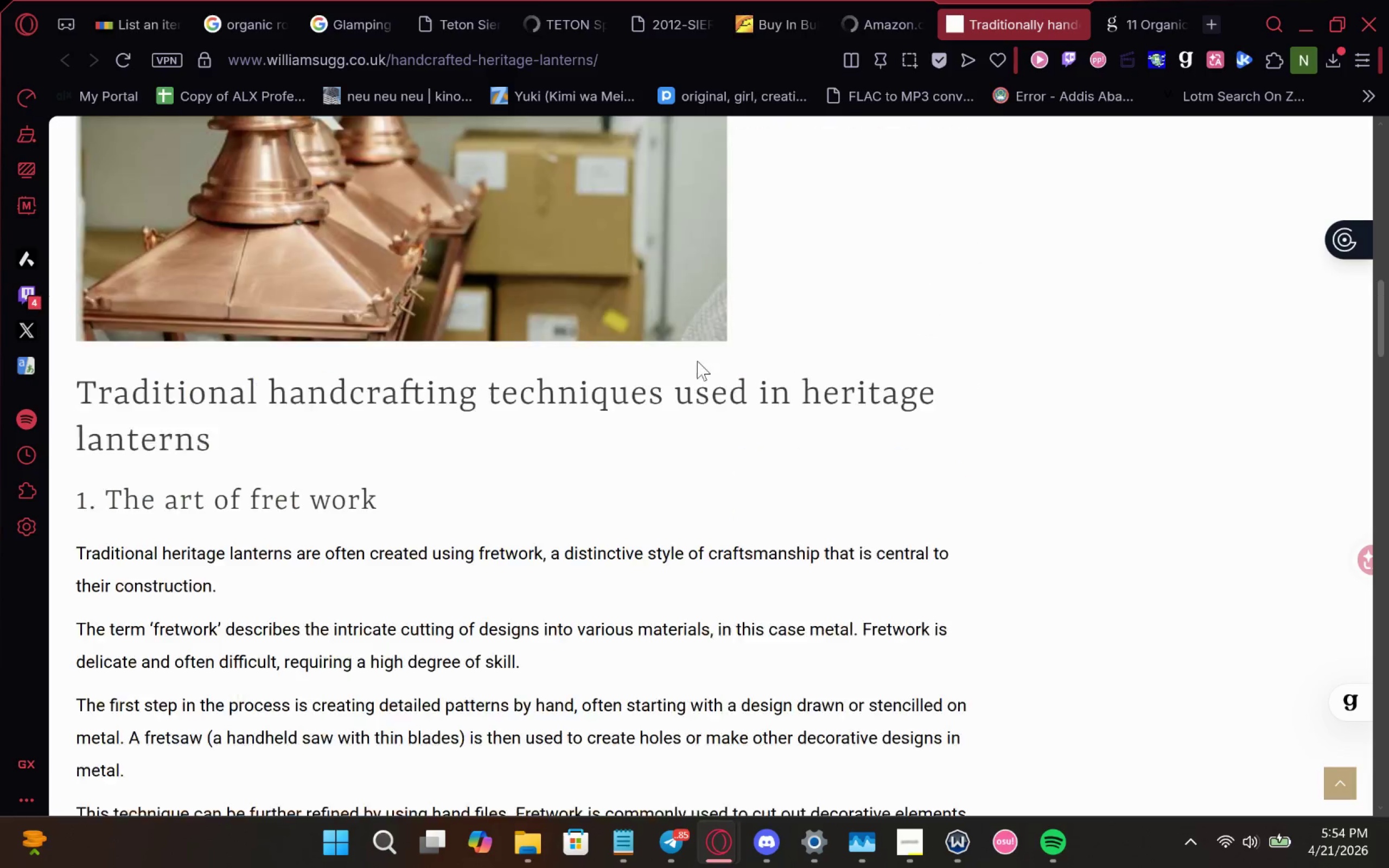 
scroll: coordinate [697, 361], scroll_direction: none, amount: 0.0
 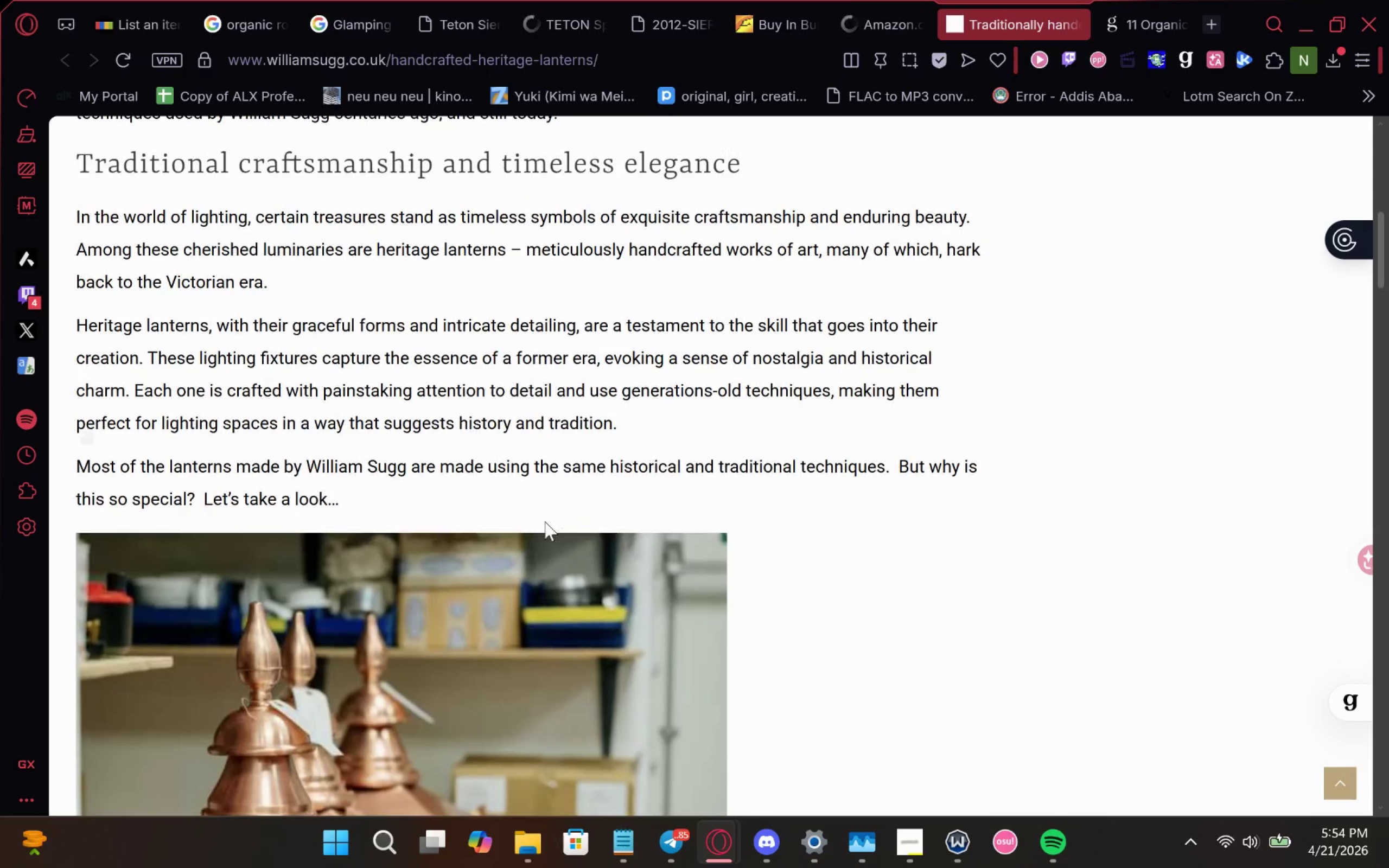 
scroll: coordinate [543, 521], scroll_direction: down, amount: 8.0
 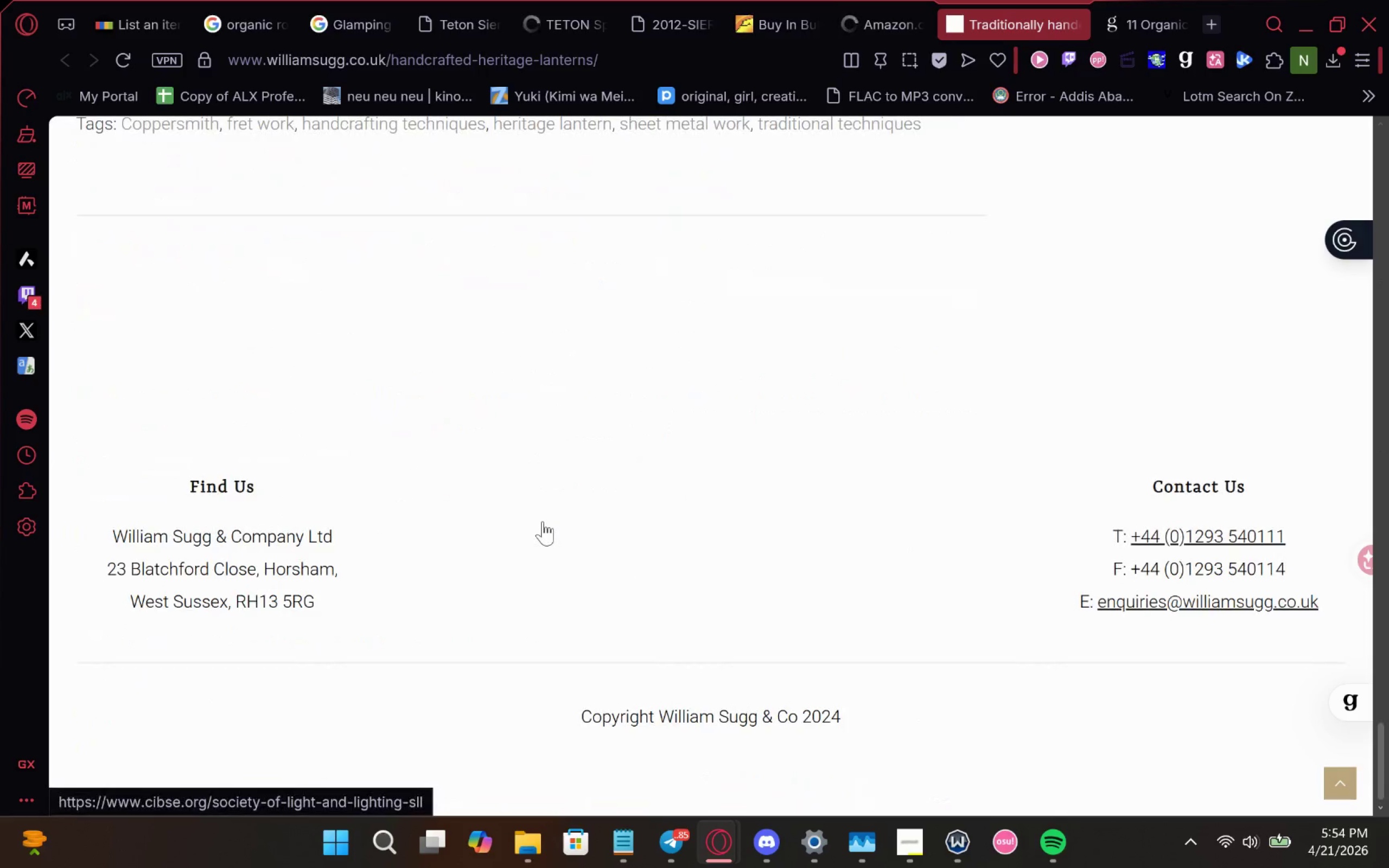 
scroll: coordinate [543, 521], scroll_direction: none, amount: 0.0
 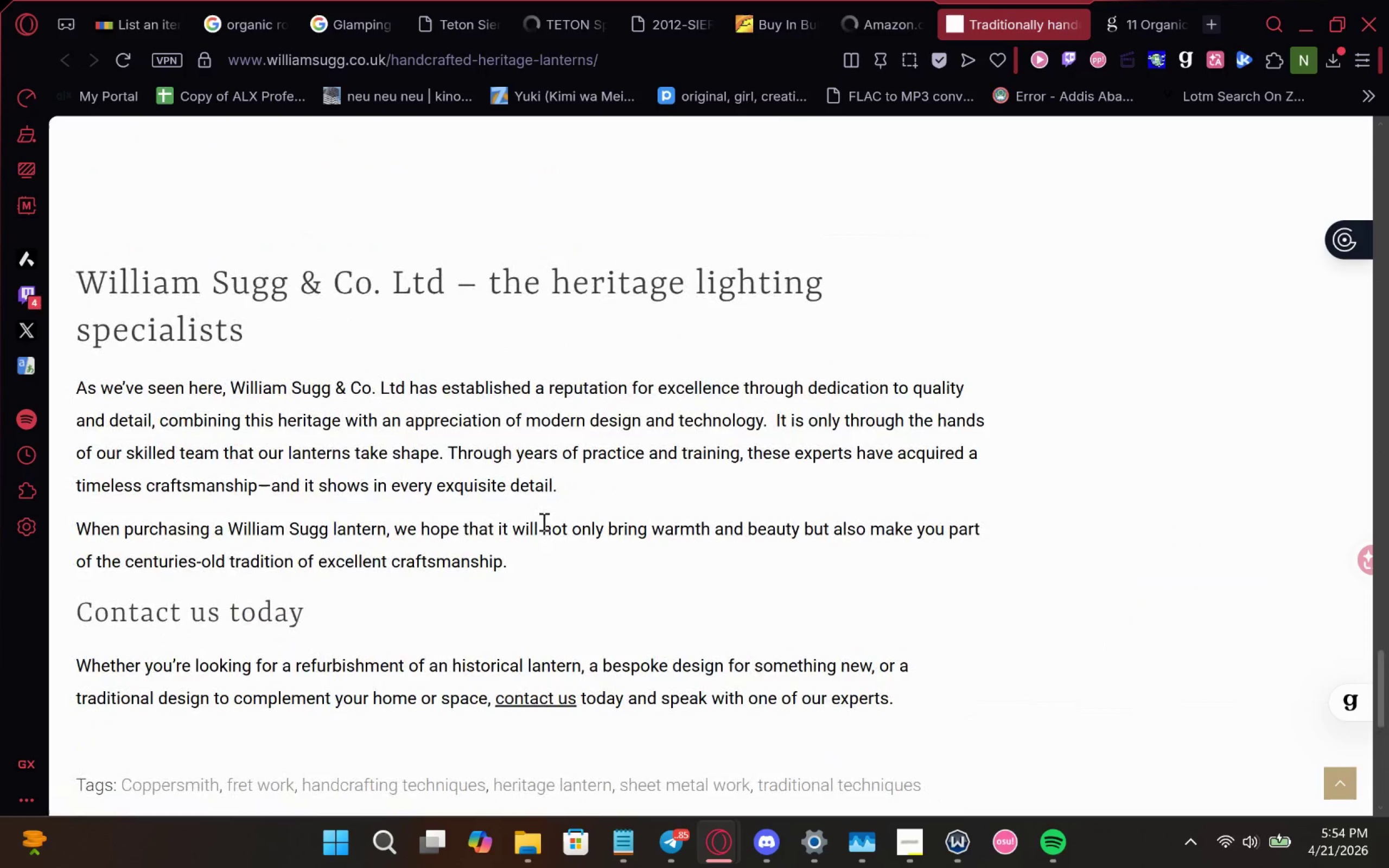 
scroll: coordinate [543, 521], scroll_direction: up, amount: 5.0
 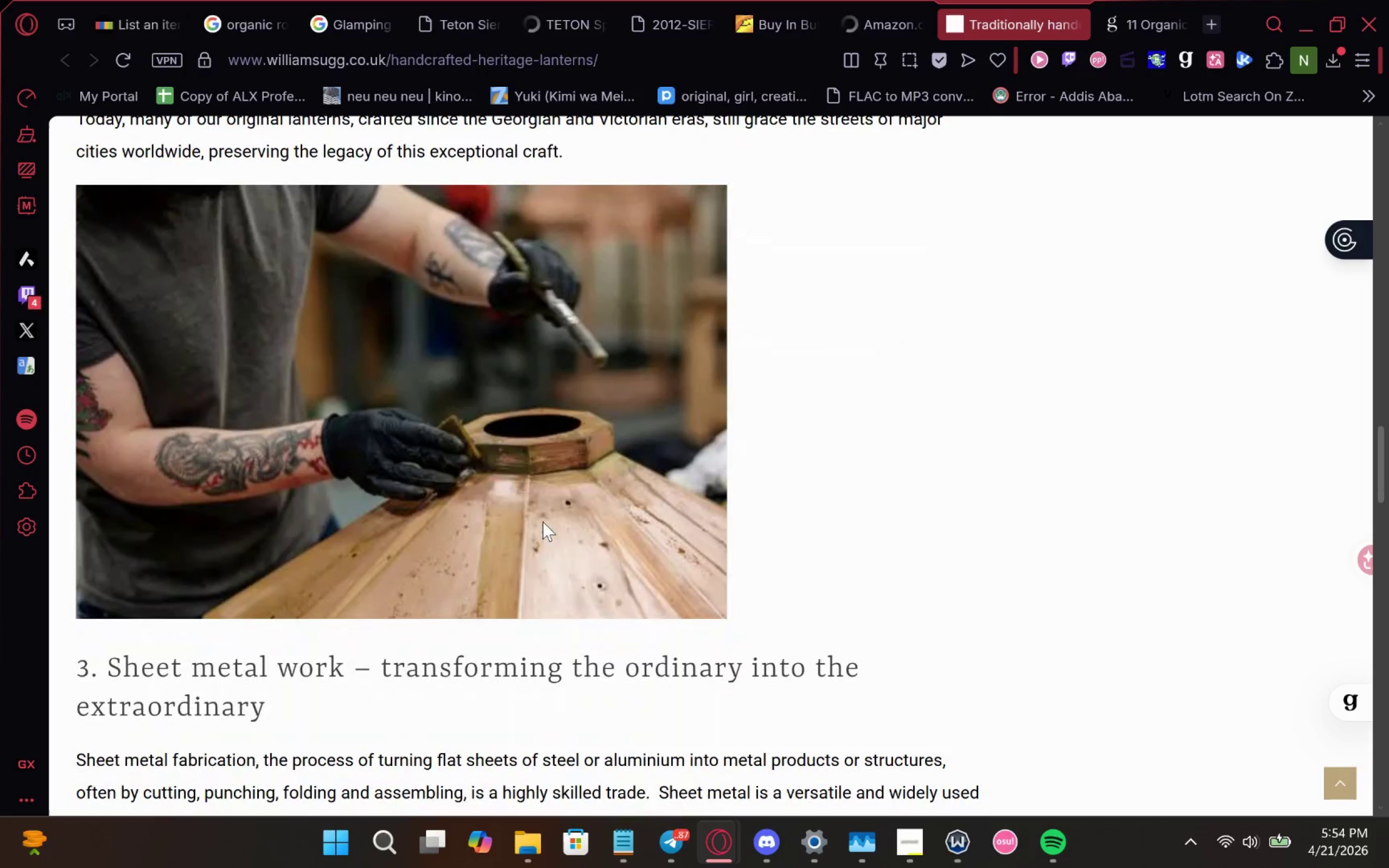 
scroll: coordinate [543, 521], scroll_direction: down, amount: 1.0
 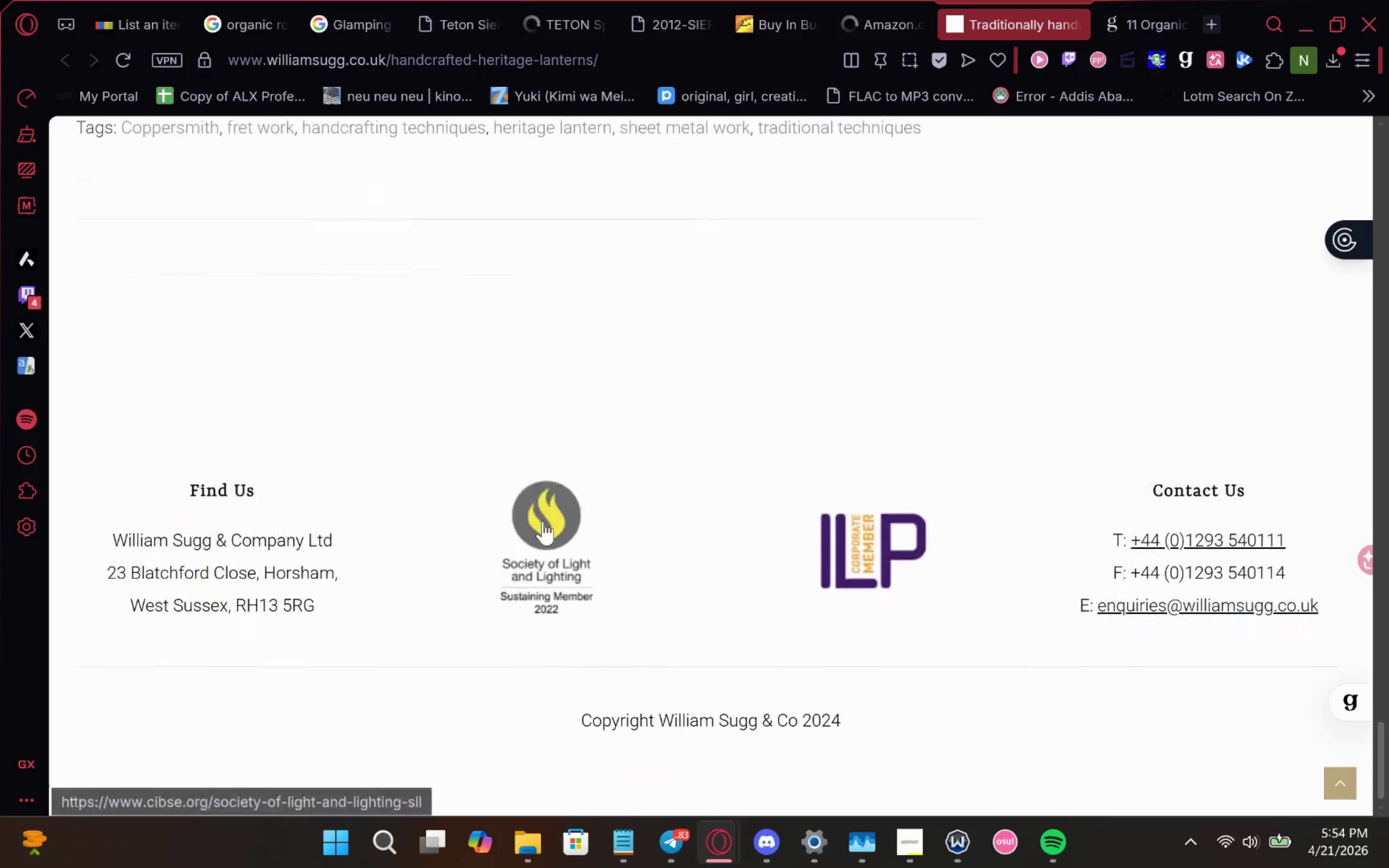 
scroll: coordinate [815, 388], scroll_direction: none, amount: 0.0
 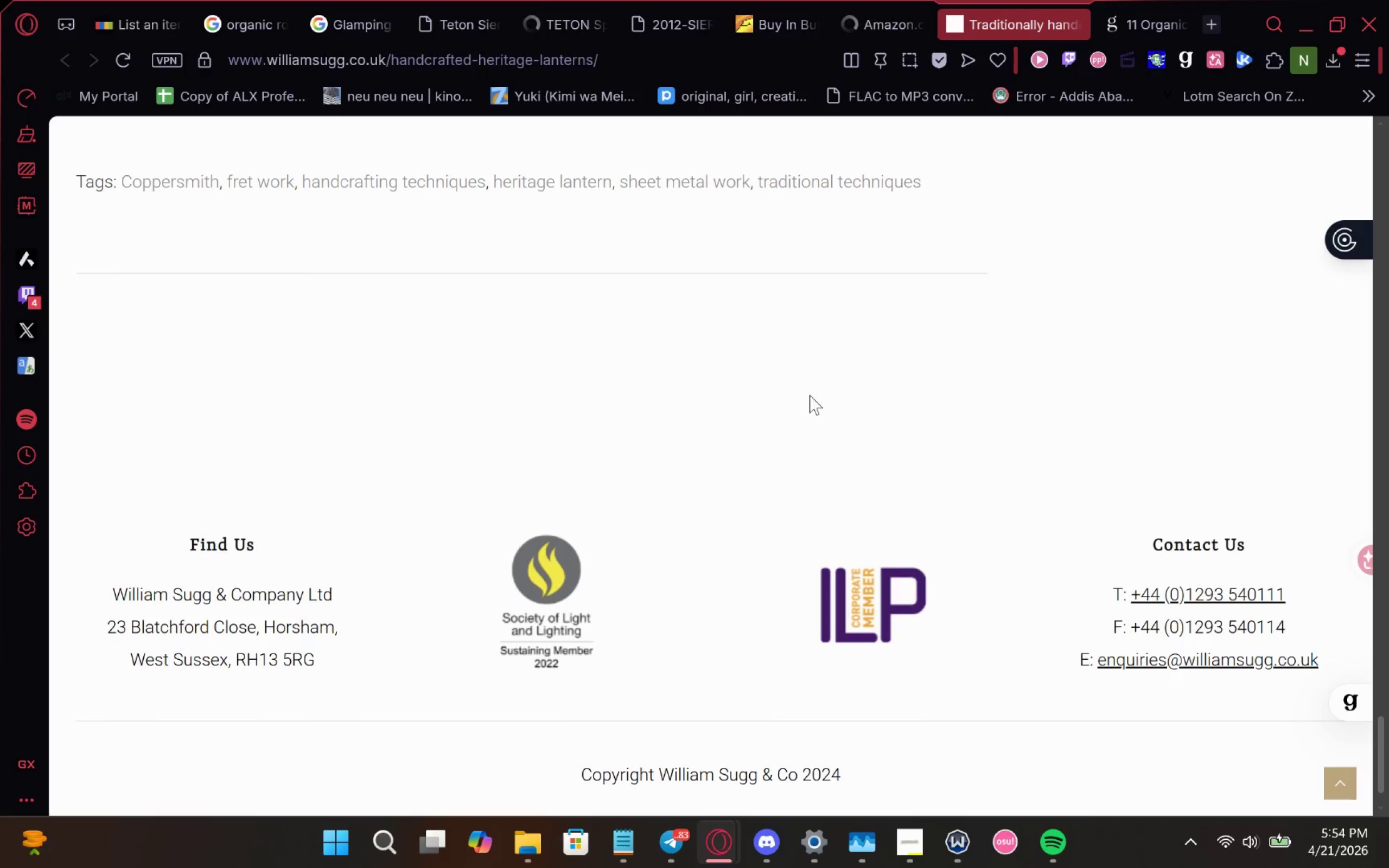 
scroll: coordinate [807, 397], scroll_direction: up, amount: 12.0
 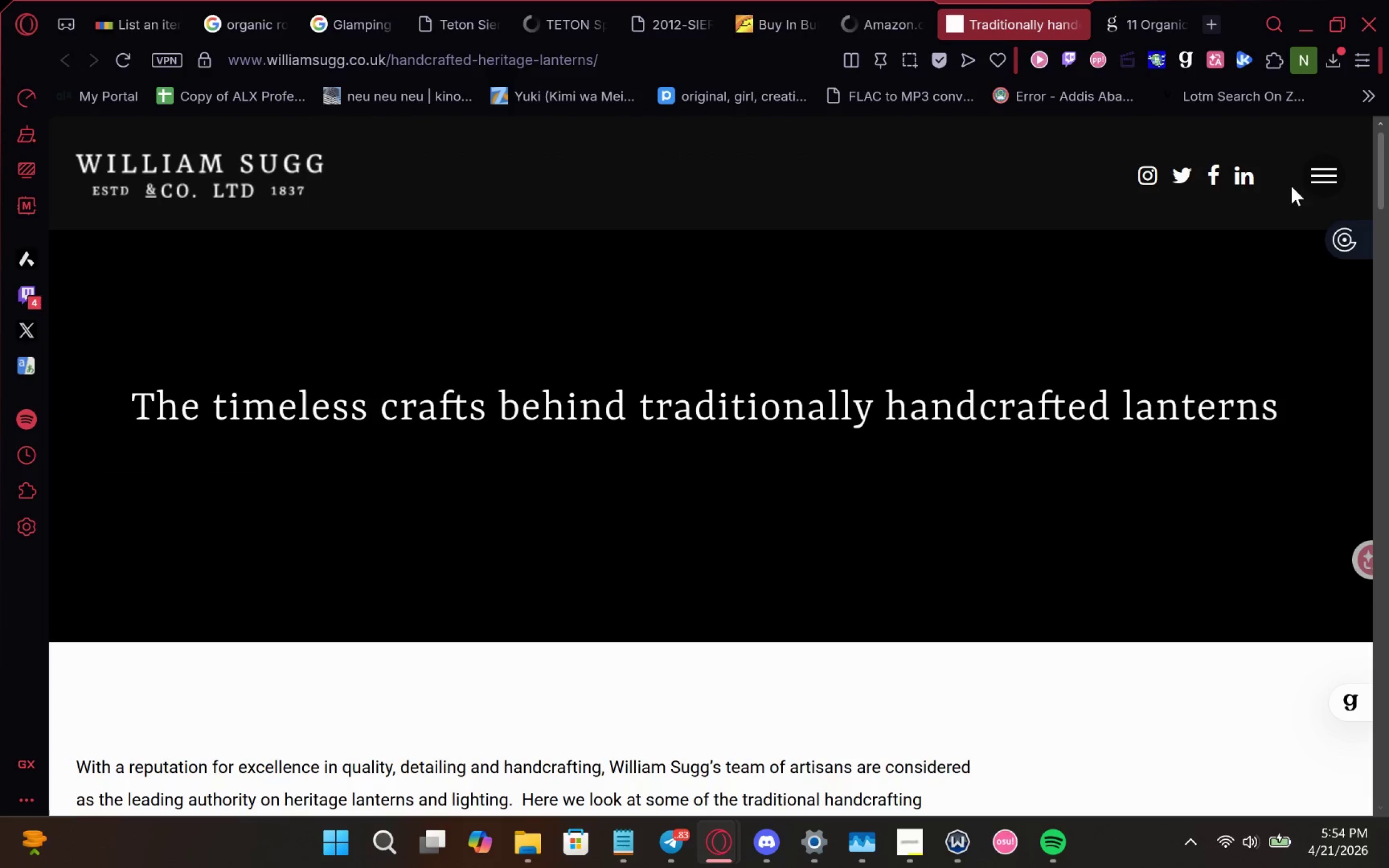 
double_click([1326, 201])
 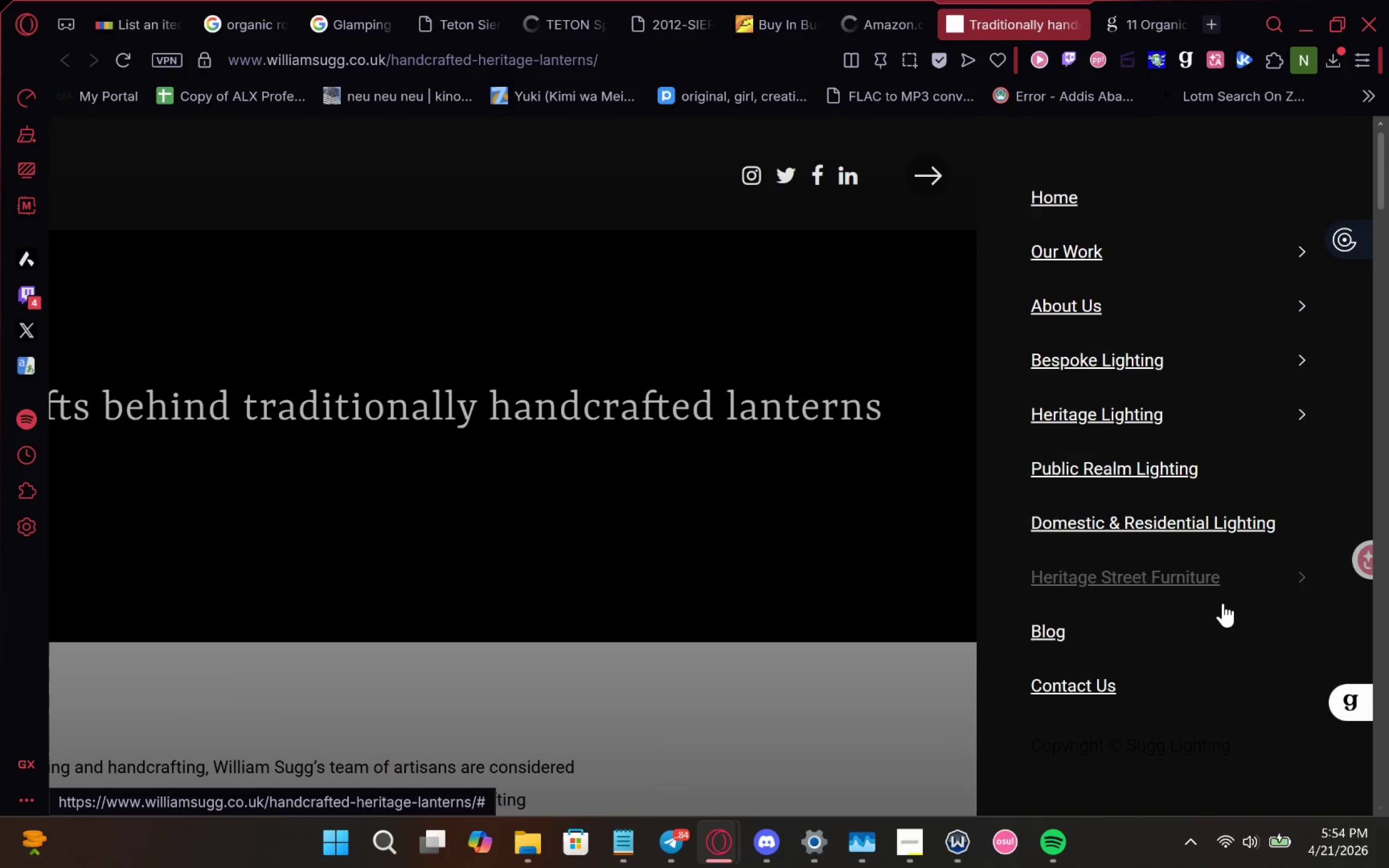 
wait(6.62)
 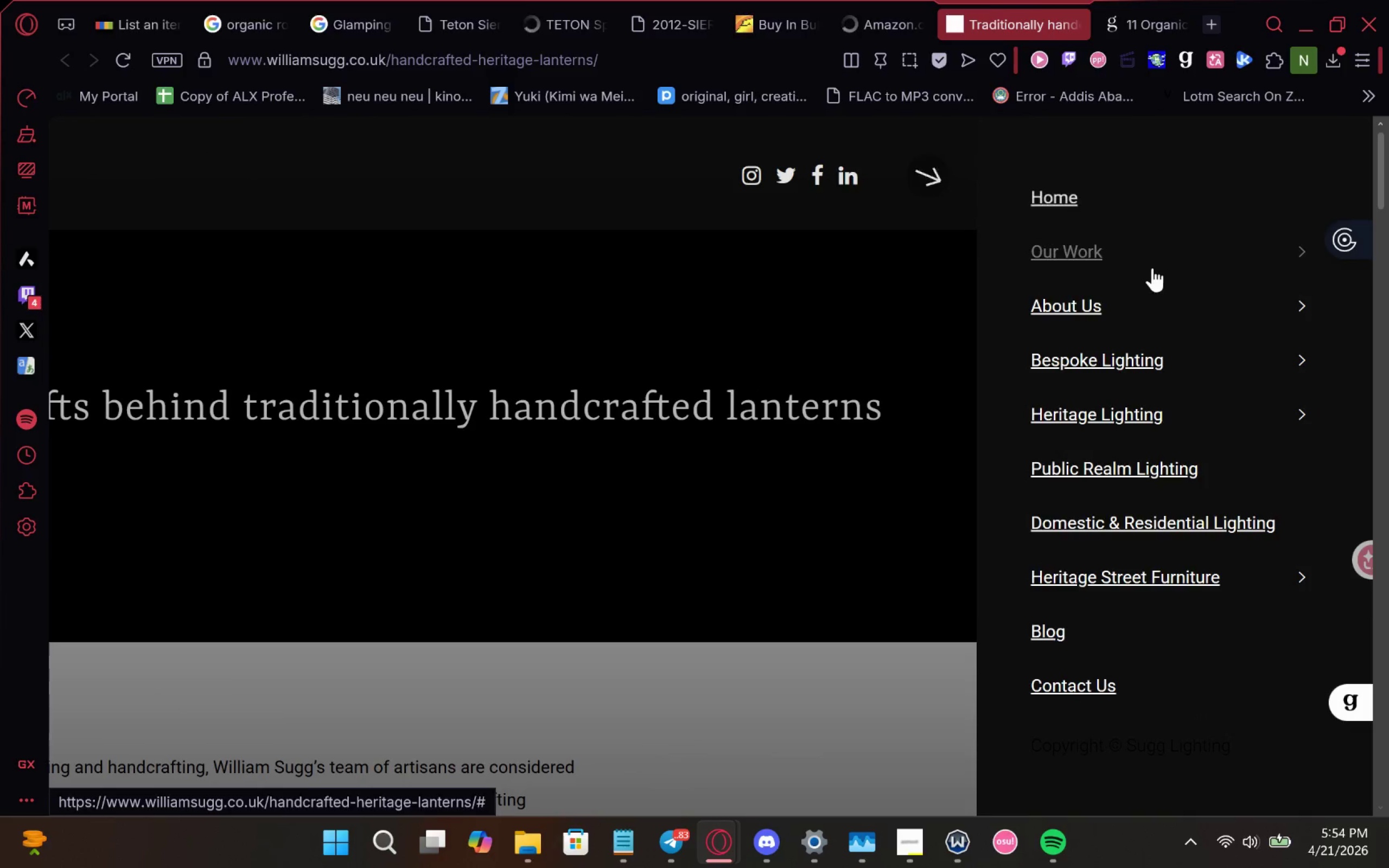 
left_click([1095, 258])
 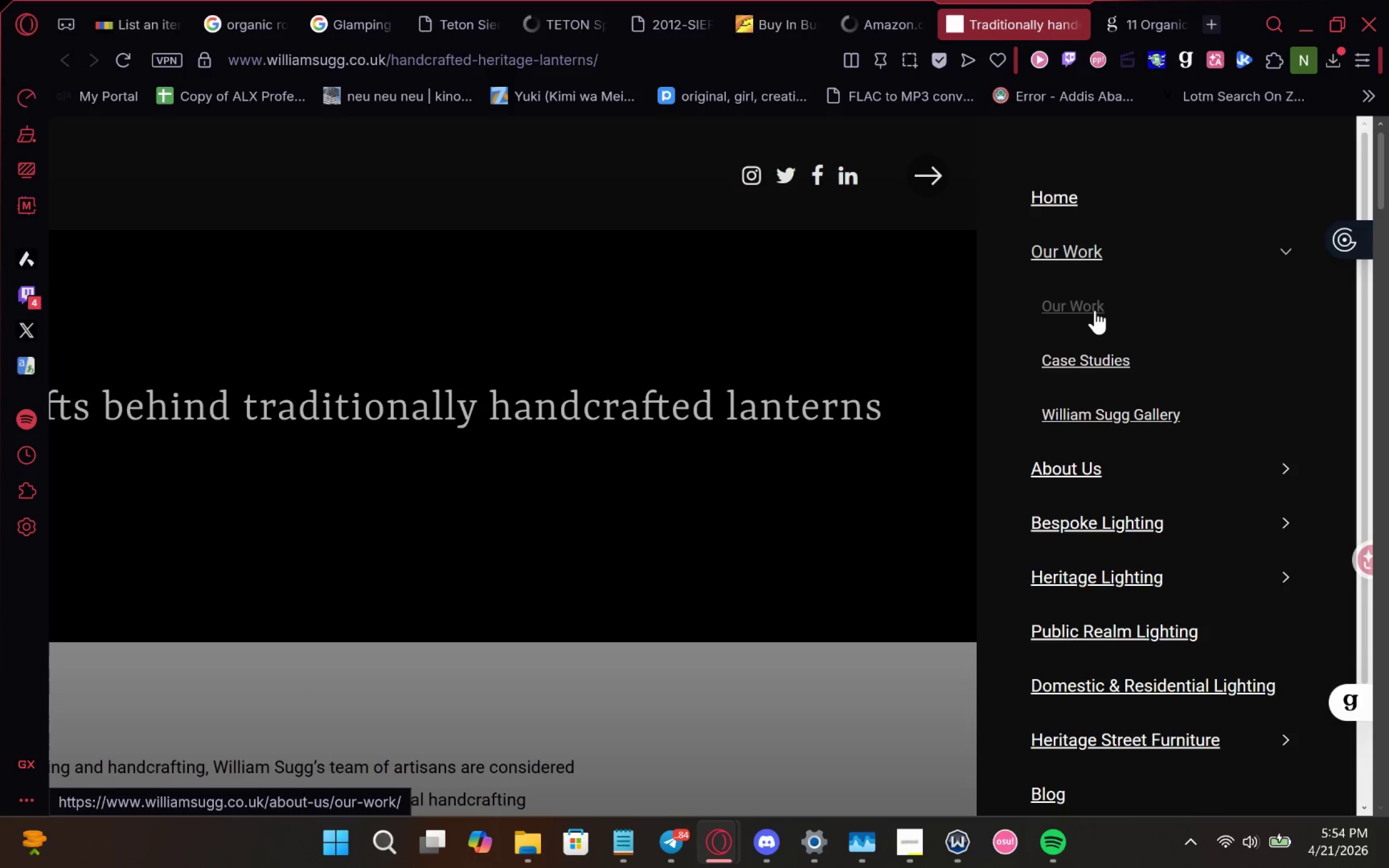 
left_click([1095, 310])
 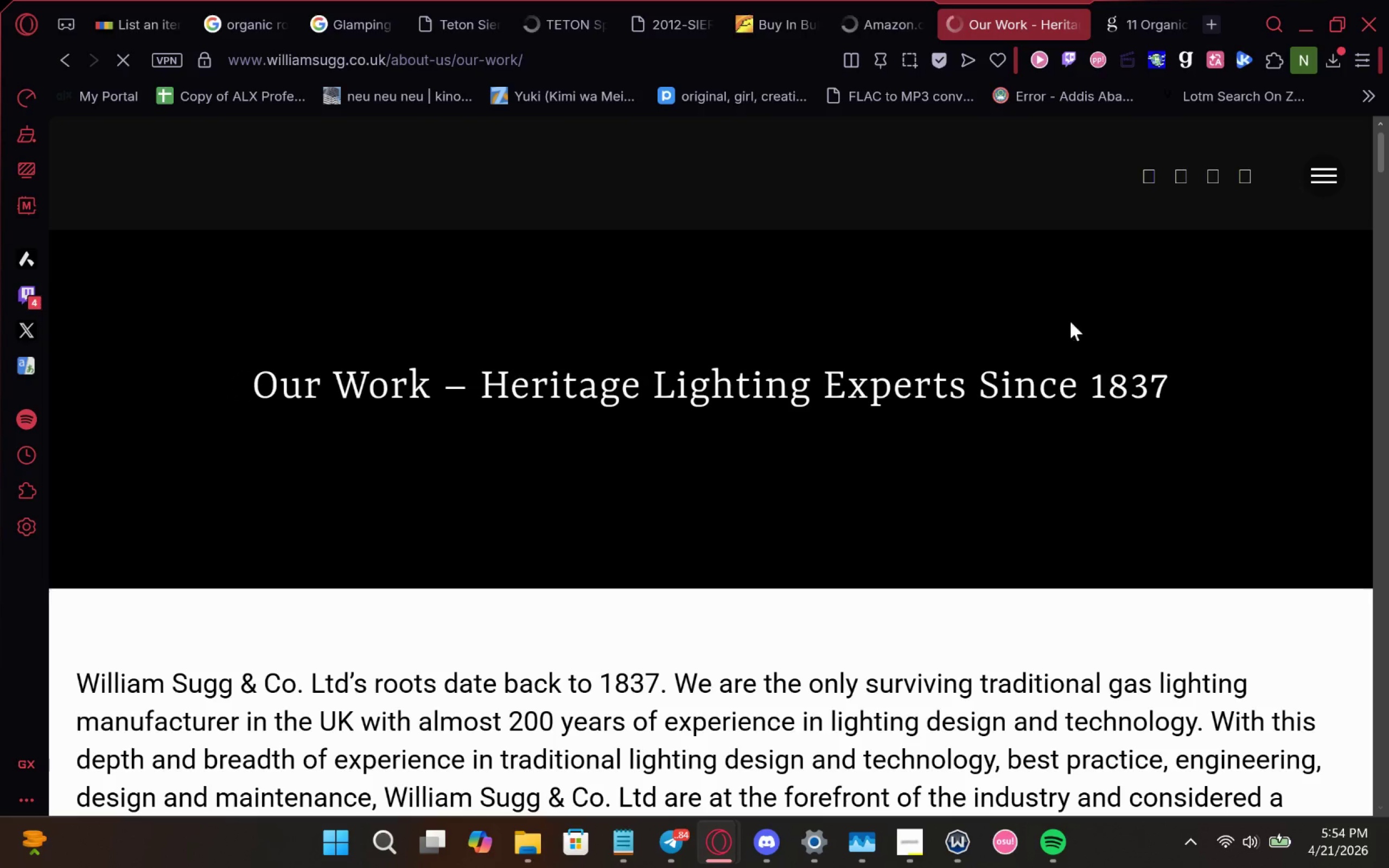 
scroll: coordinate [952, 396], scroll_direction: down, amount: 4.0
 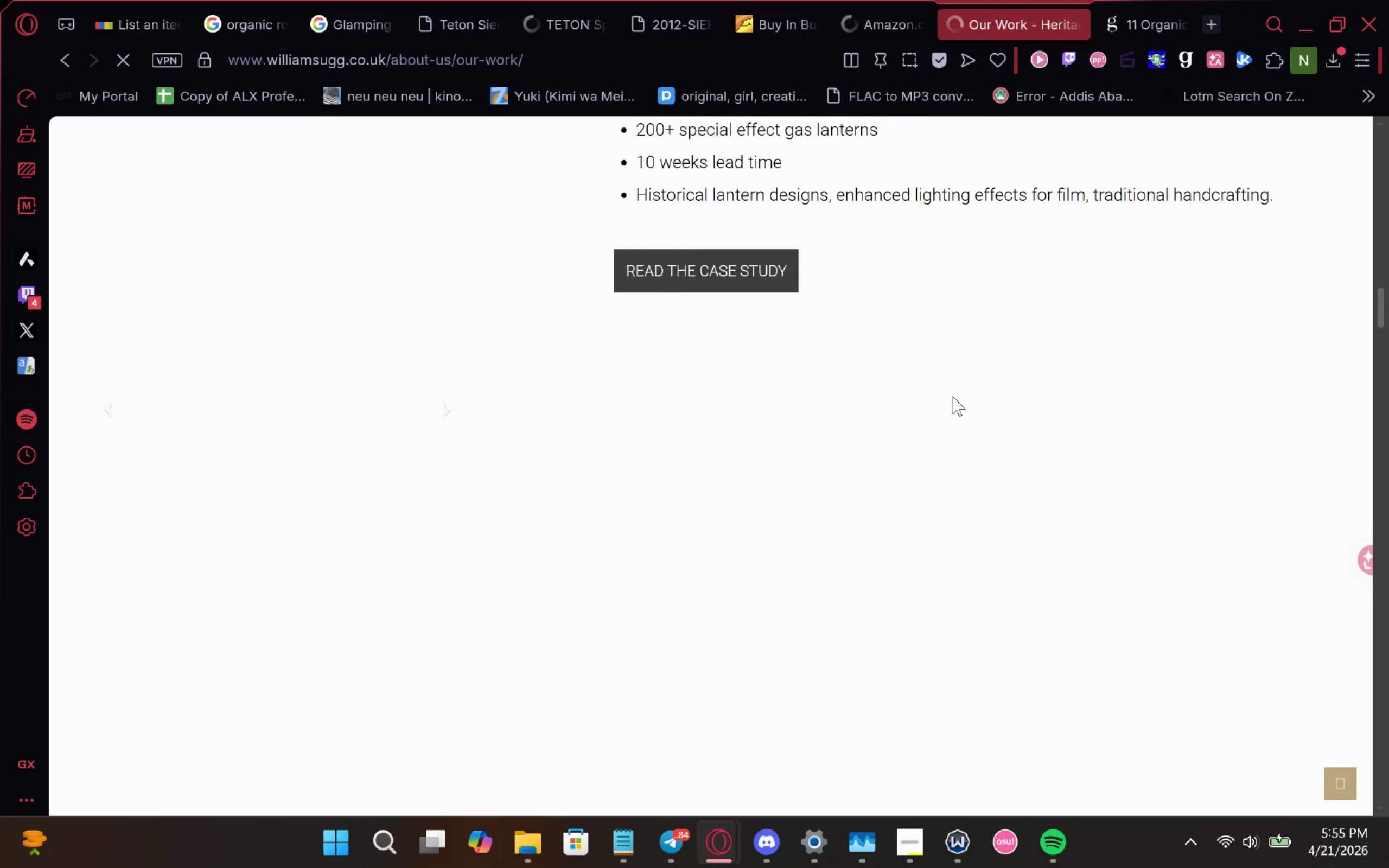 
scroll: coordinate [952, 396], scroll_direction: none, amount: 0.0
 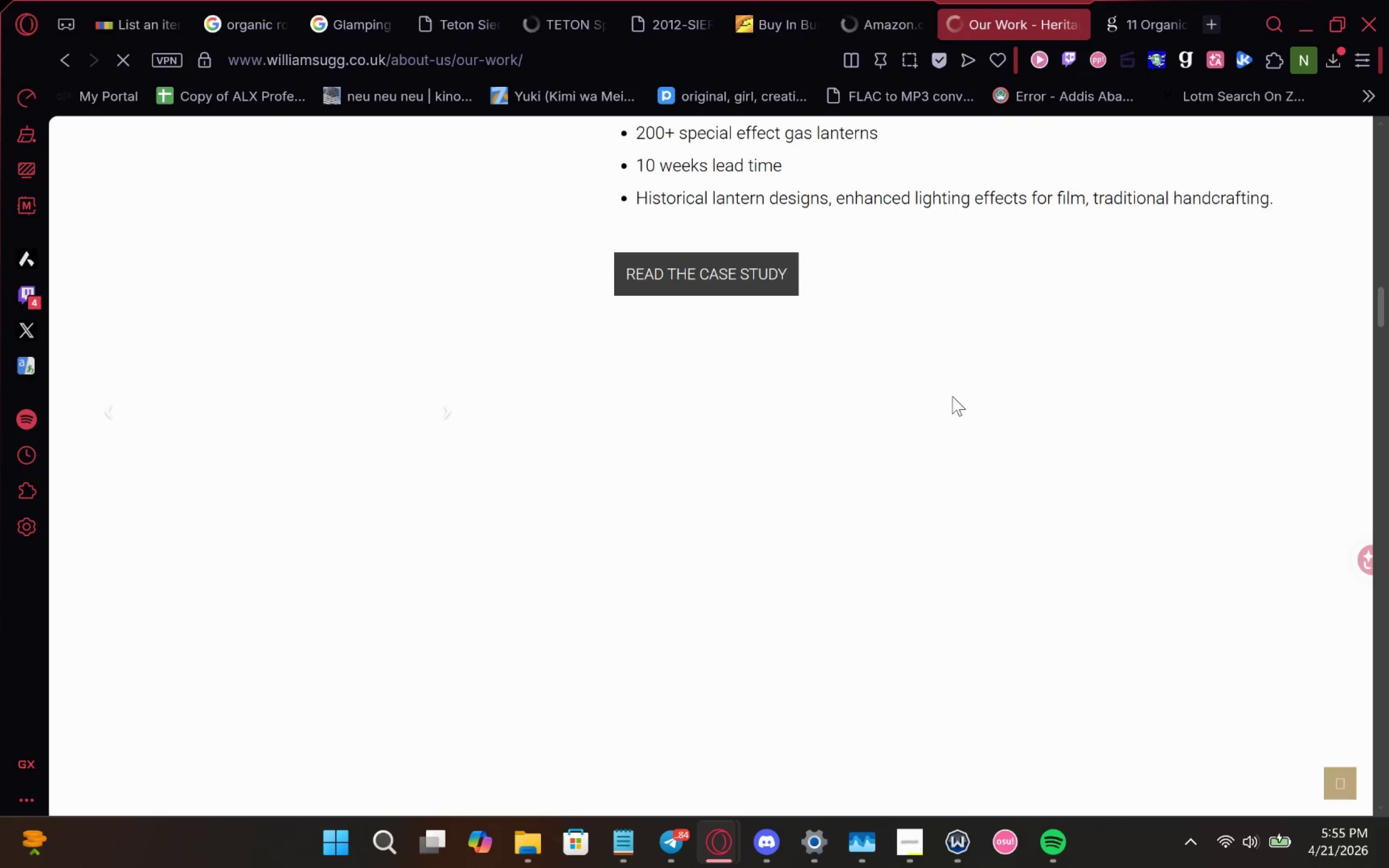 
scroll: coordinate [952, 396], scroll_direction: down, amount: 1.0
 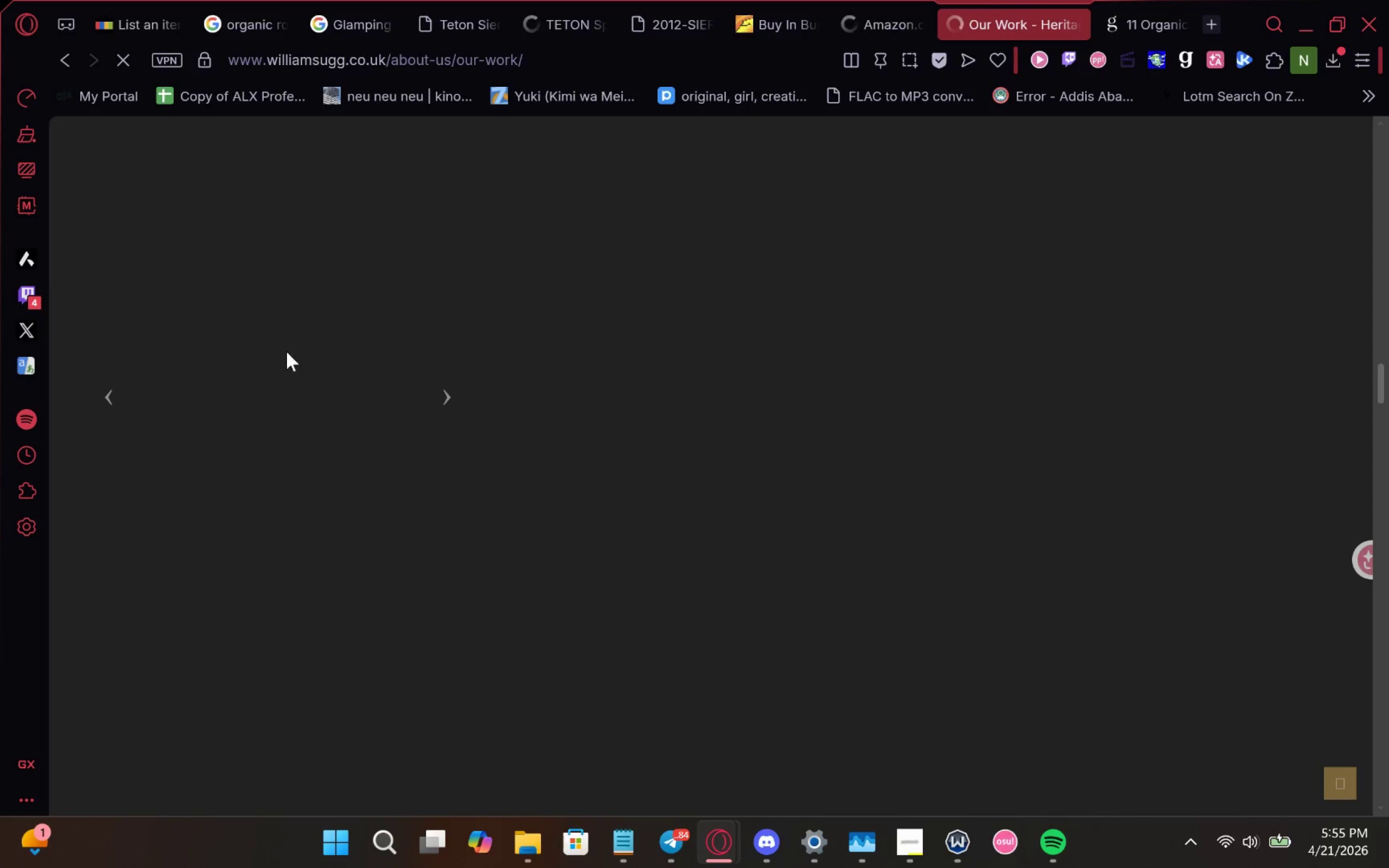 
left_click([311, 395])
 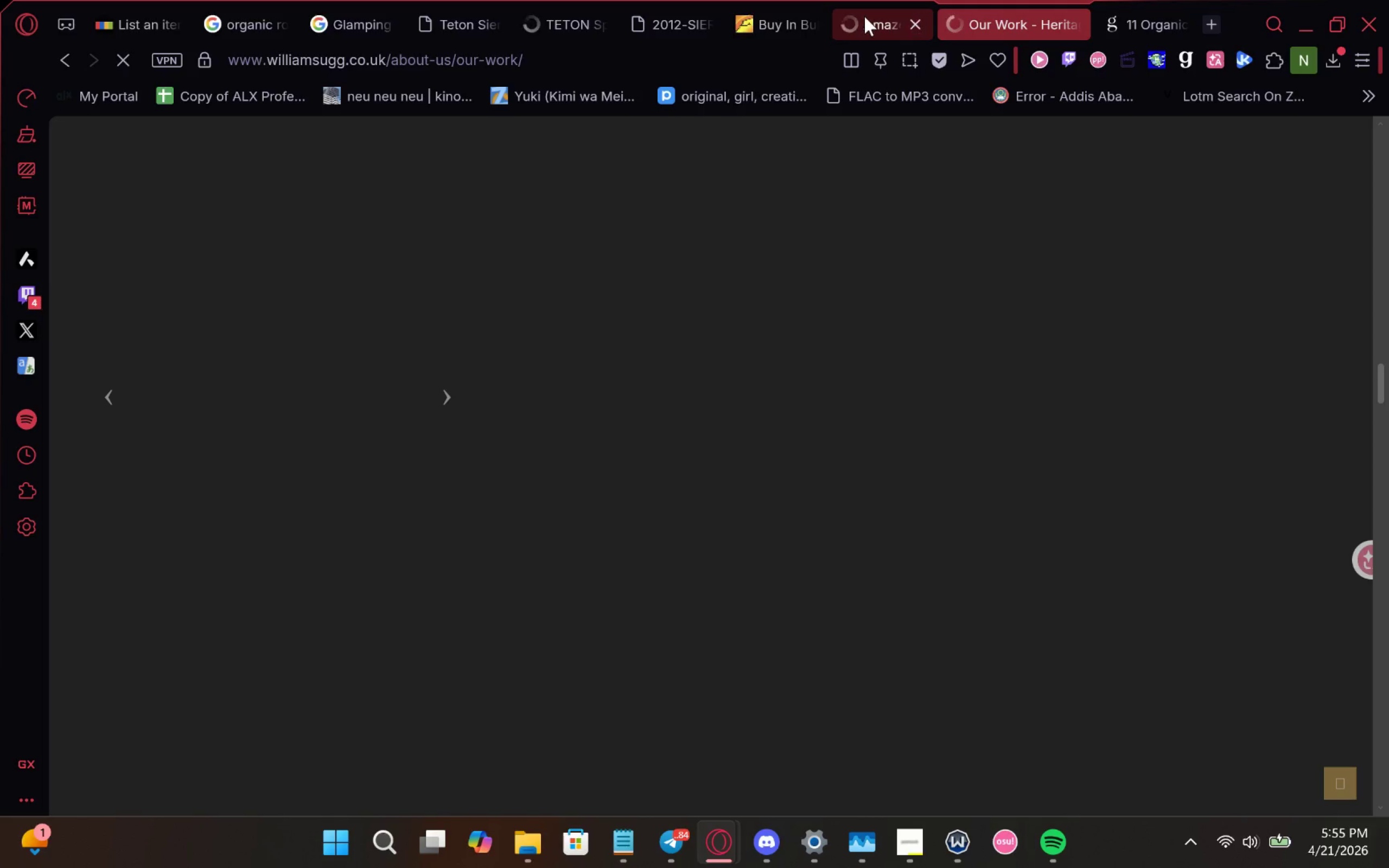 
left_click([1129, 4])
 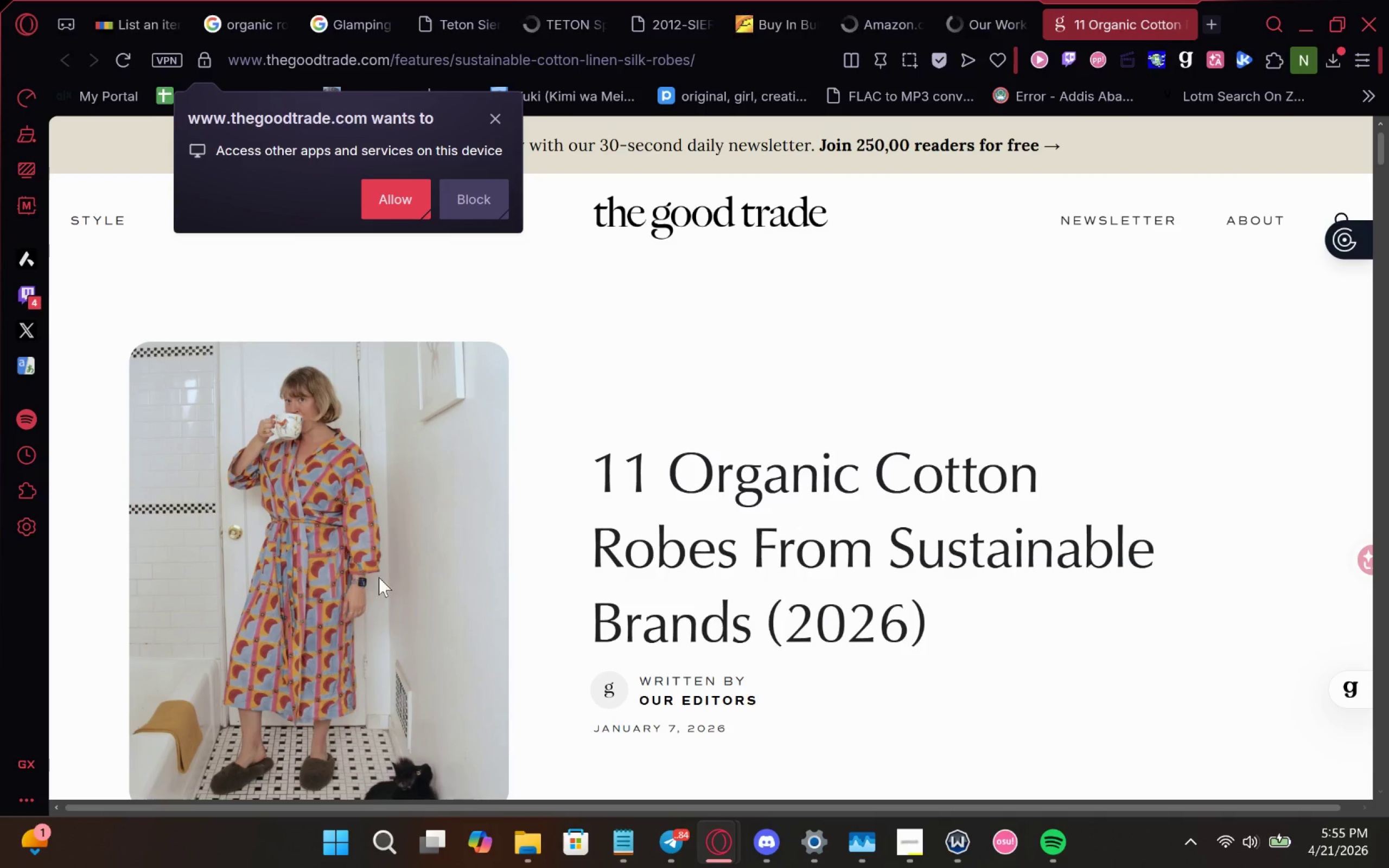 
scroll: coordinate [1119, 522], scroll_direction: down, amount: 7.0
 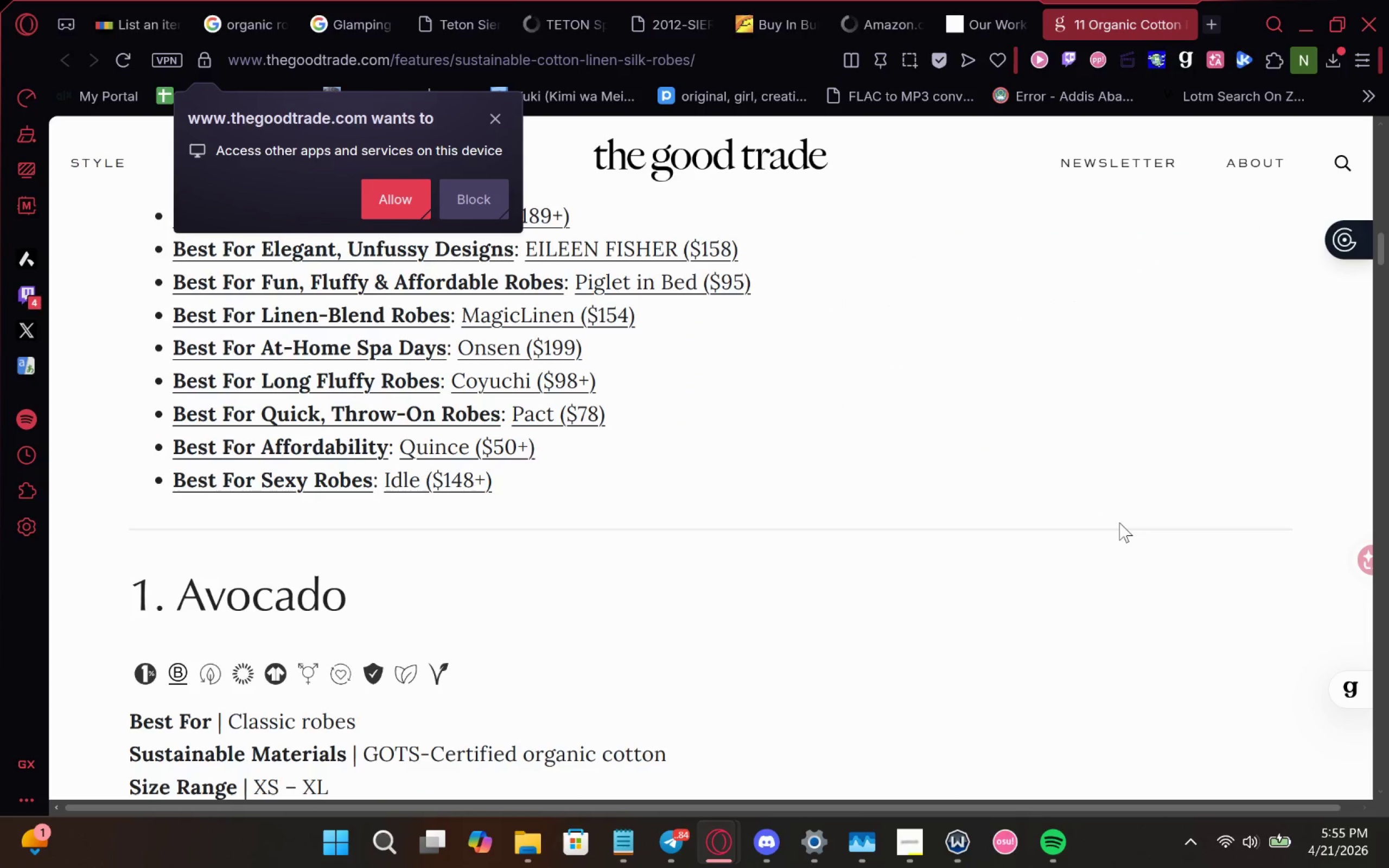 
scroll: coordinate [481, 528], scroll_direction: none, amount: 0.0
 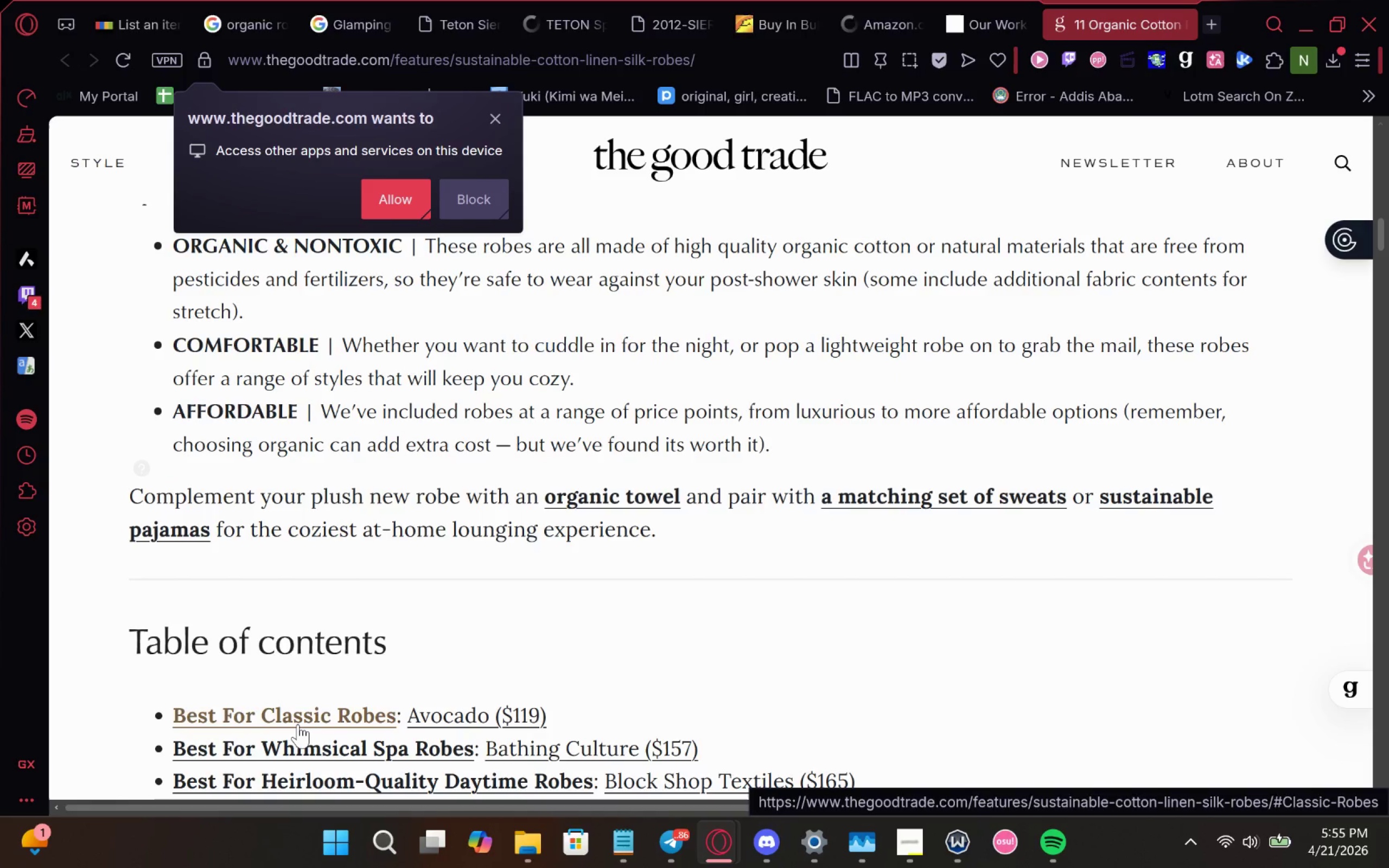 
left_click([298, 724])
 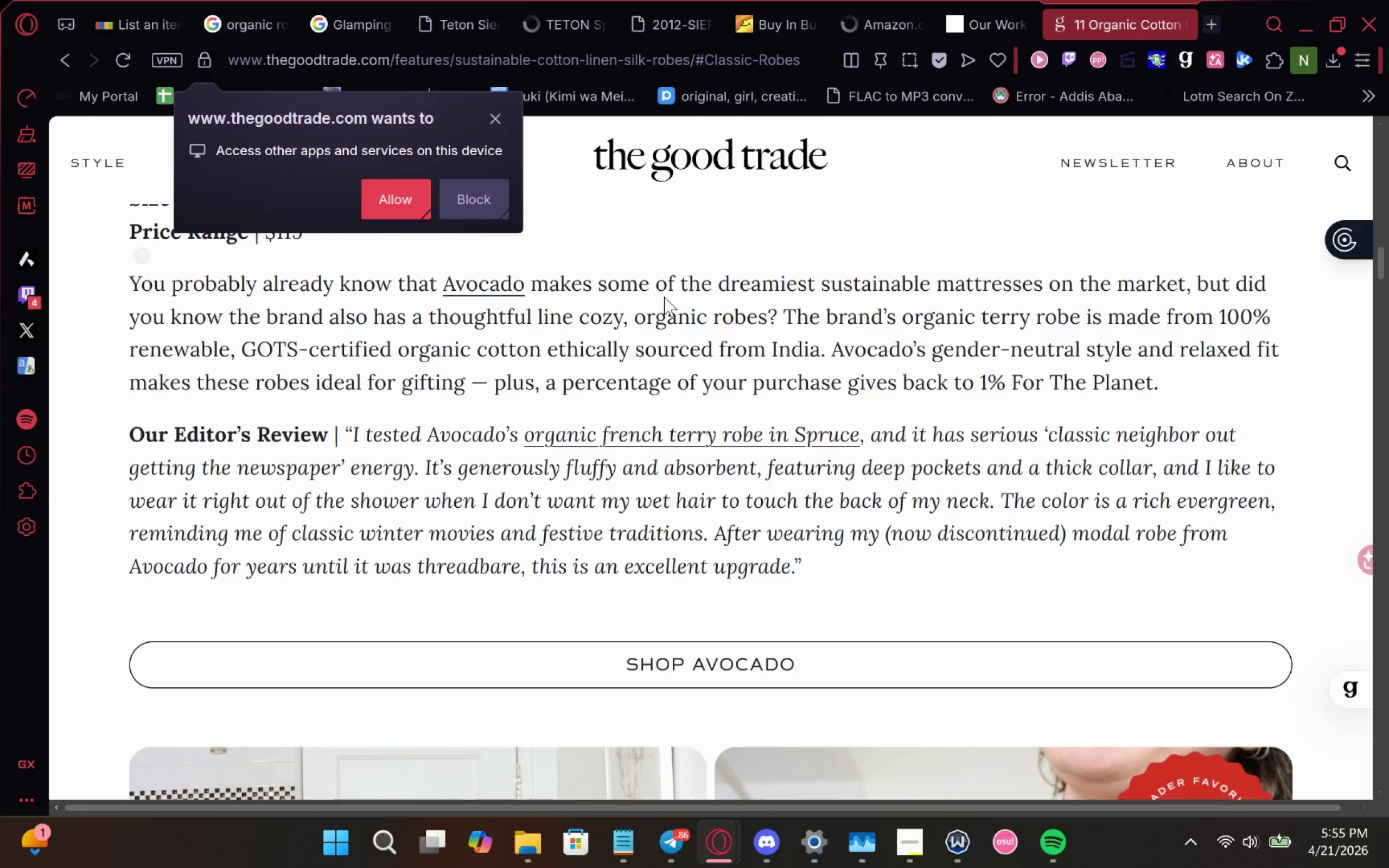 
wait(5.7)
 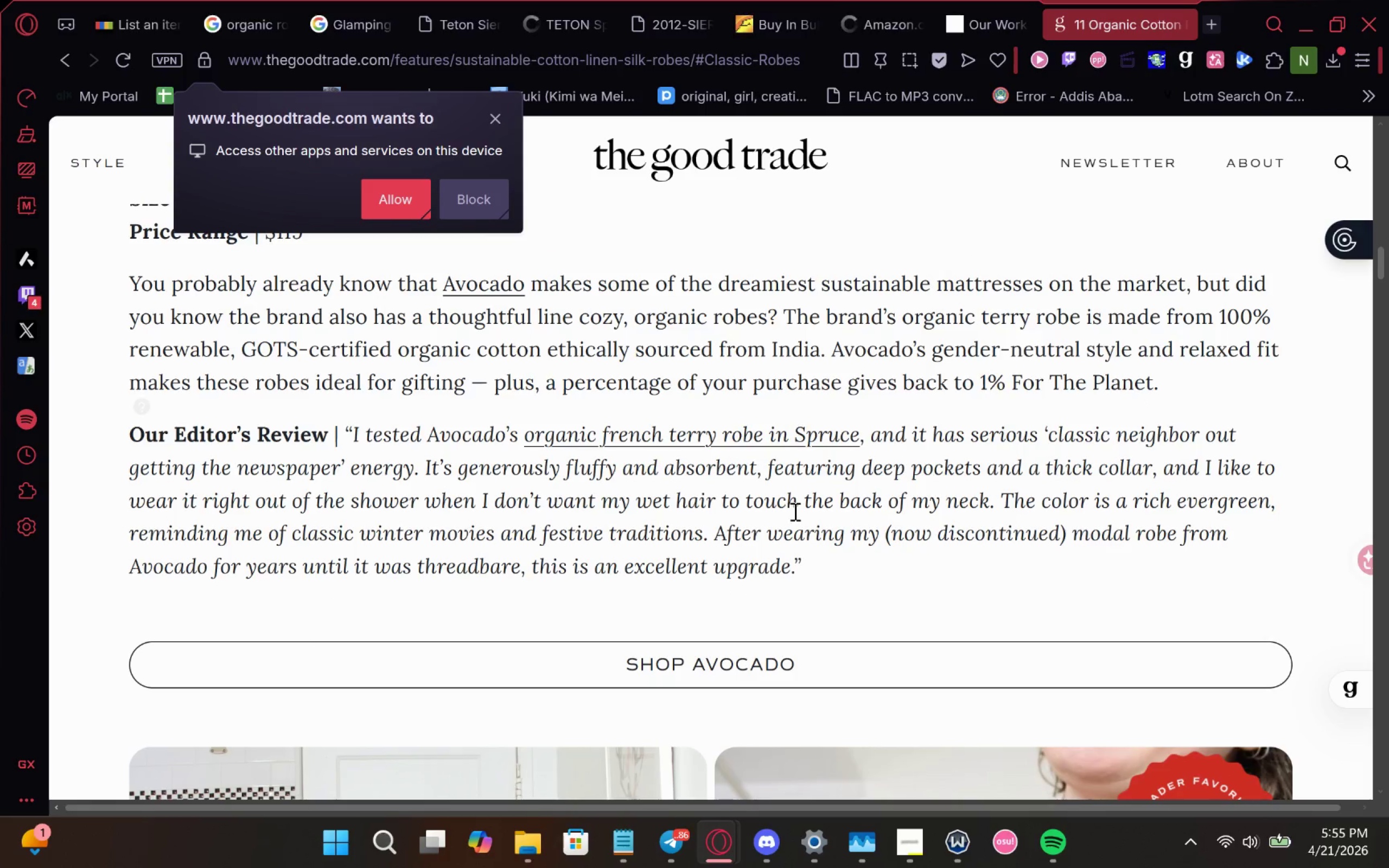 
left_click([825, 672])
 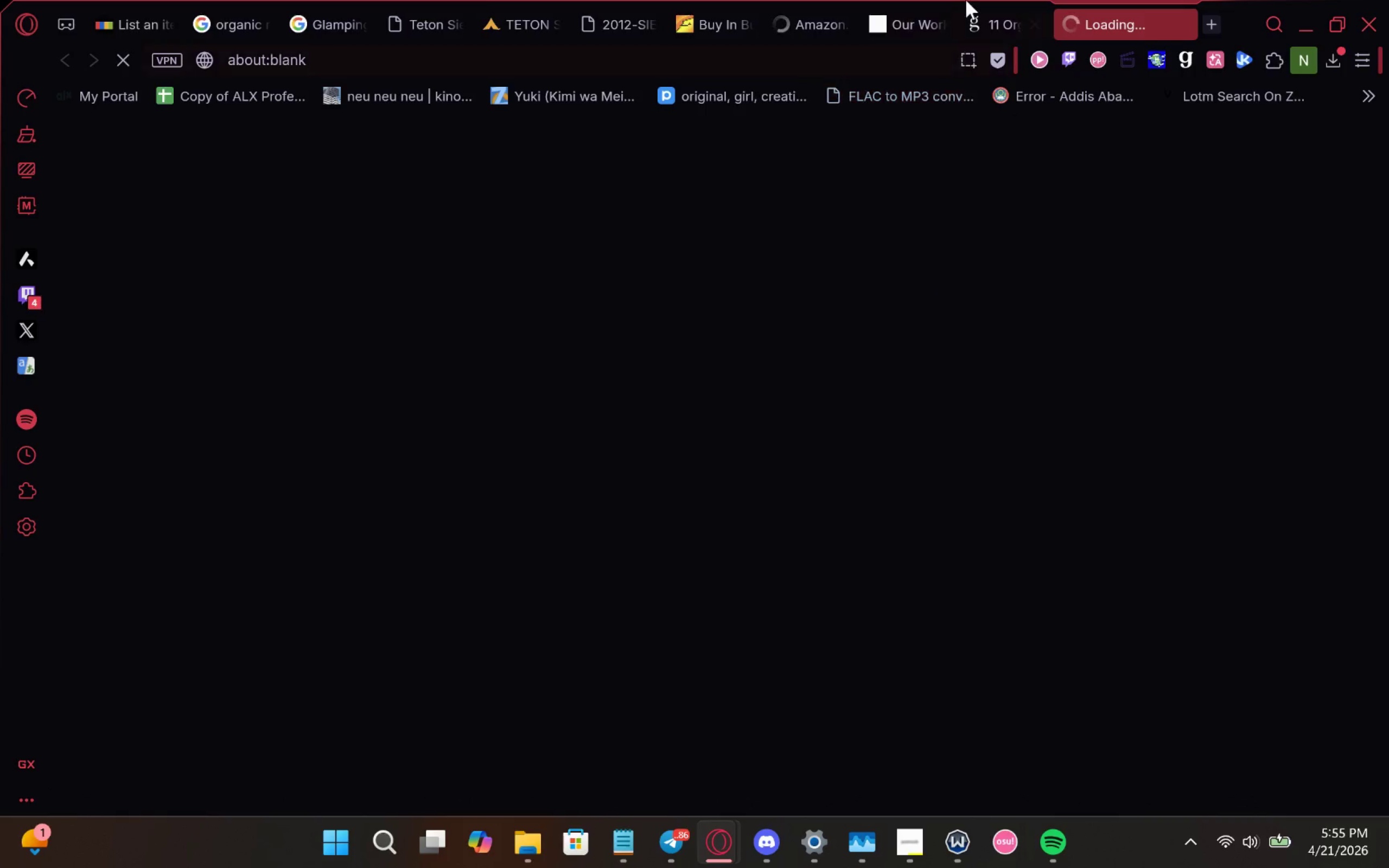 
left_click([979, 0])
 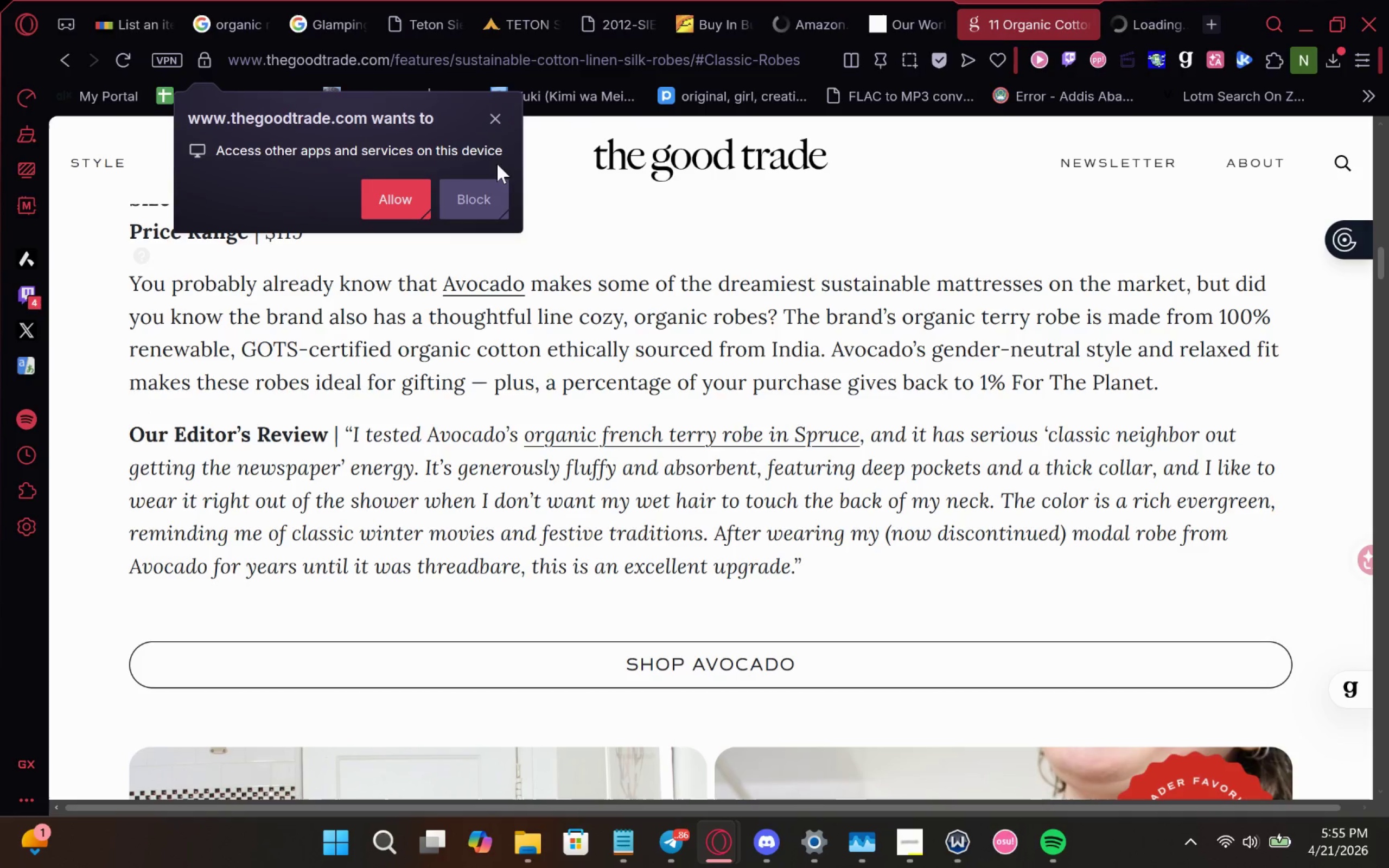 
left_click([482, 200])
 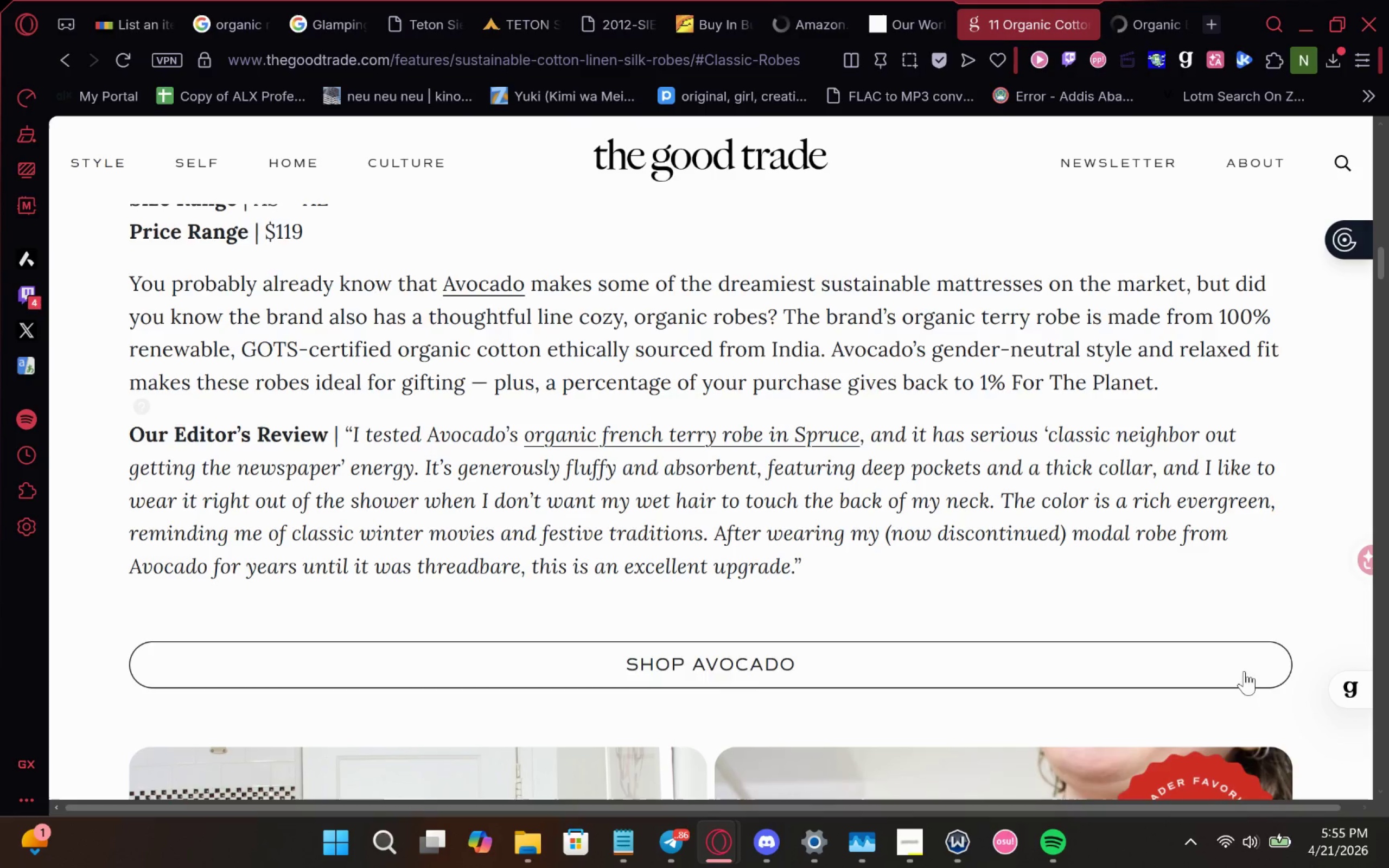 
scroll: coordinate [1248, 676], scroll_direction: none, amount: 0.0
 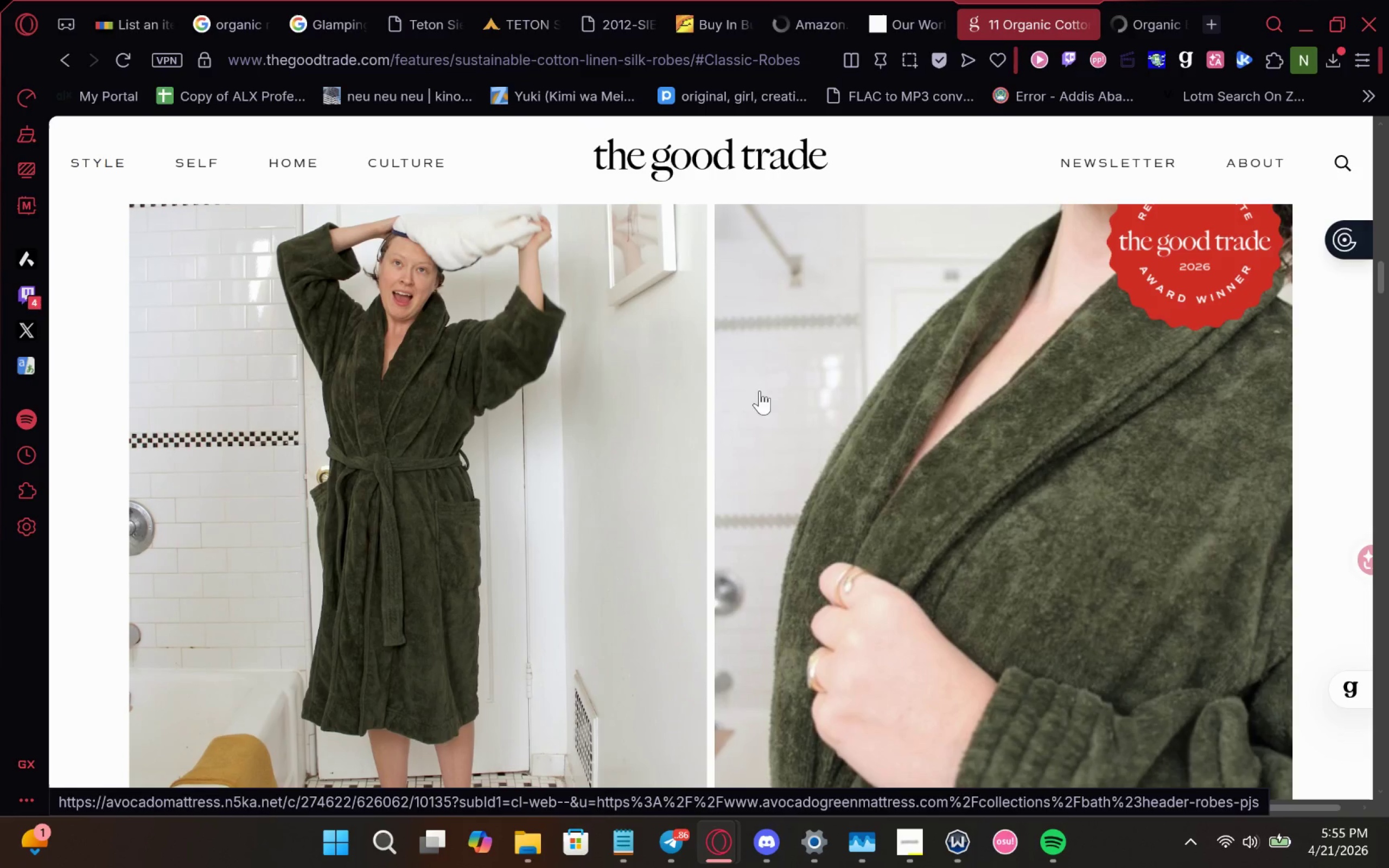 
scroll: coordinate [749, 388], scroll_direction: down, amount: 2.0
 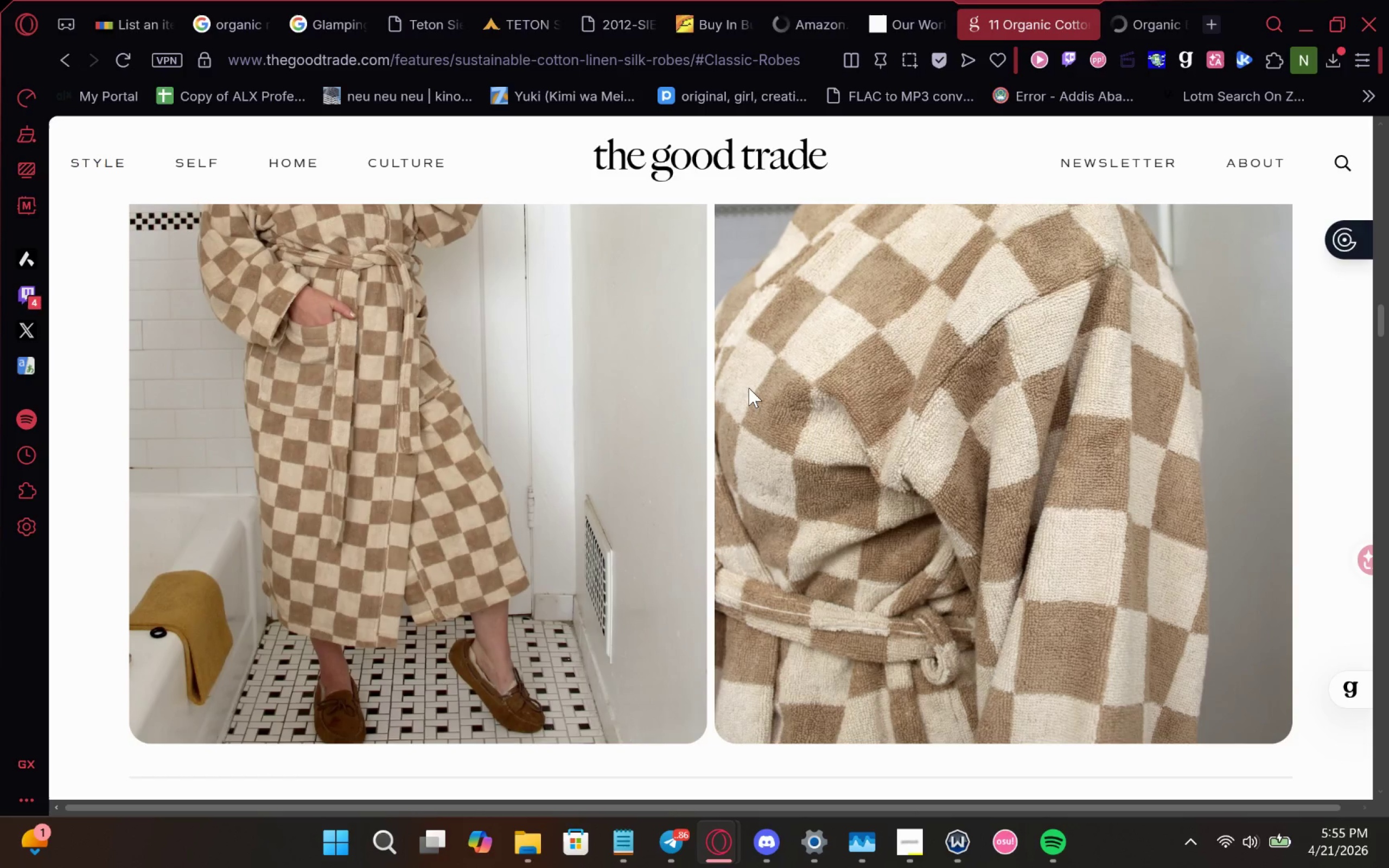 
scroll: coordinate [749, 388], scroll_direction: none, amount: 0.0
 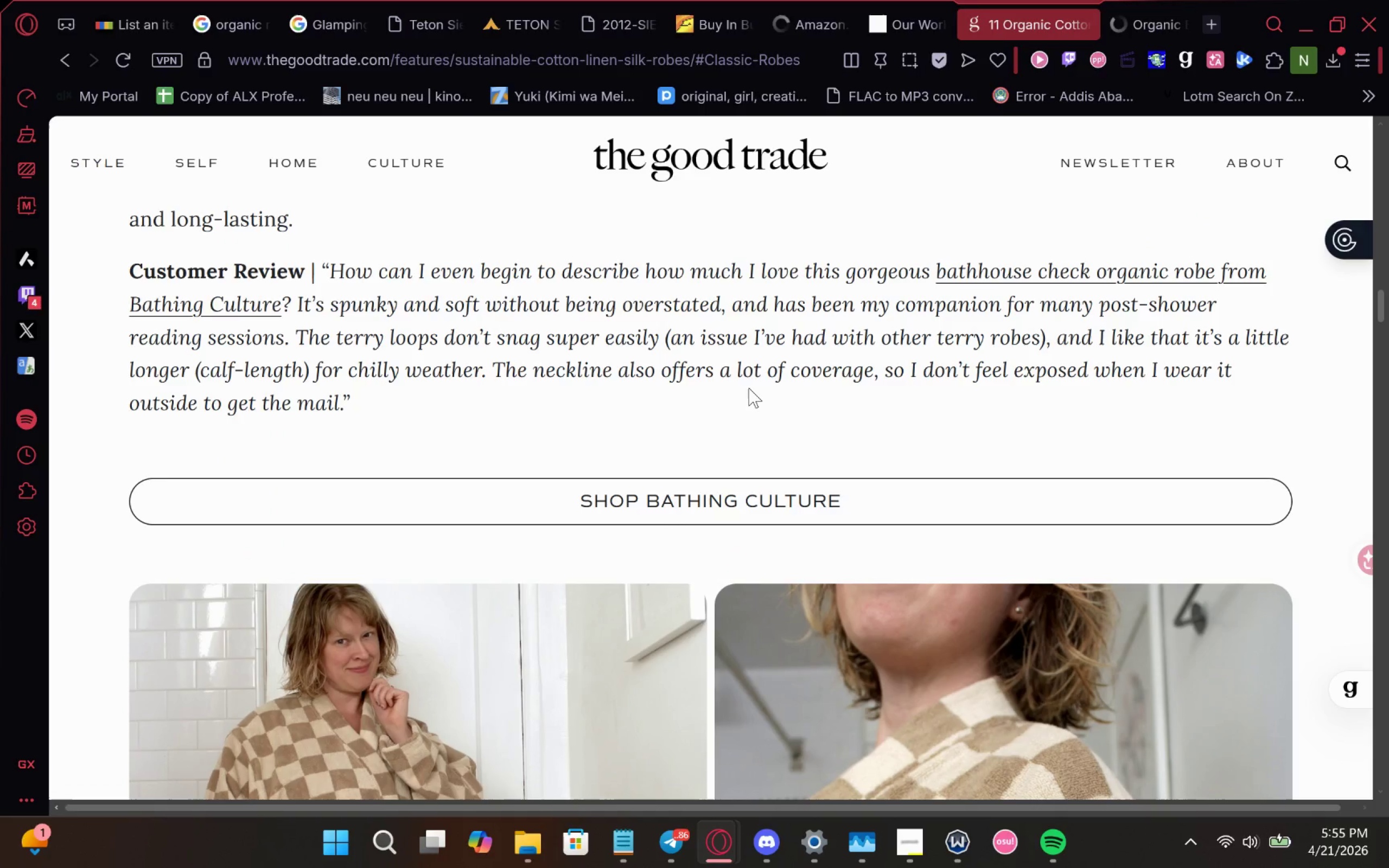 
scroll: coordinate [749, 388], scroll_direction: up, amount: 4.0
 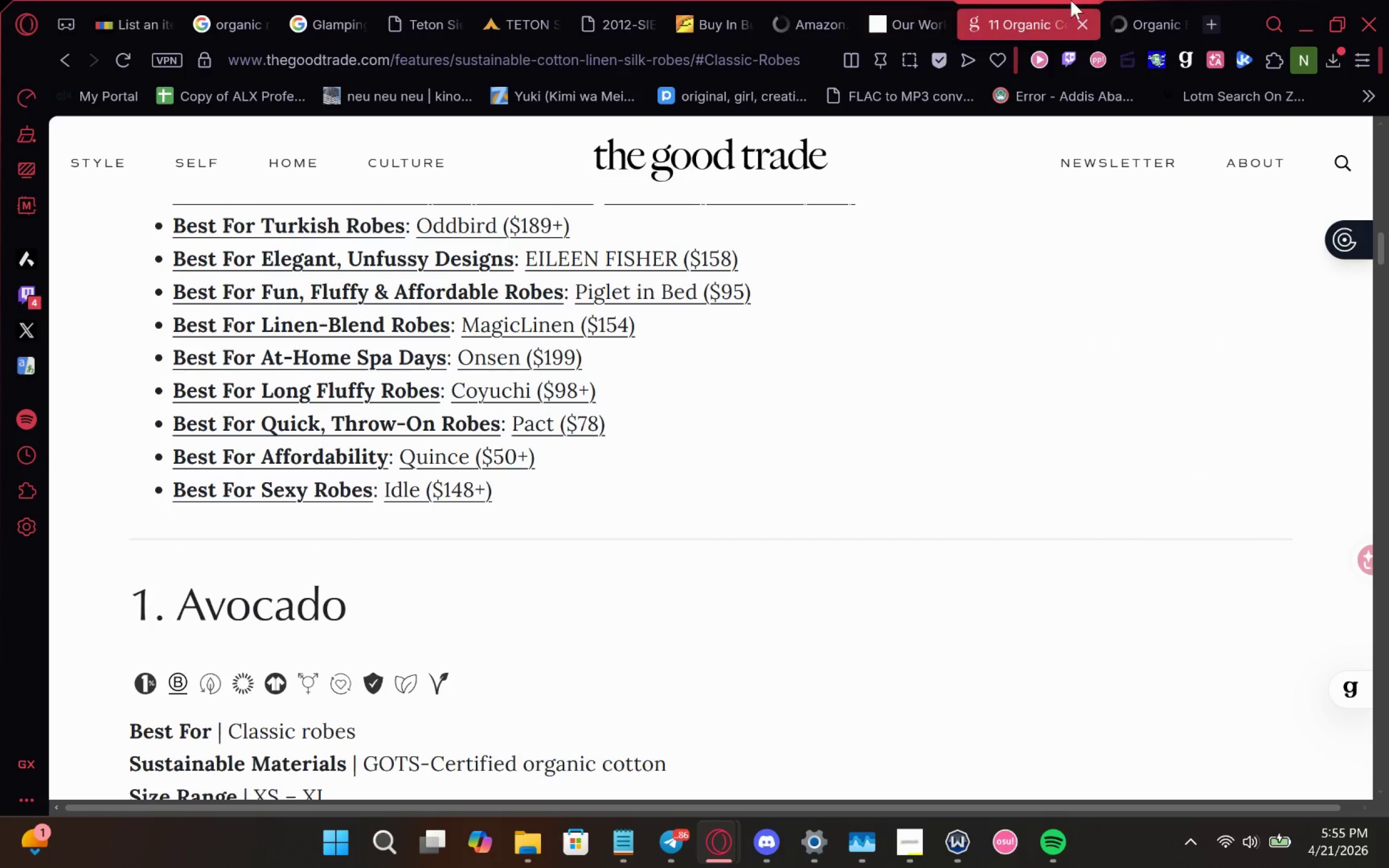 
left_click([1129, 0])
 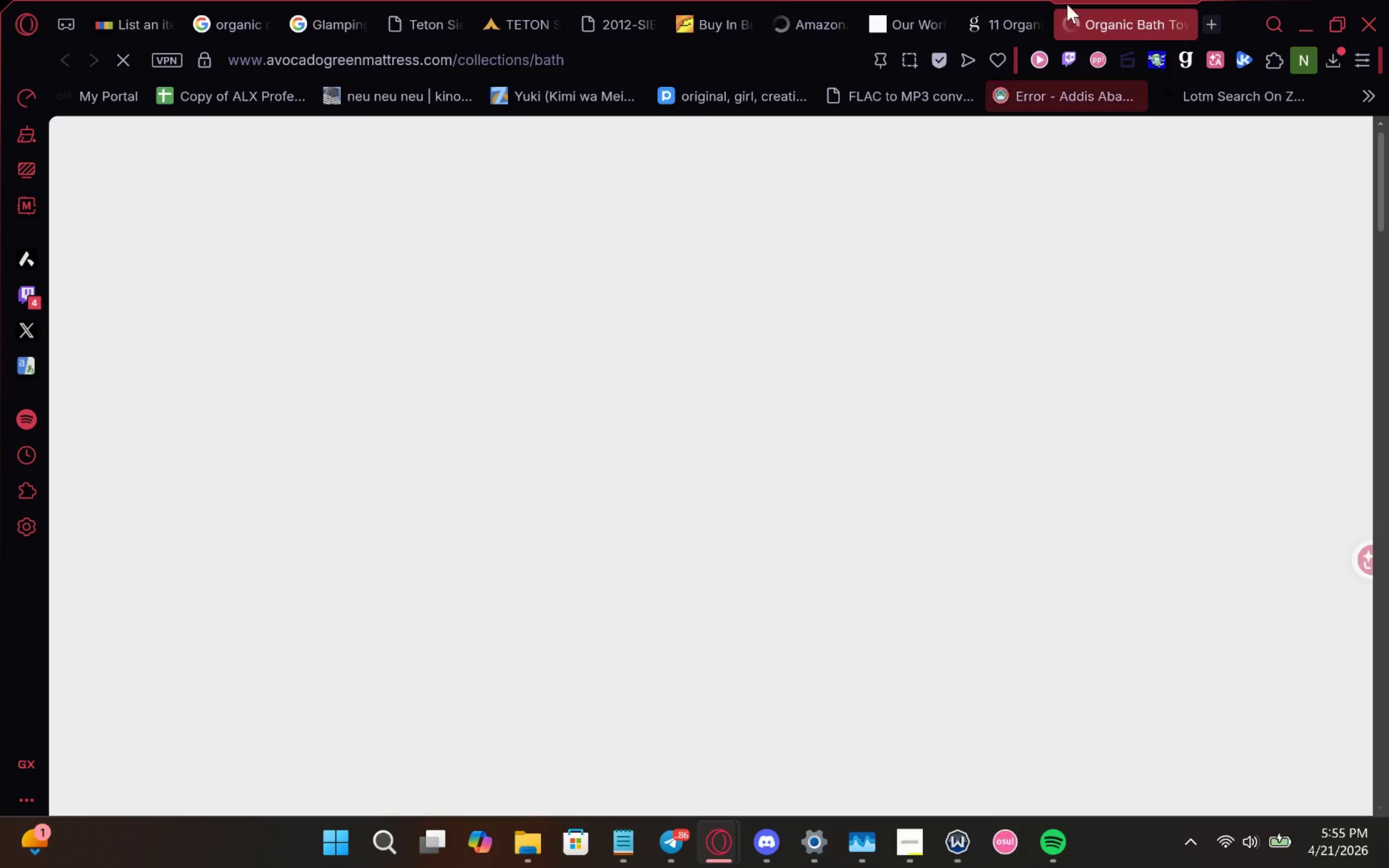 
mouse_move([981, 23])
 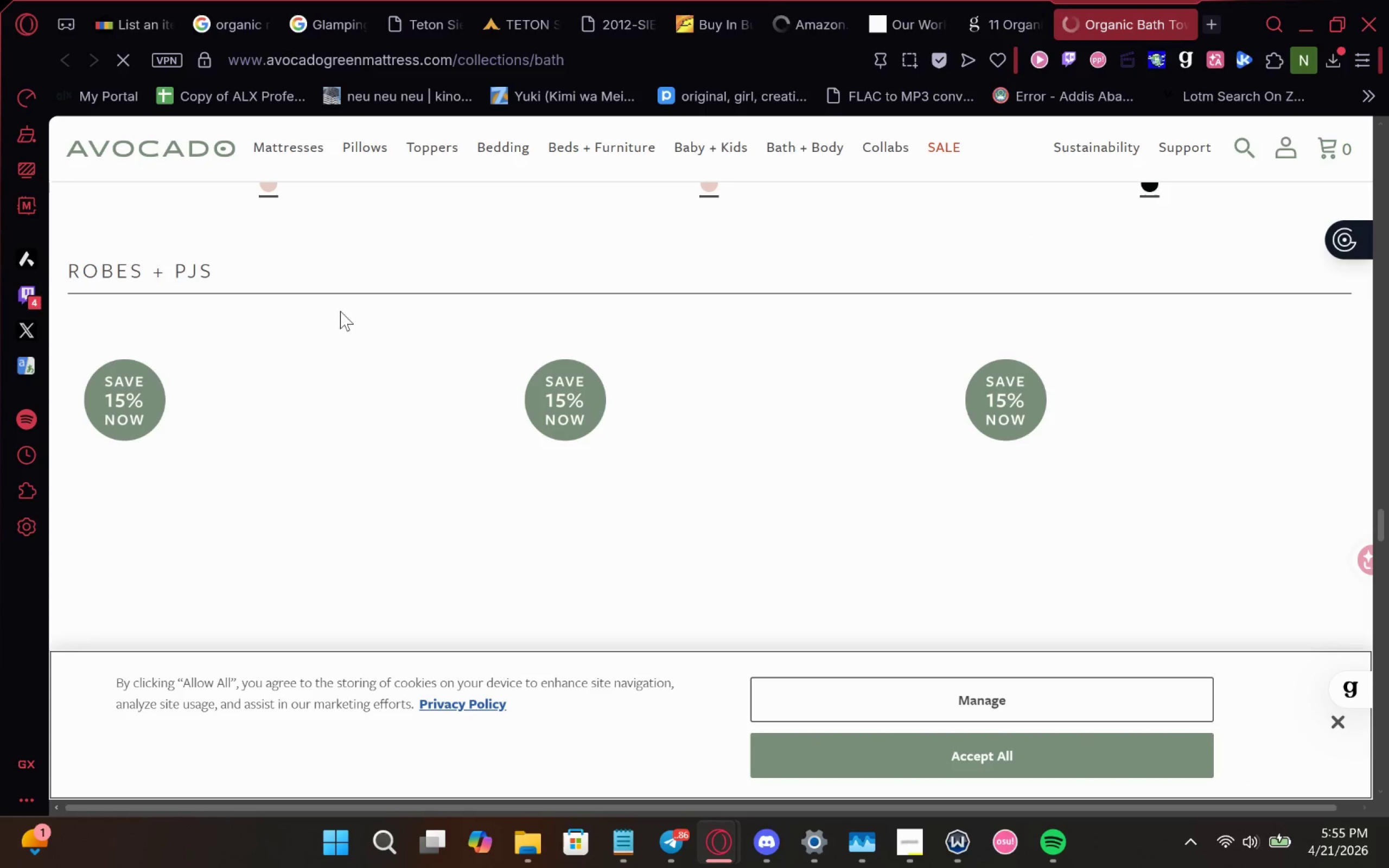 
wait(5.05)
 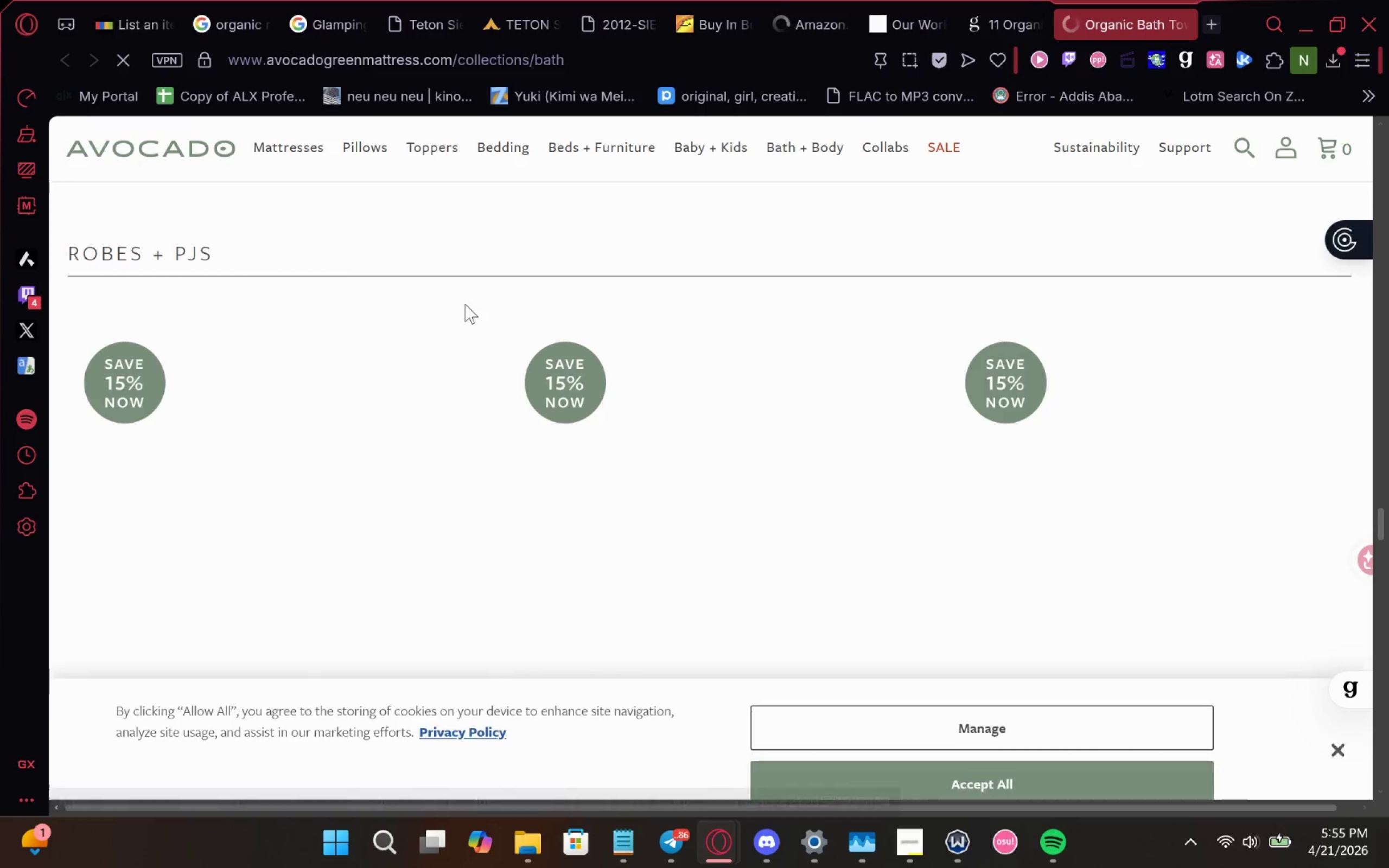 
scroll: coordinate [382, 275], scroll_direction: none, amount: 0.0
 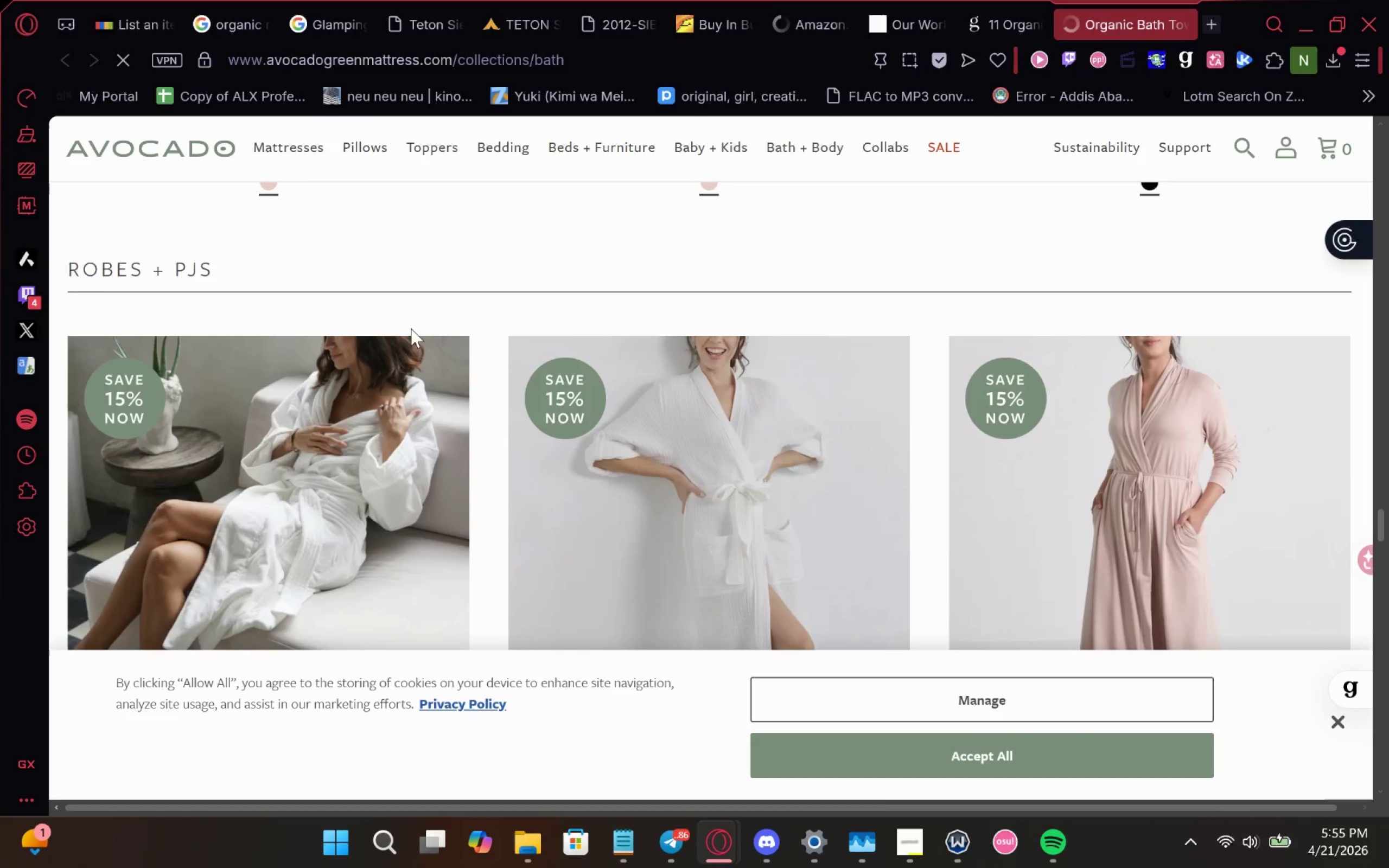 
wait(8.71)
 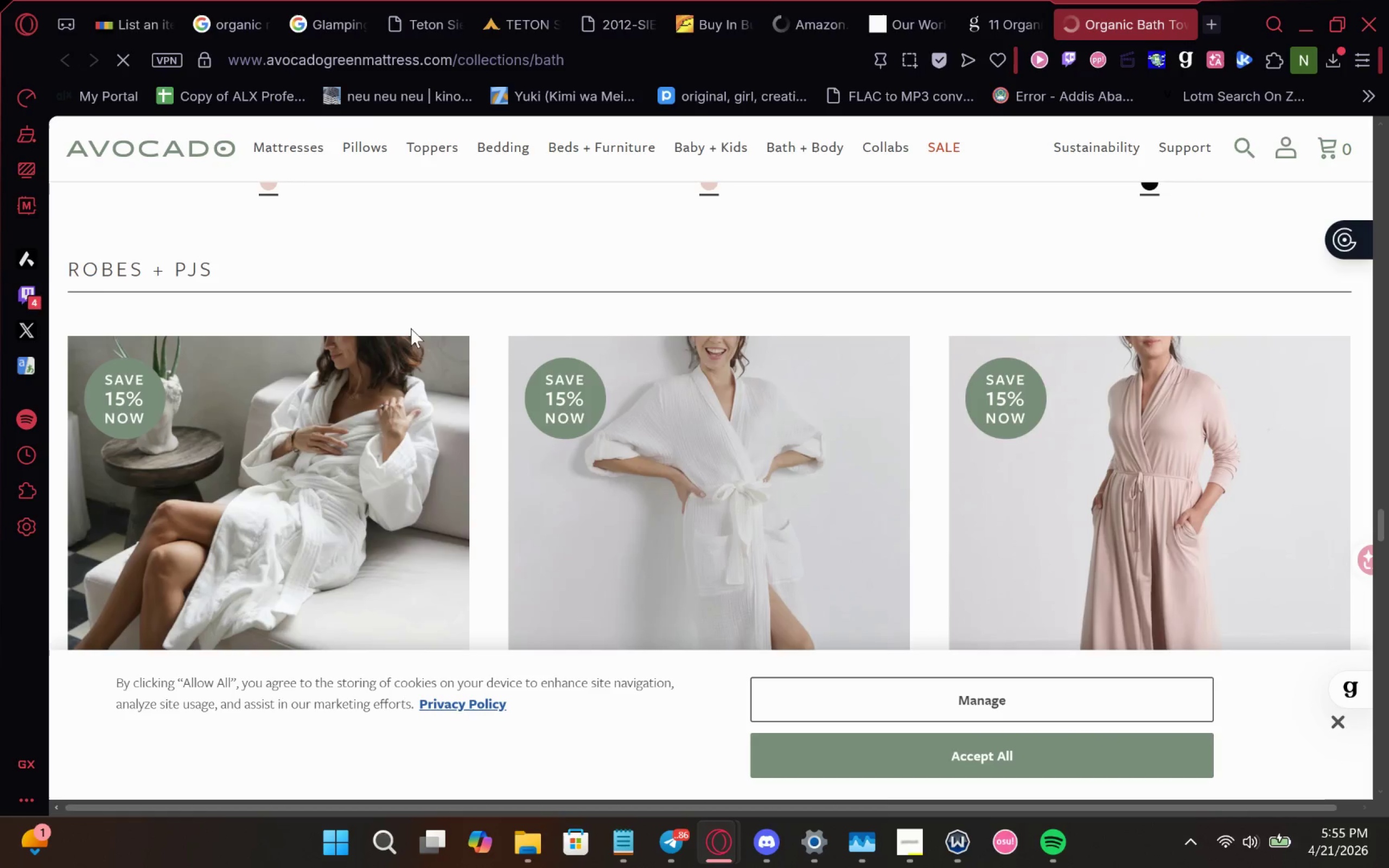 
scroll: coordinate [521, 383], scroll_direction: none, amount: 0.0
 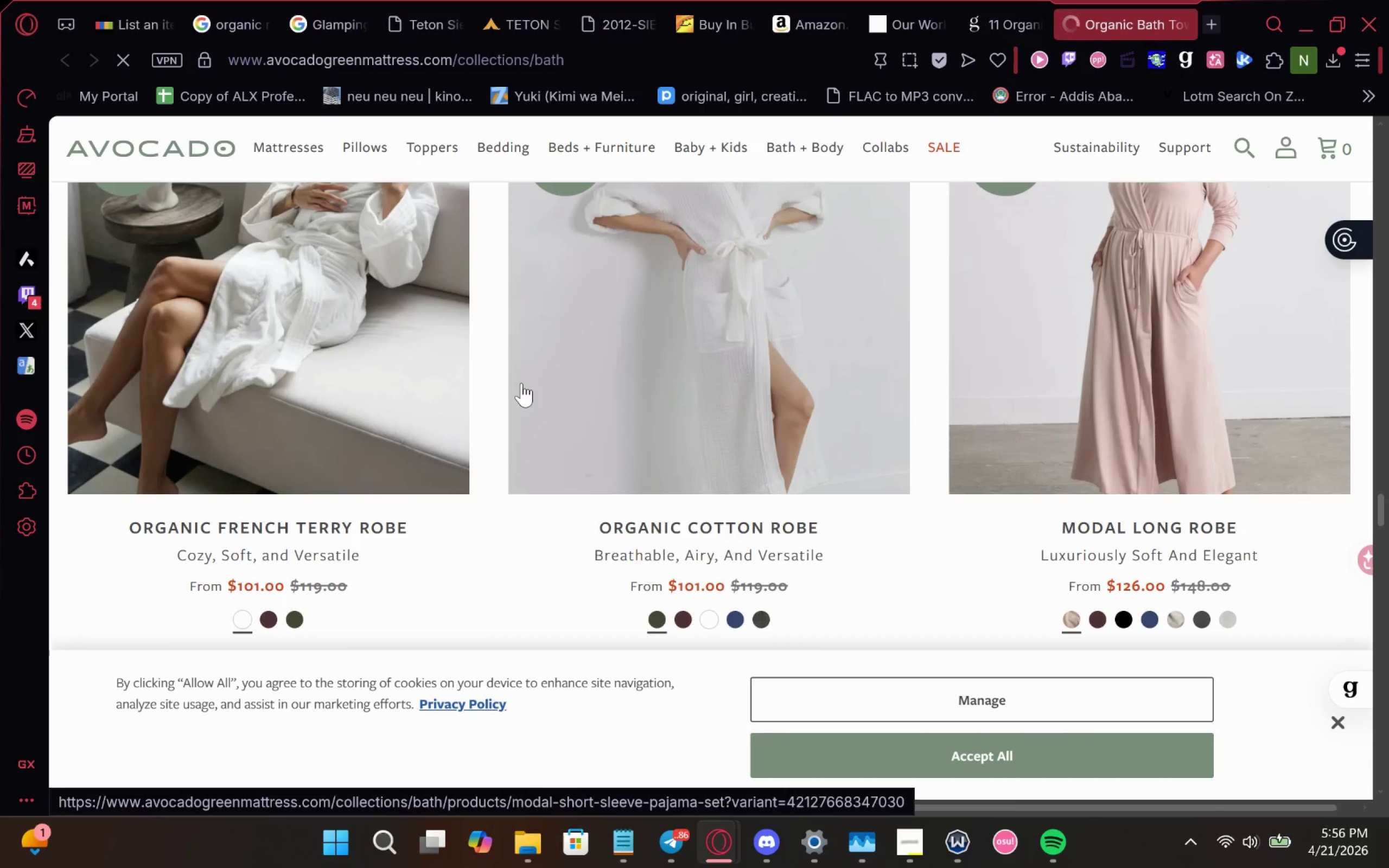 
scroll: coordinate [769, 436], scroll_direction: up, amount: 4.0
 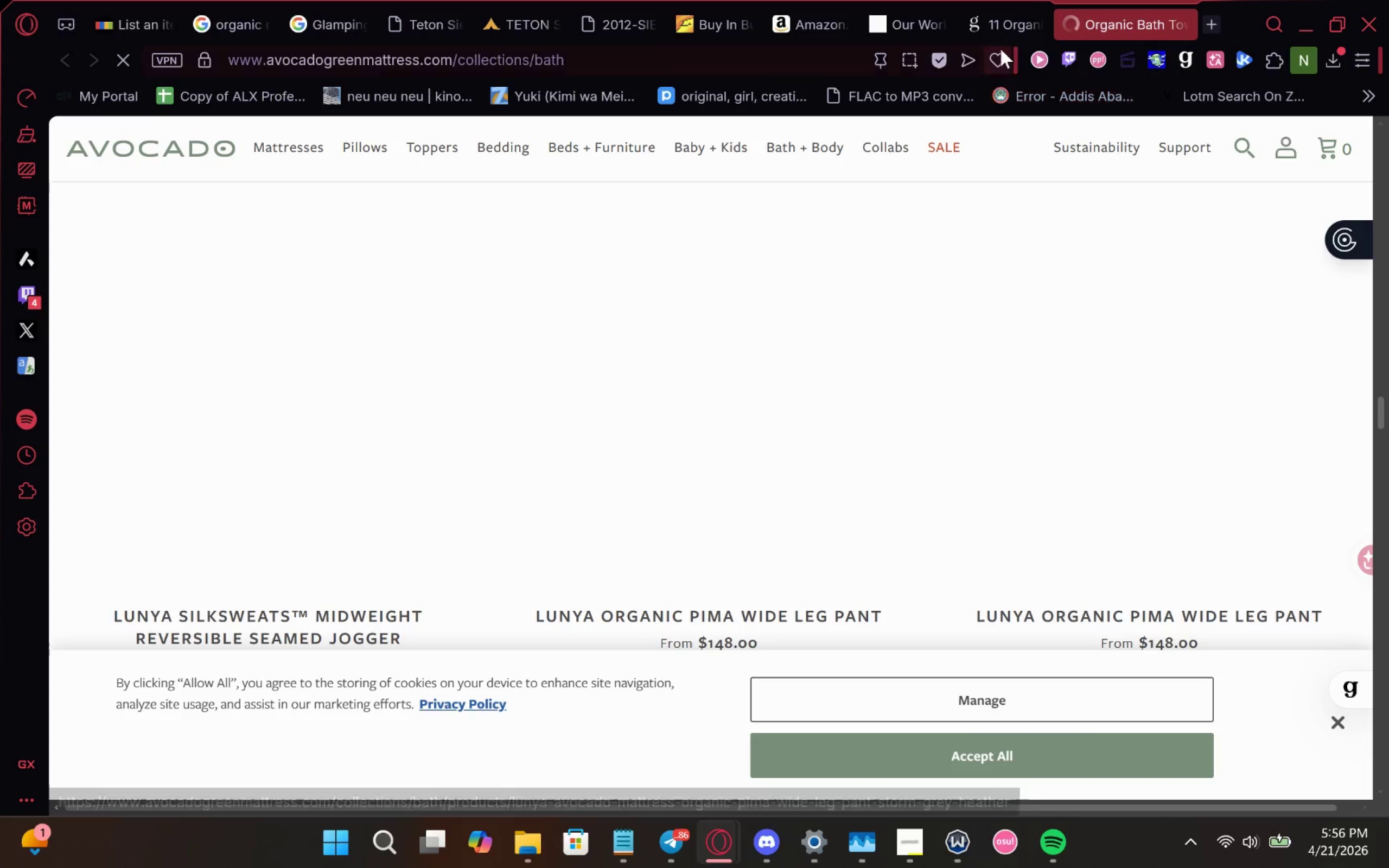 
mouse_move([1005, 61])
 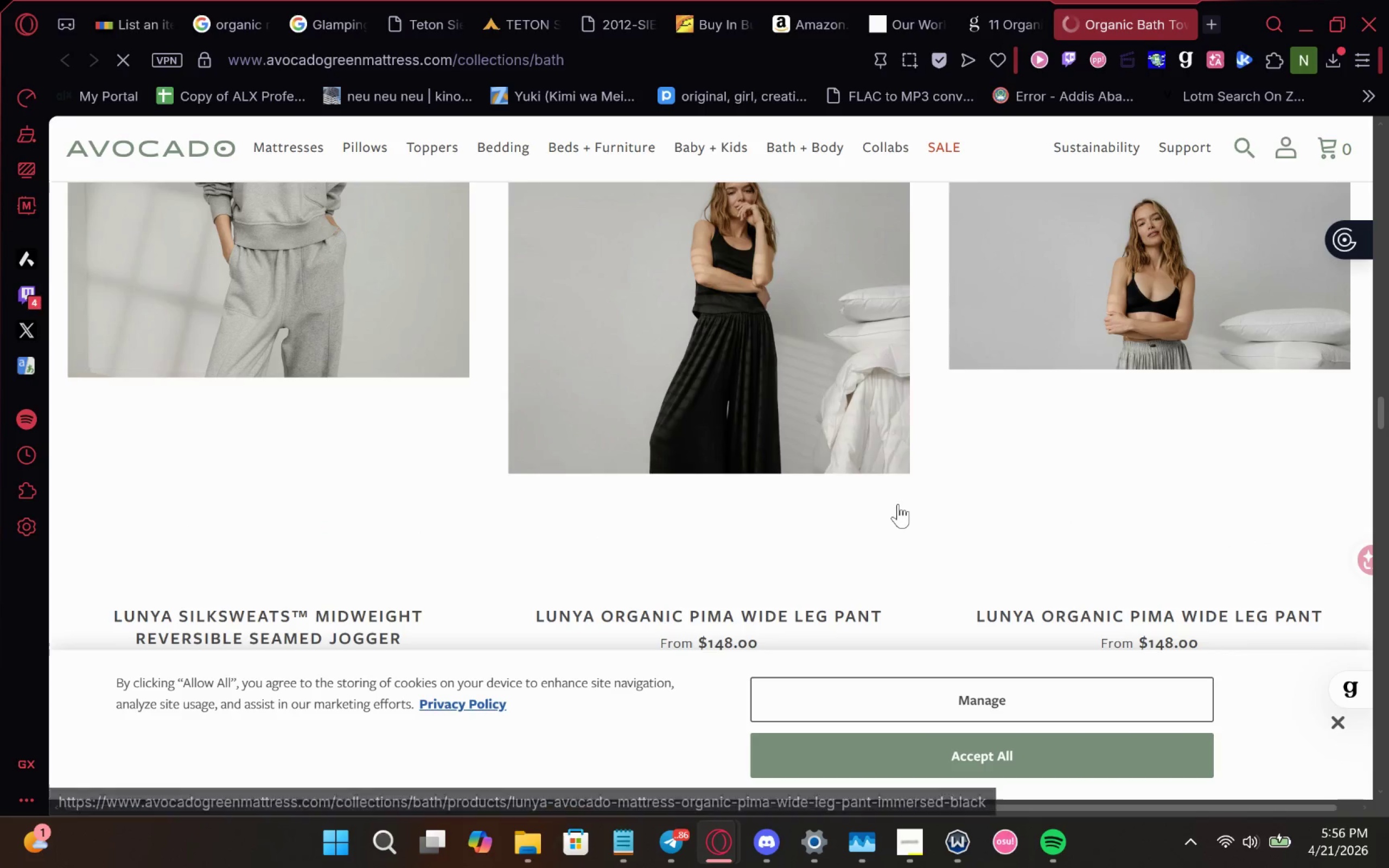 
scroll: coordinate [895, 505], scroll_direction: none, amount: 0.0
 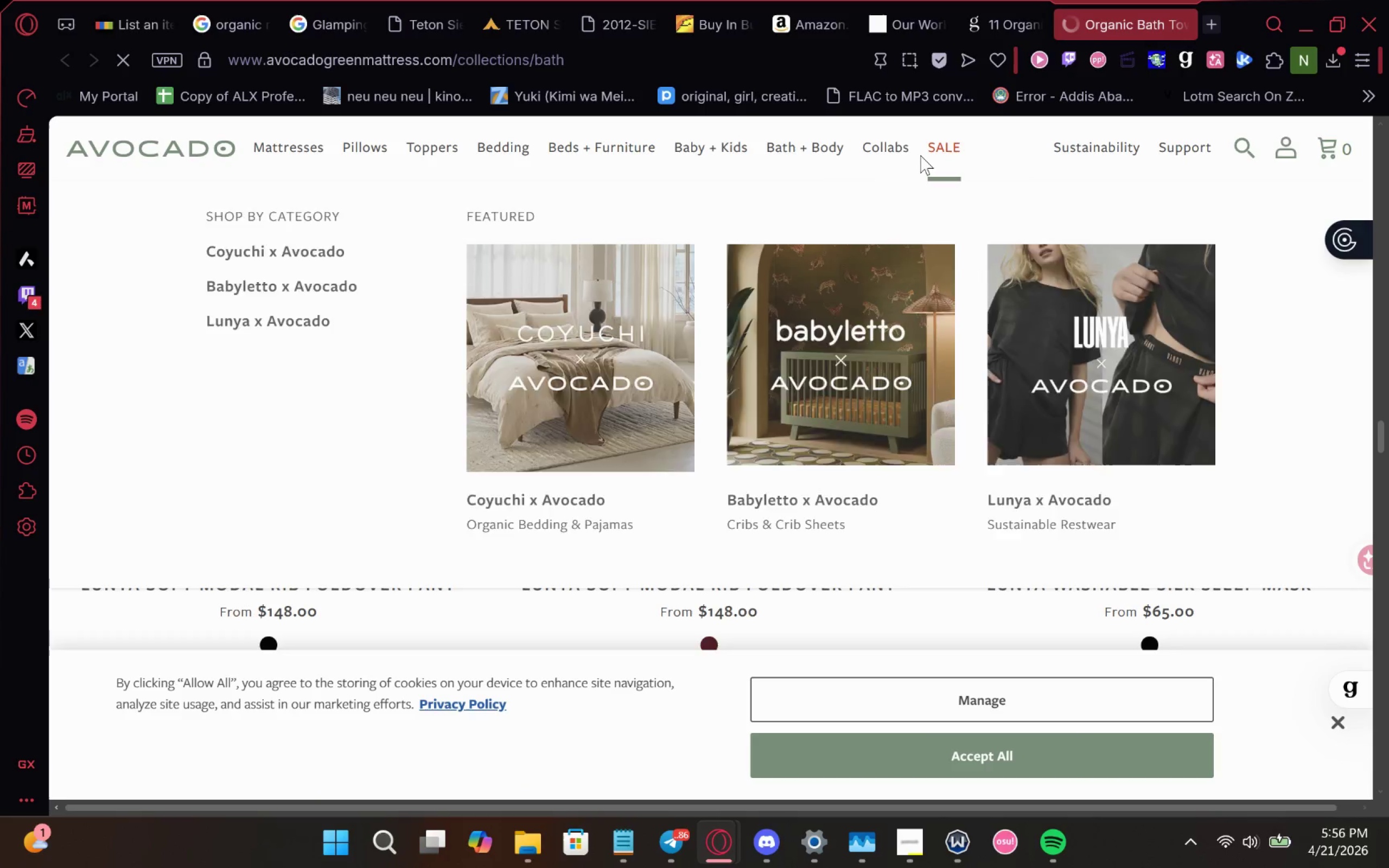 
left_click([770, 141])
 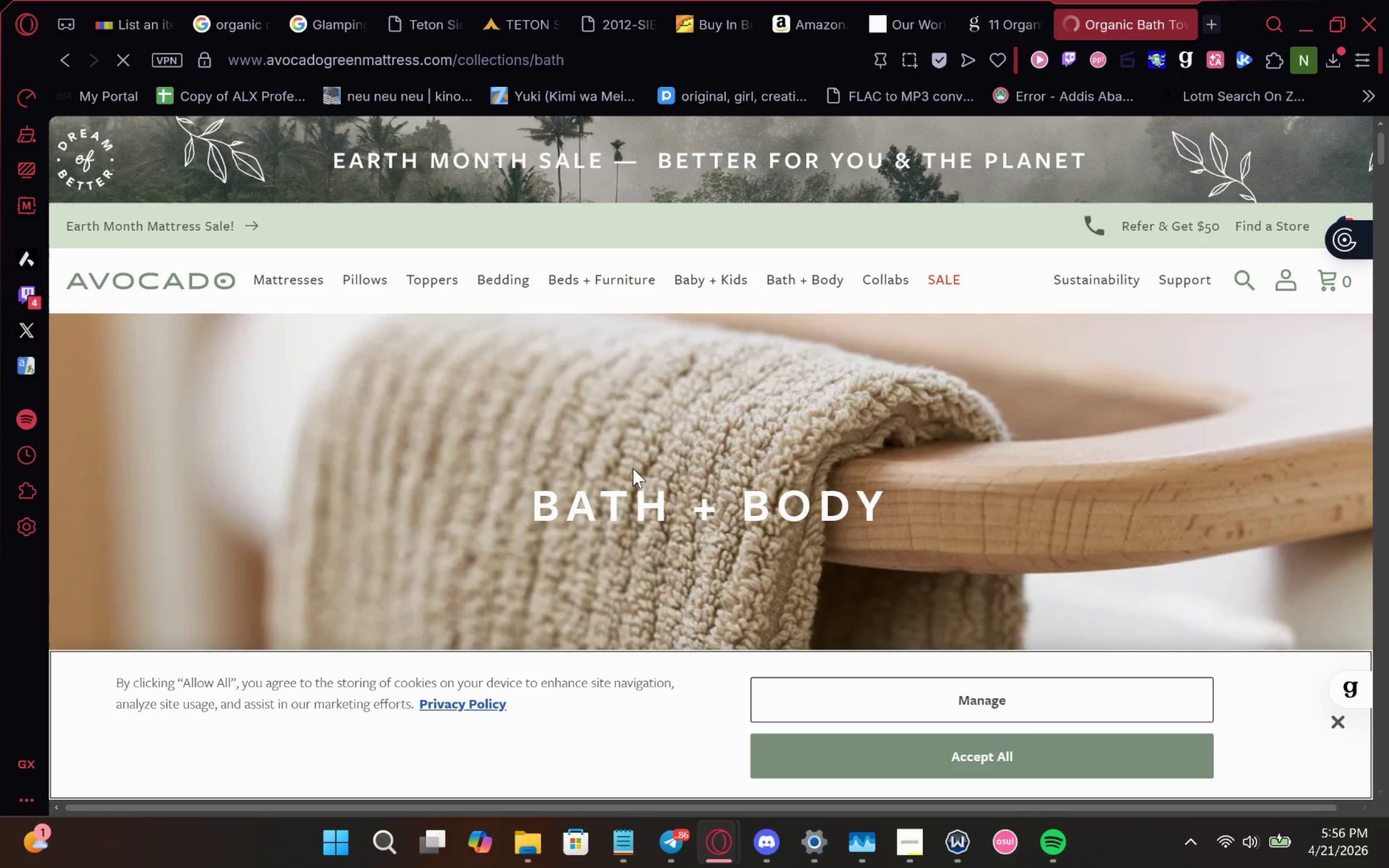 
scroll: coordinate [424, 336], scroll_direction: down, amount: 2.0
 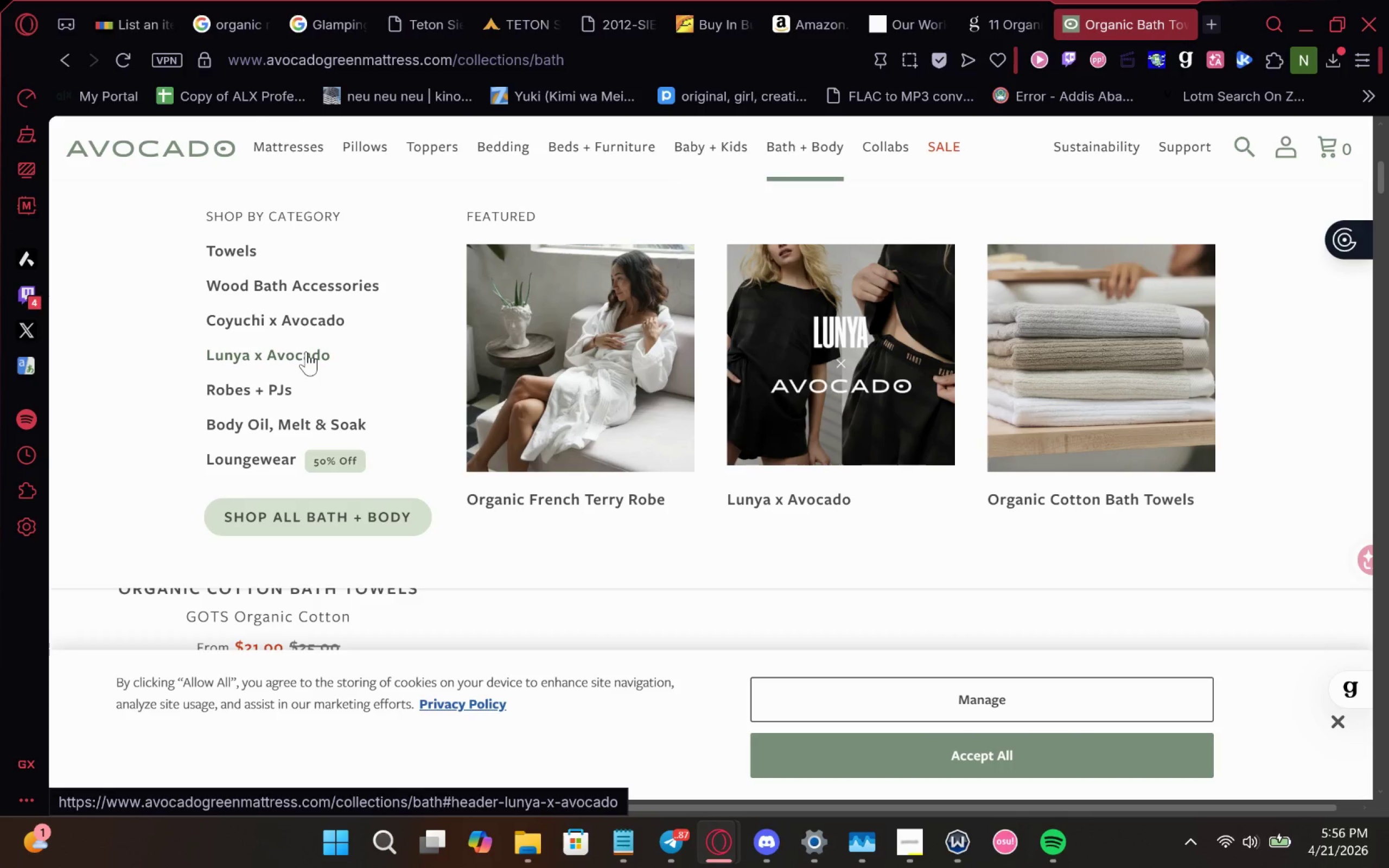 
wait(18.99)
 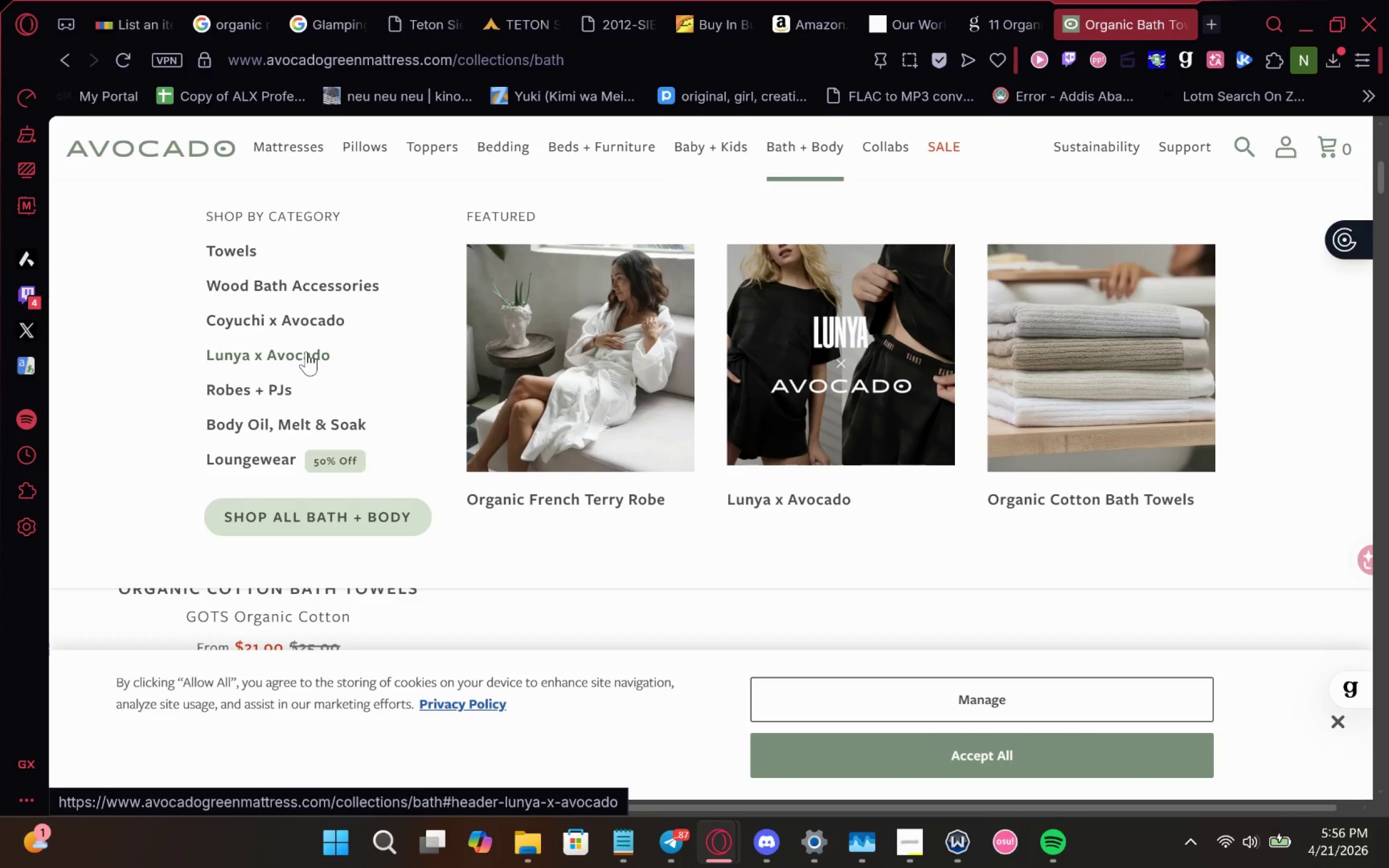 
left_click([292, 375])
 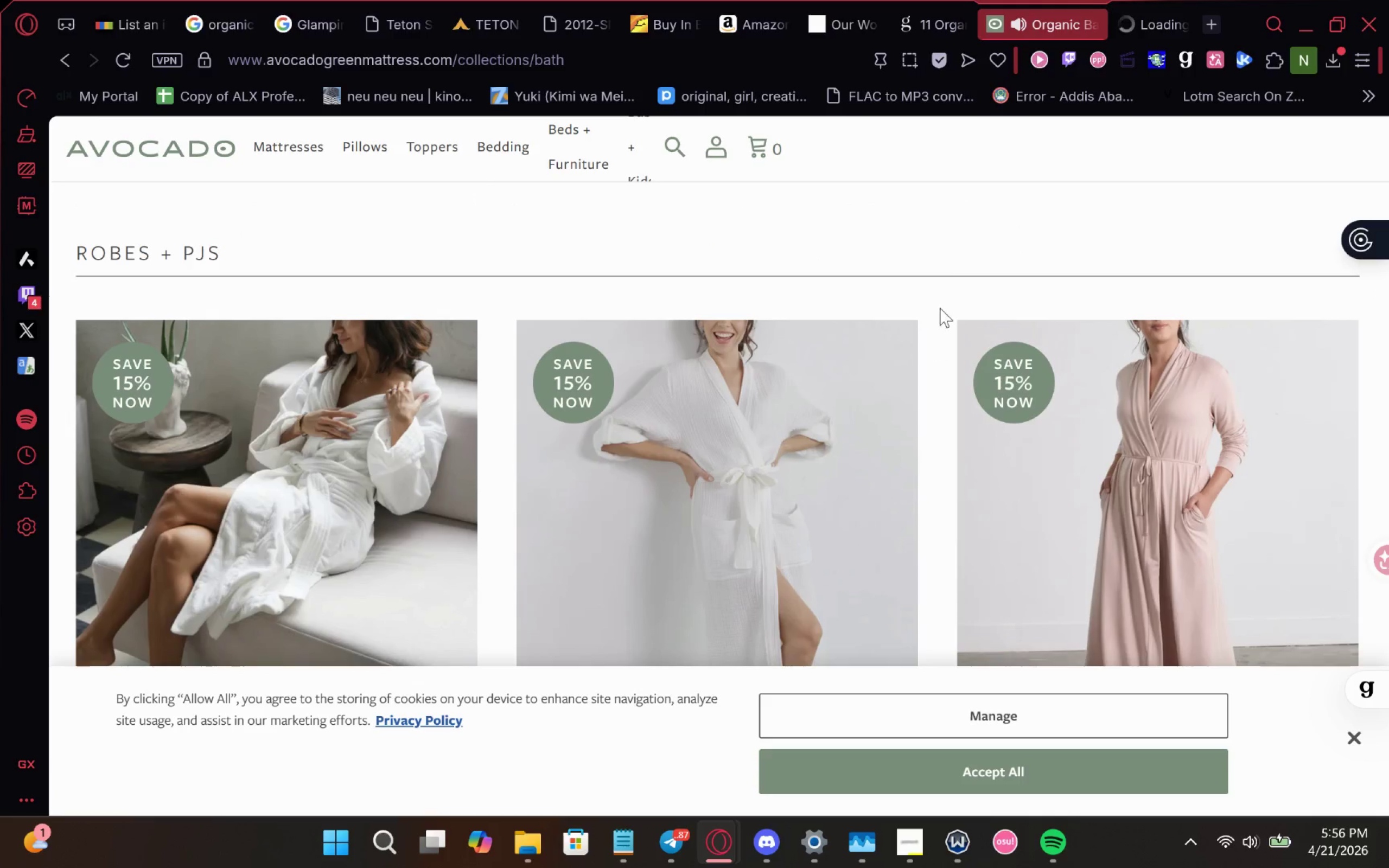 
wait(7.5)
 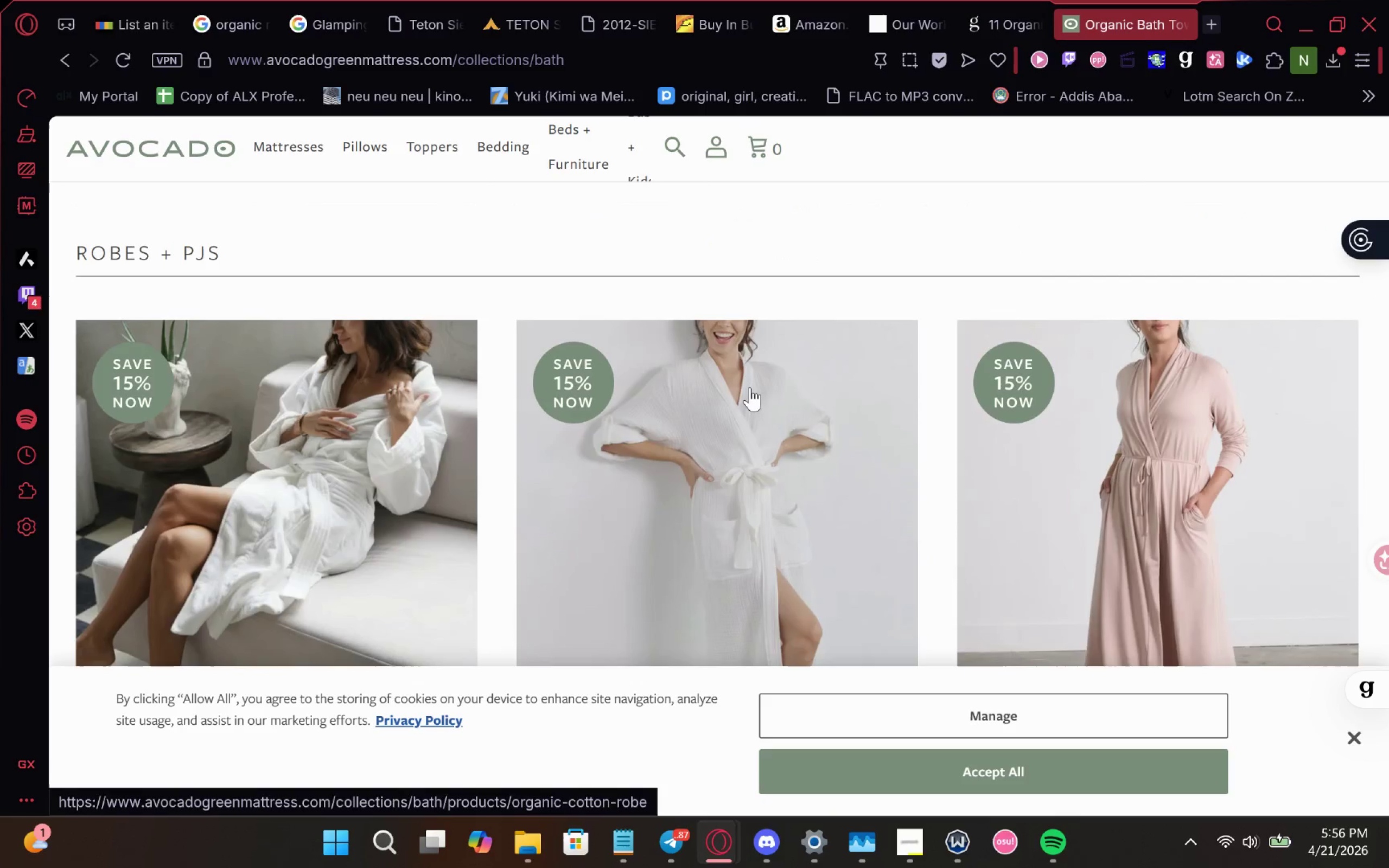 
scroll: coordinate [870, 462], scroll_direction: down, amount: 3.0
 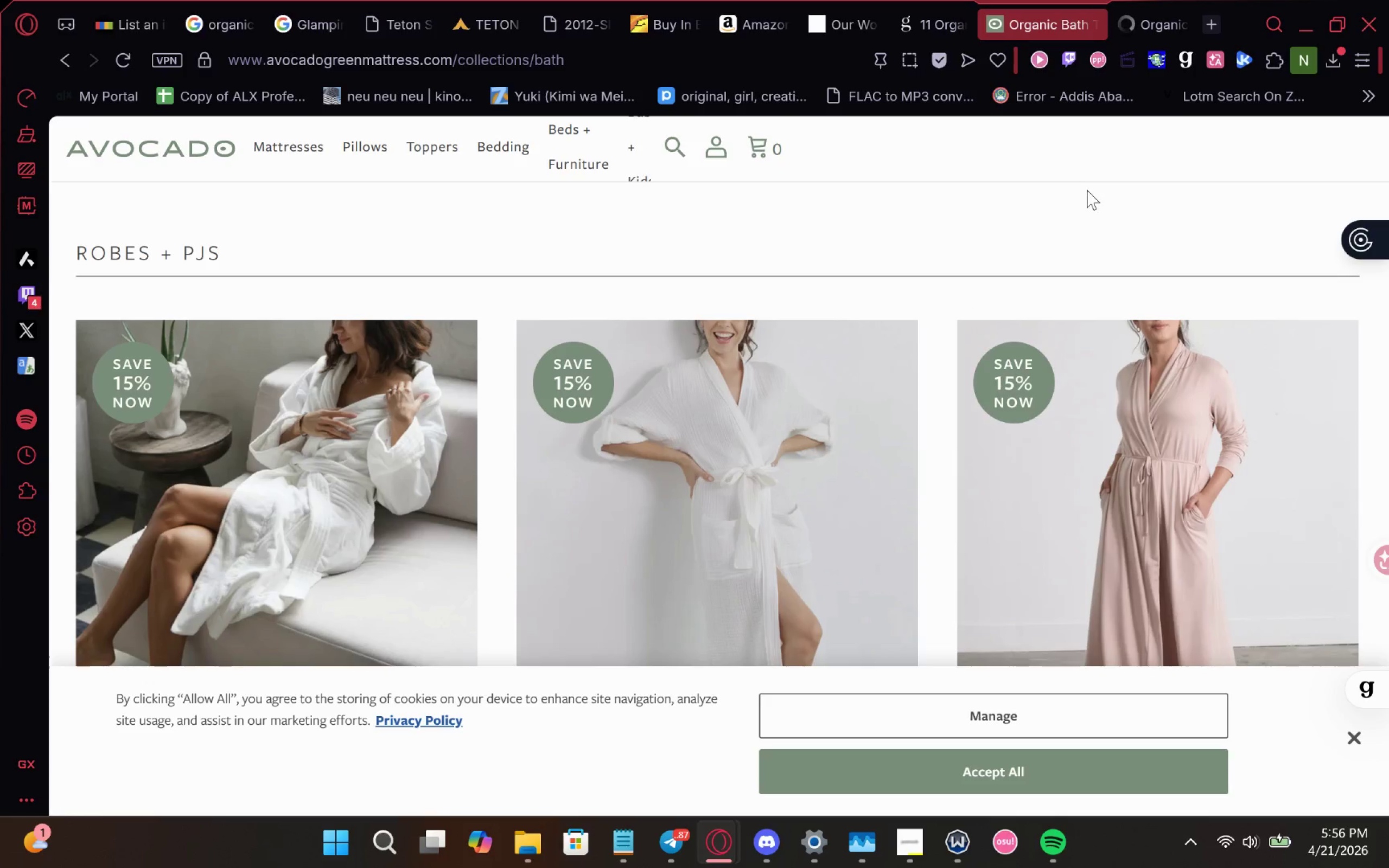 
left_click([973, 65])
 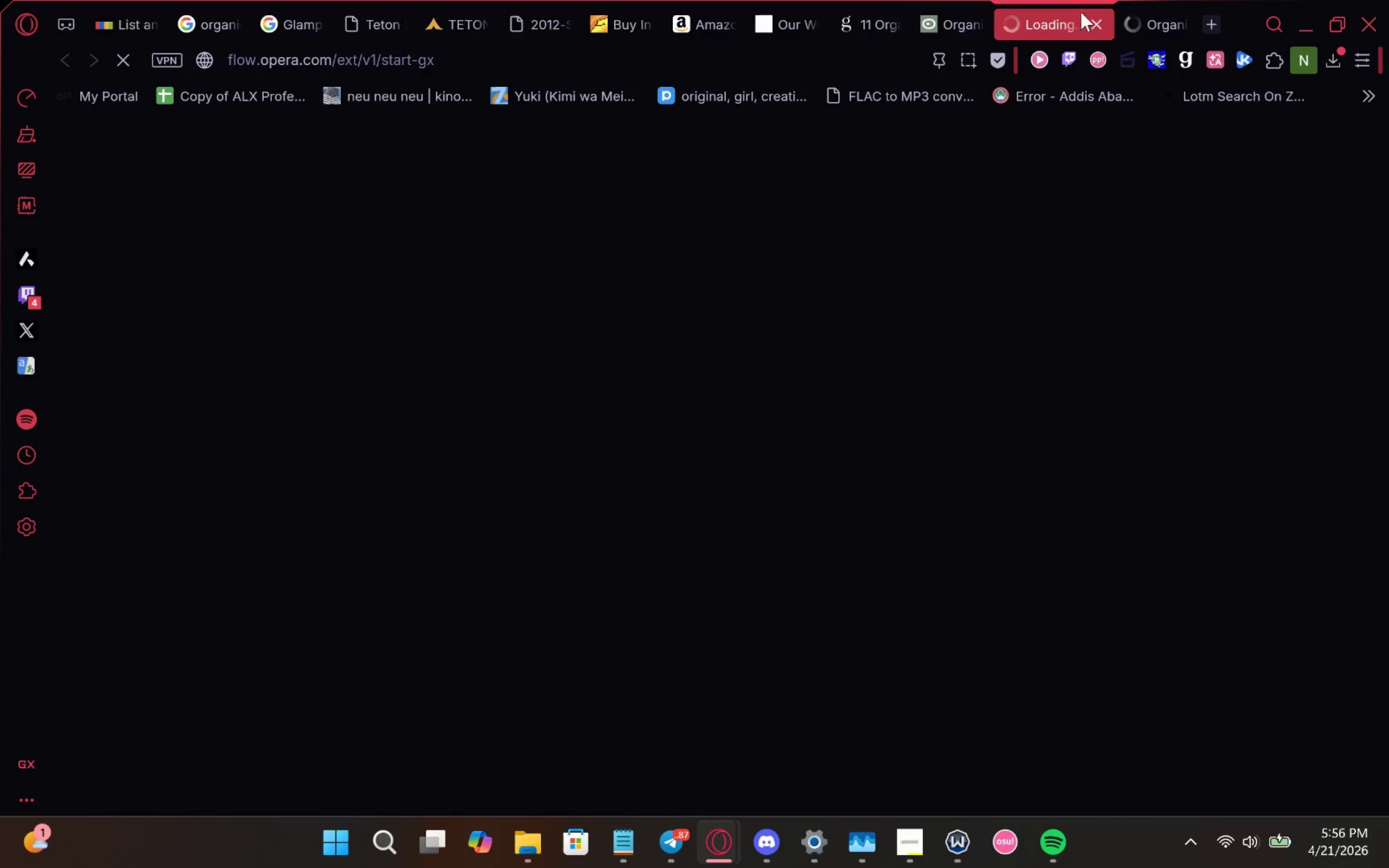 
scroll: coordinate [1228, 483], scroll_direction: down, amount: 1.0
 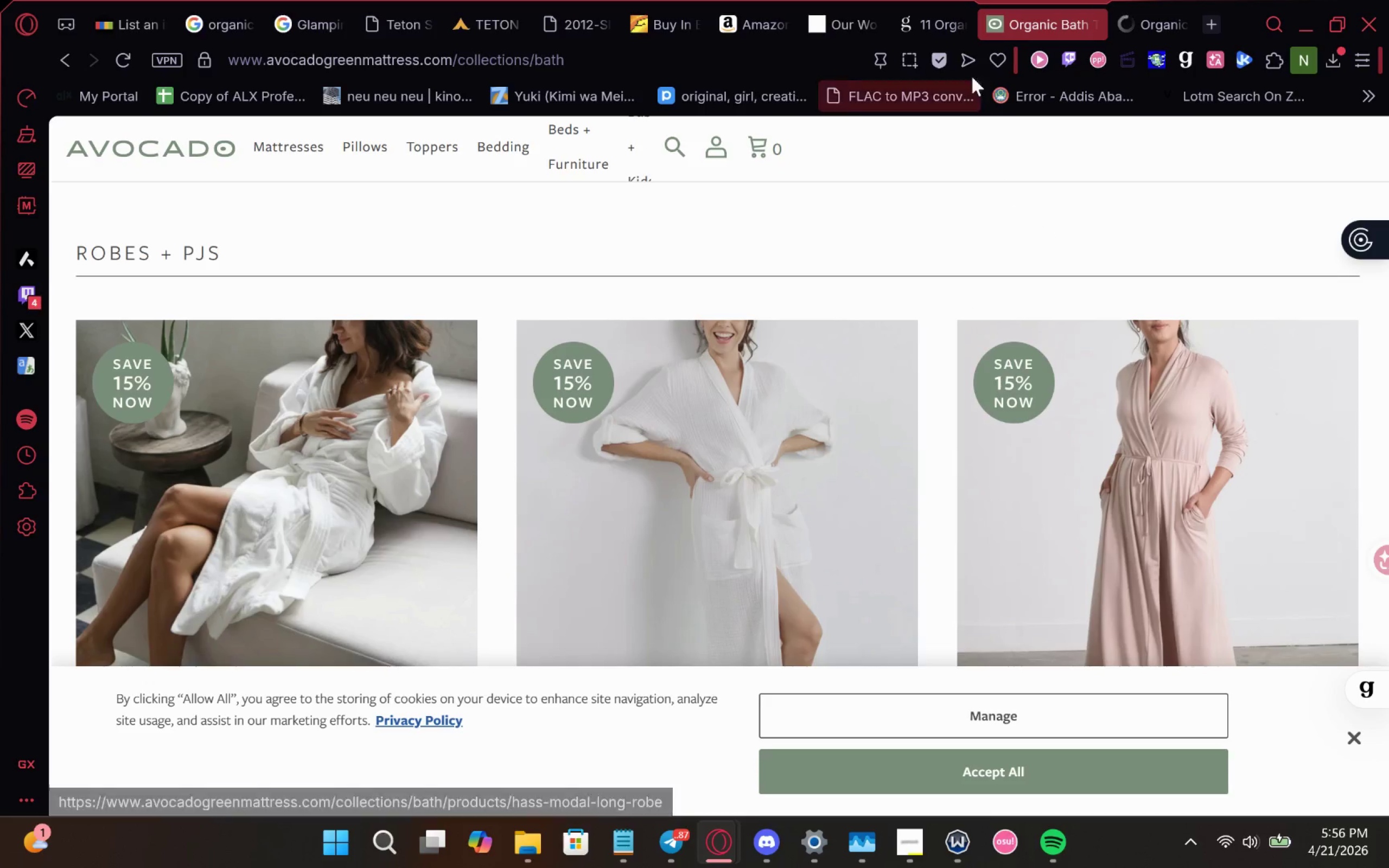 
left_click([1093, 20])
 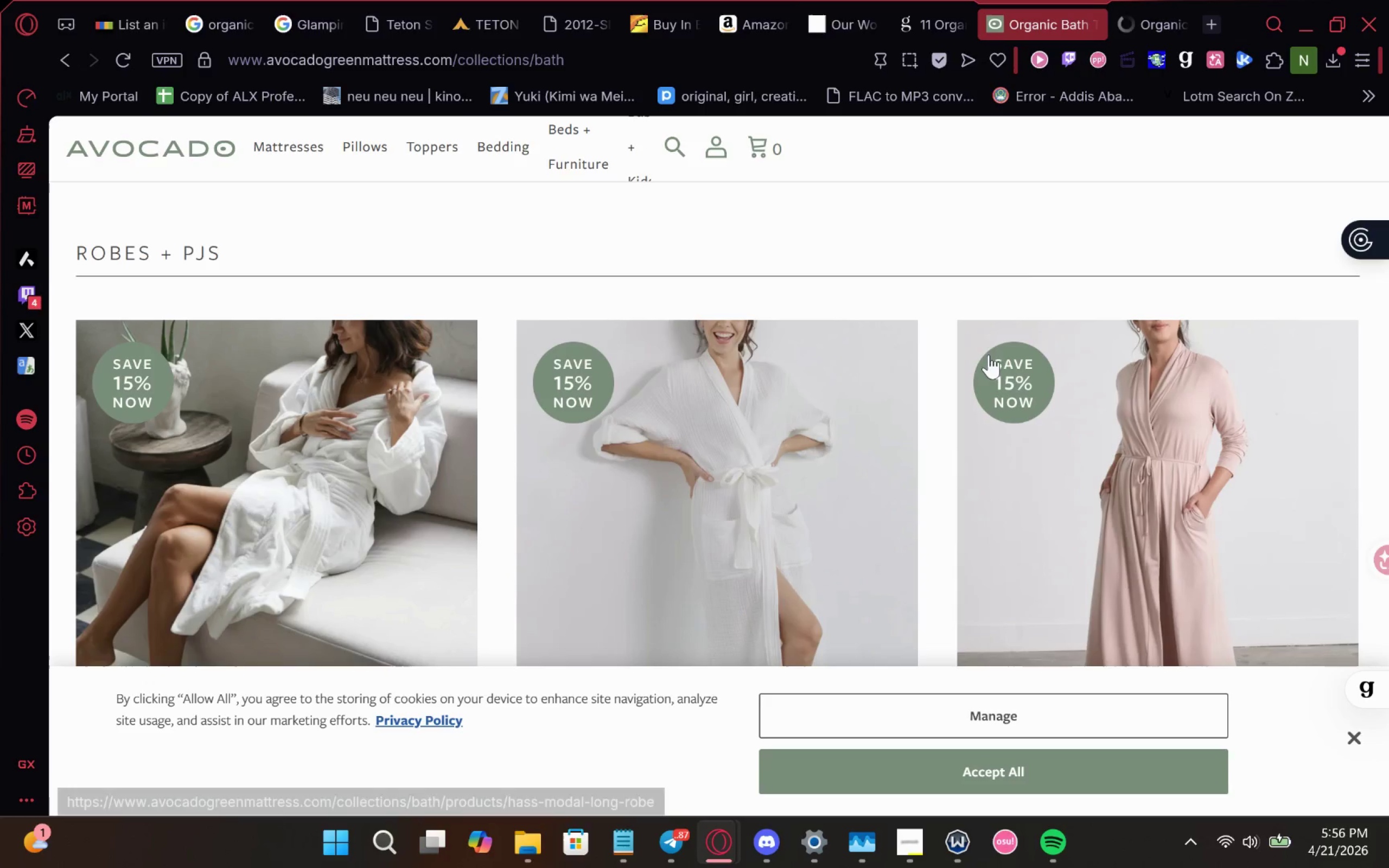 
left_click([1029, 251])
 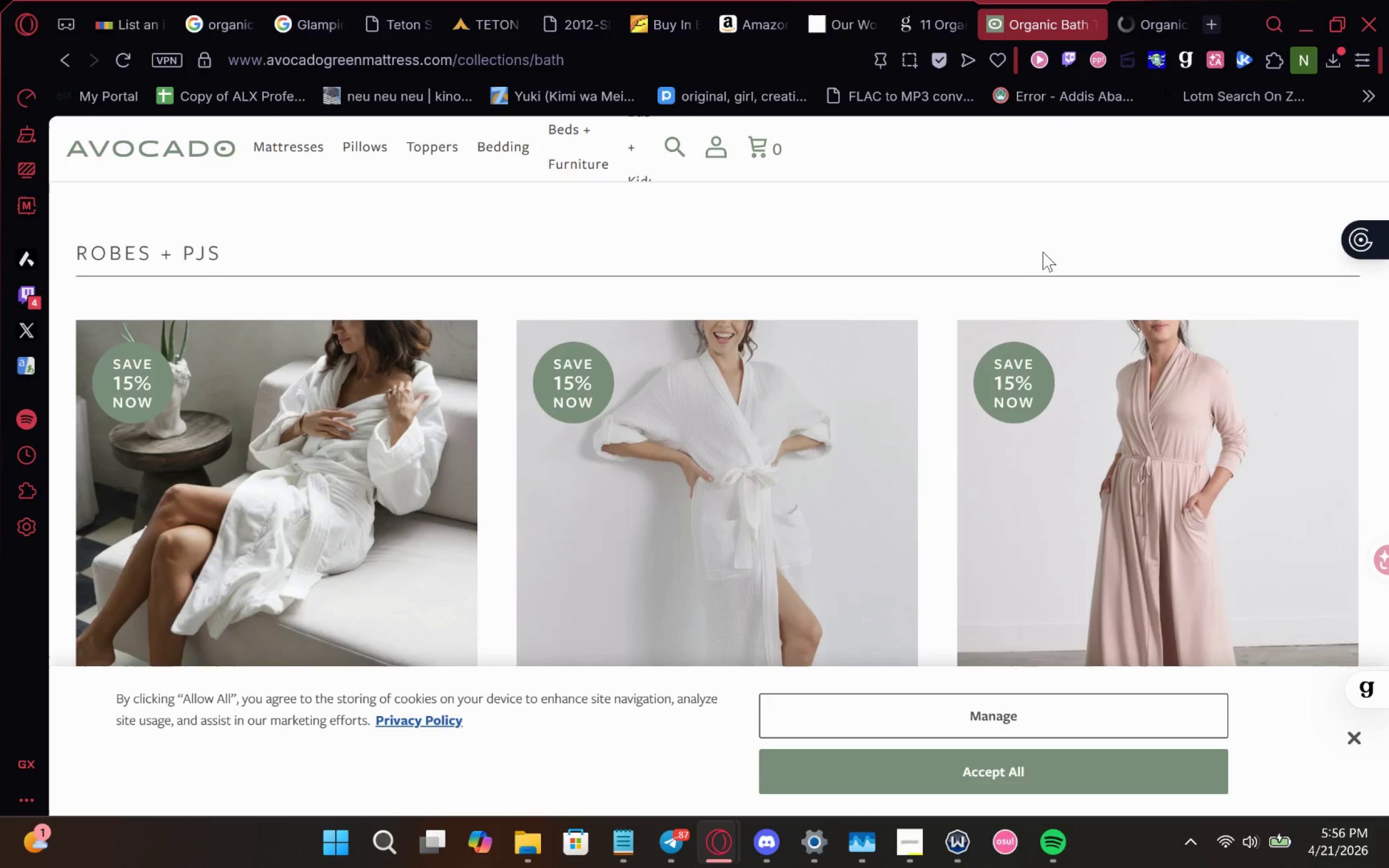 
scroll: coordinate [1084, 390], scroll_direction: up, amount: 1.0
 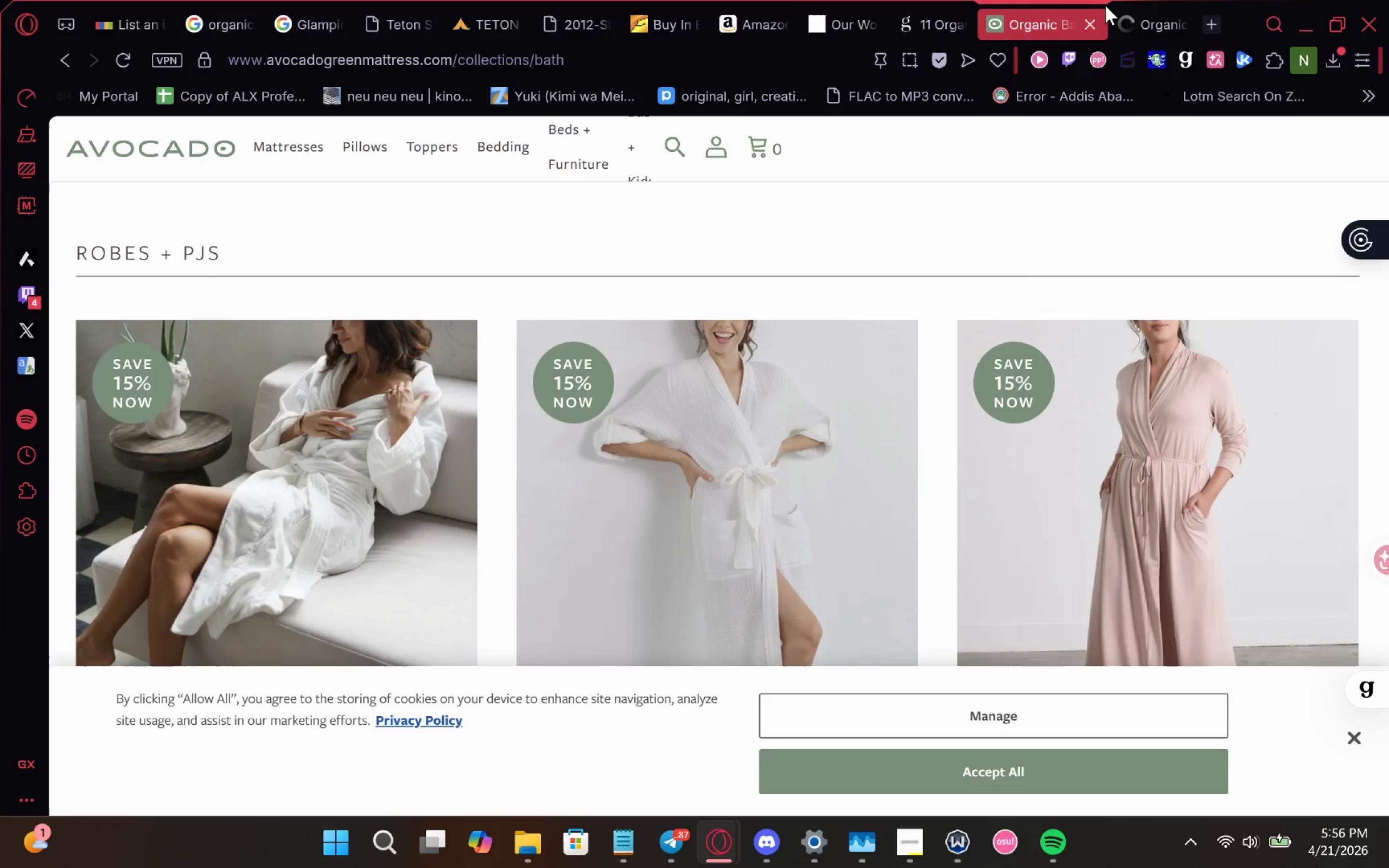 
left_click([1125, 5])
 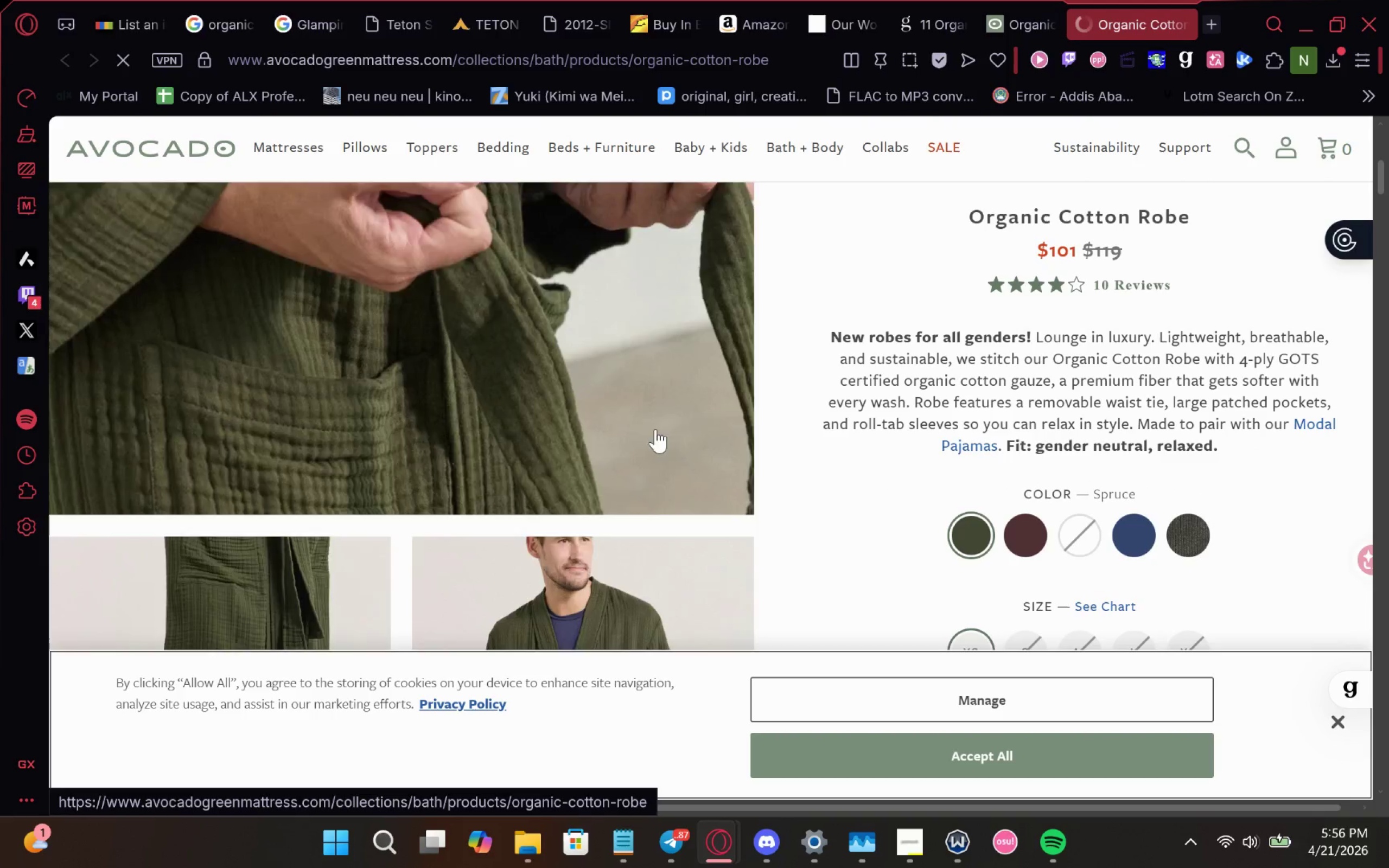 
scroll: coordinate [676, 459], scroll_direction: none, amount: 0.0
 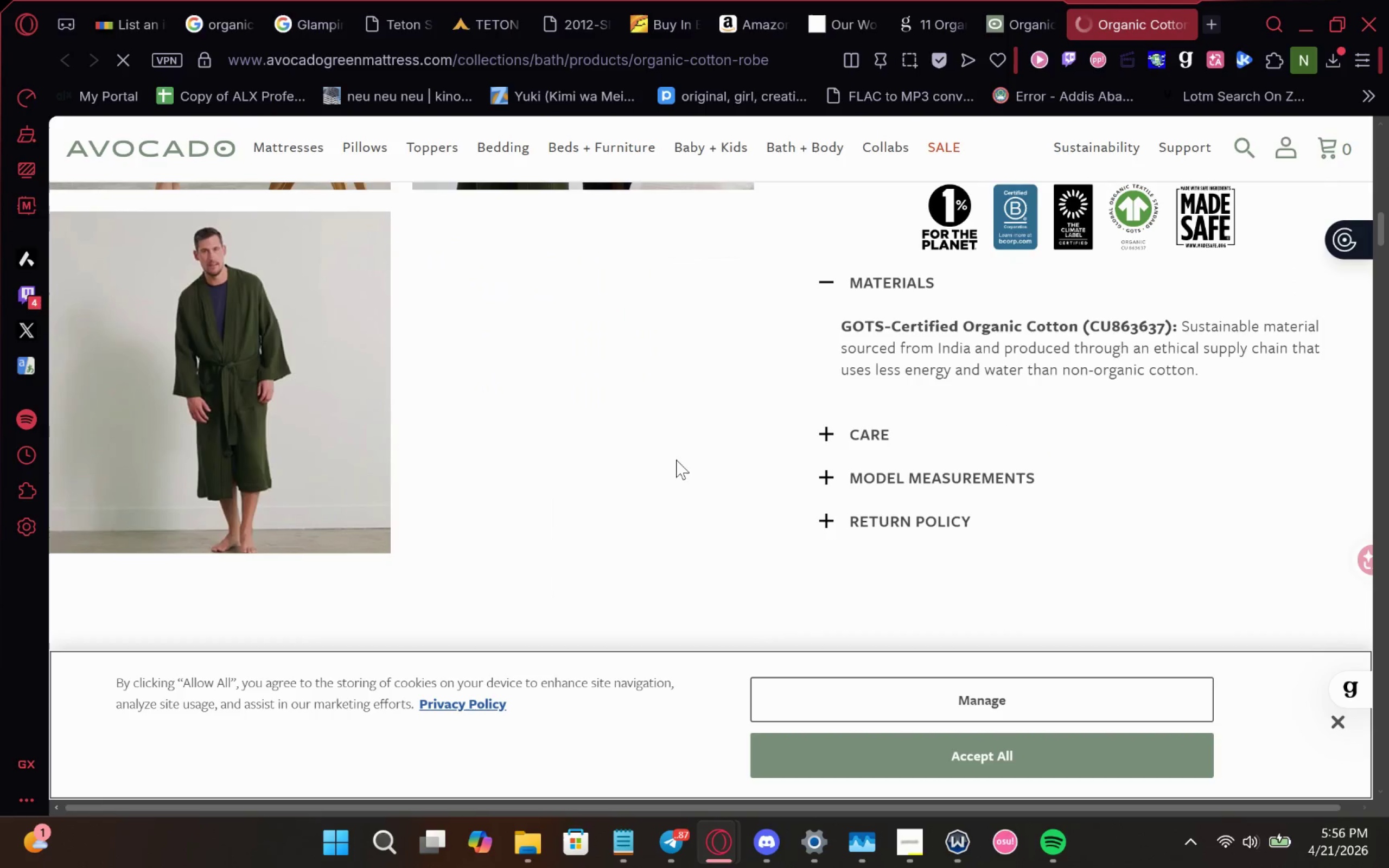 
scroll: coordinate [491, 484], scroll_direction: up, amount: 2.0
 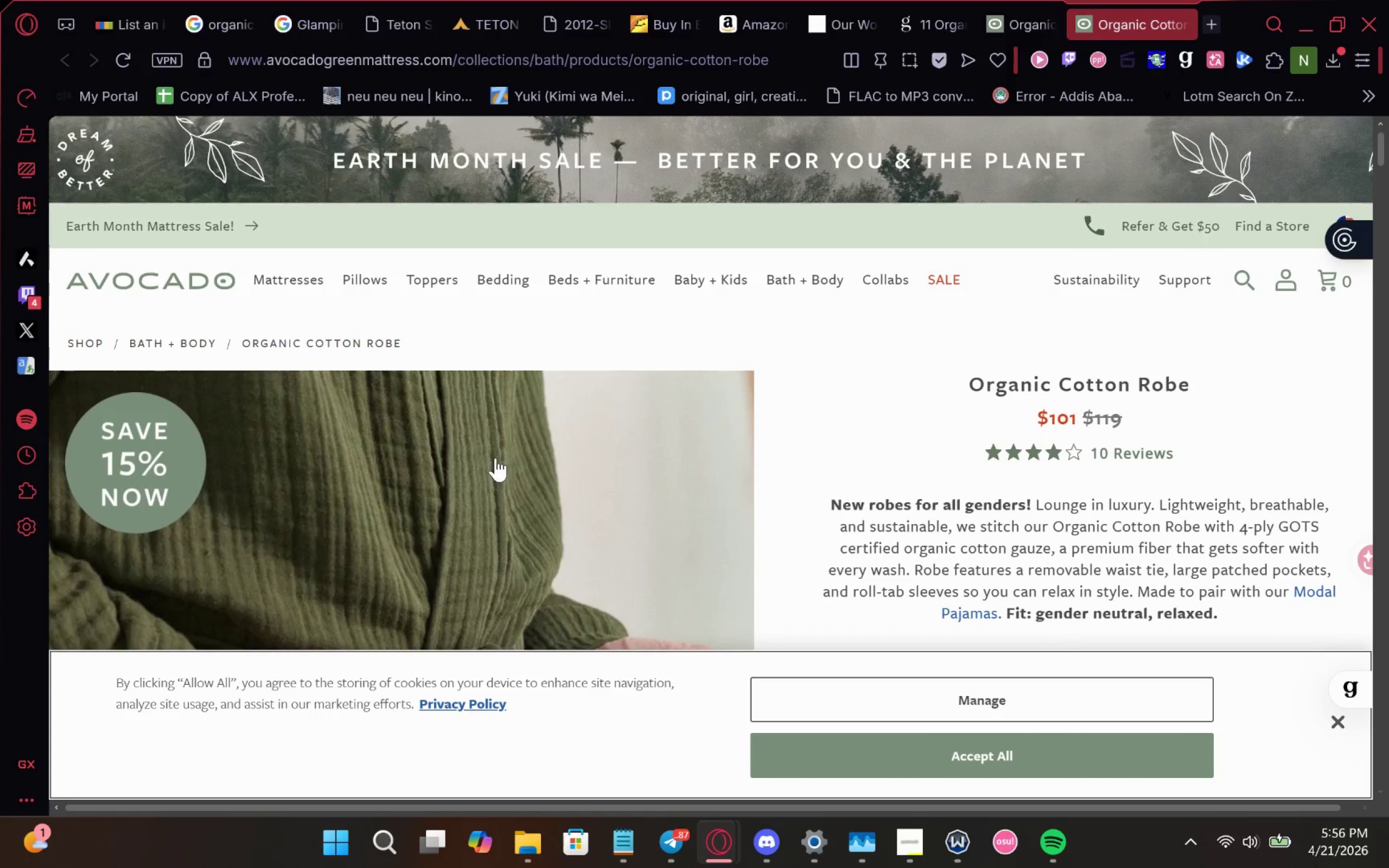 
scroll: coordinate [467, 394], scroll_direction: none, amount: 0.0
 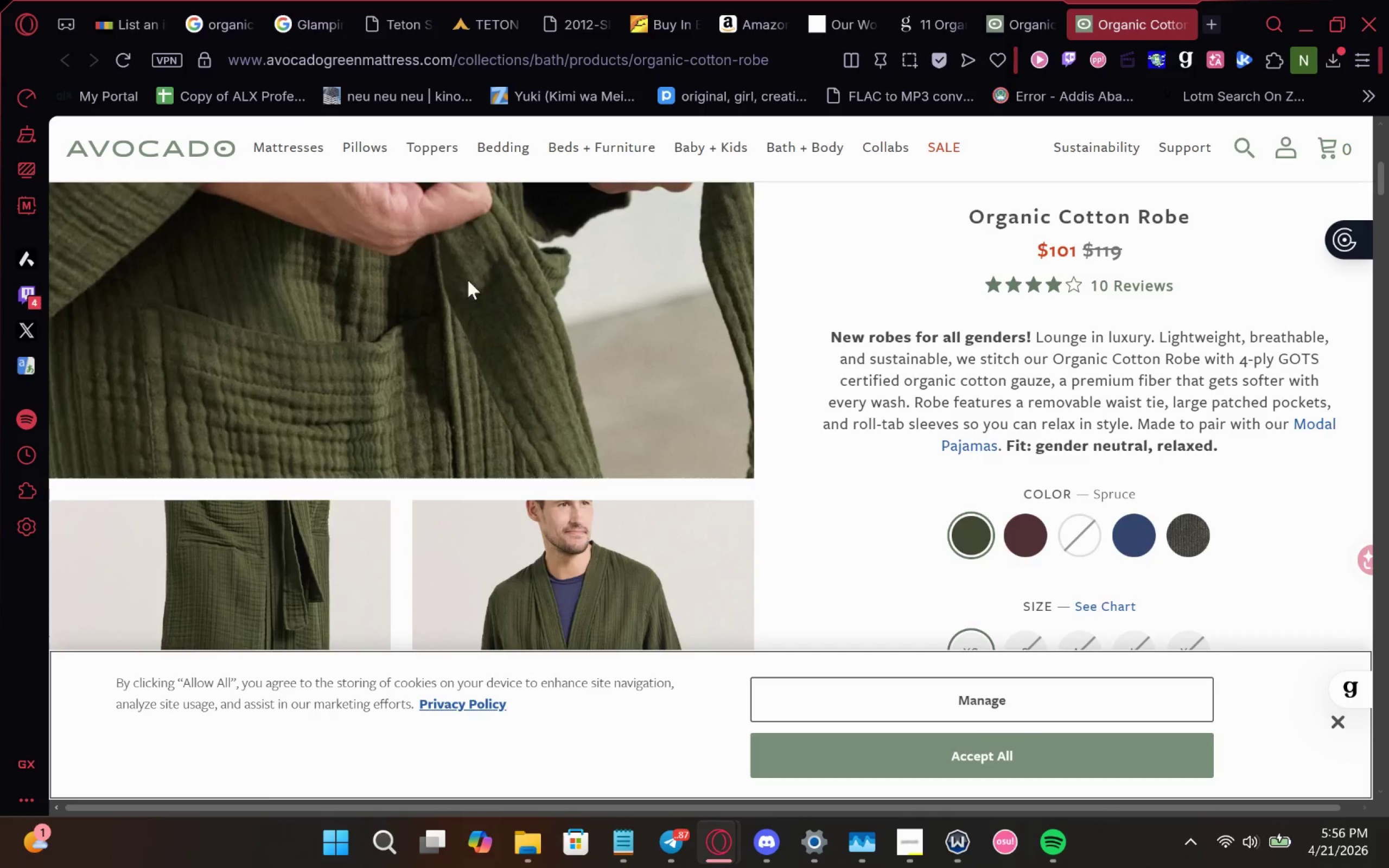 
scroll: coordinate [468, 280], scroll_direction: down, amount: 1.0
 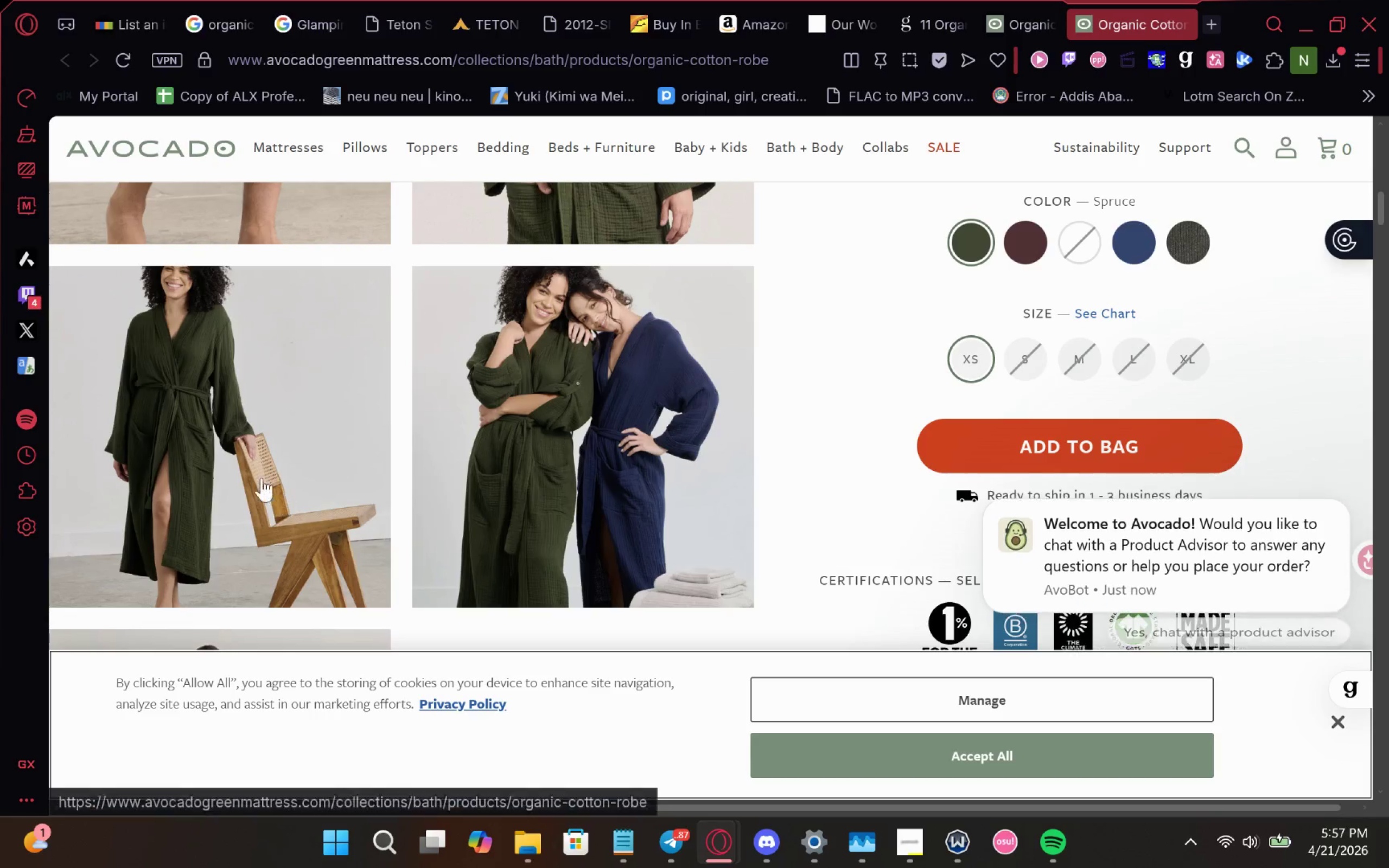 
scroll: coordinate [278, 426], scroll_direction: none, amount: 0.0
 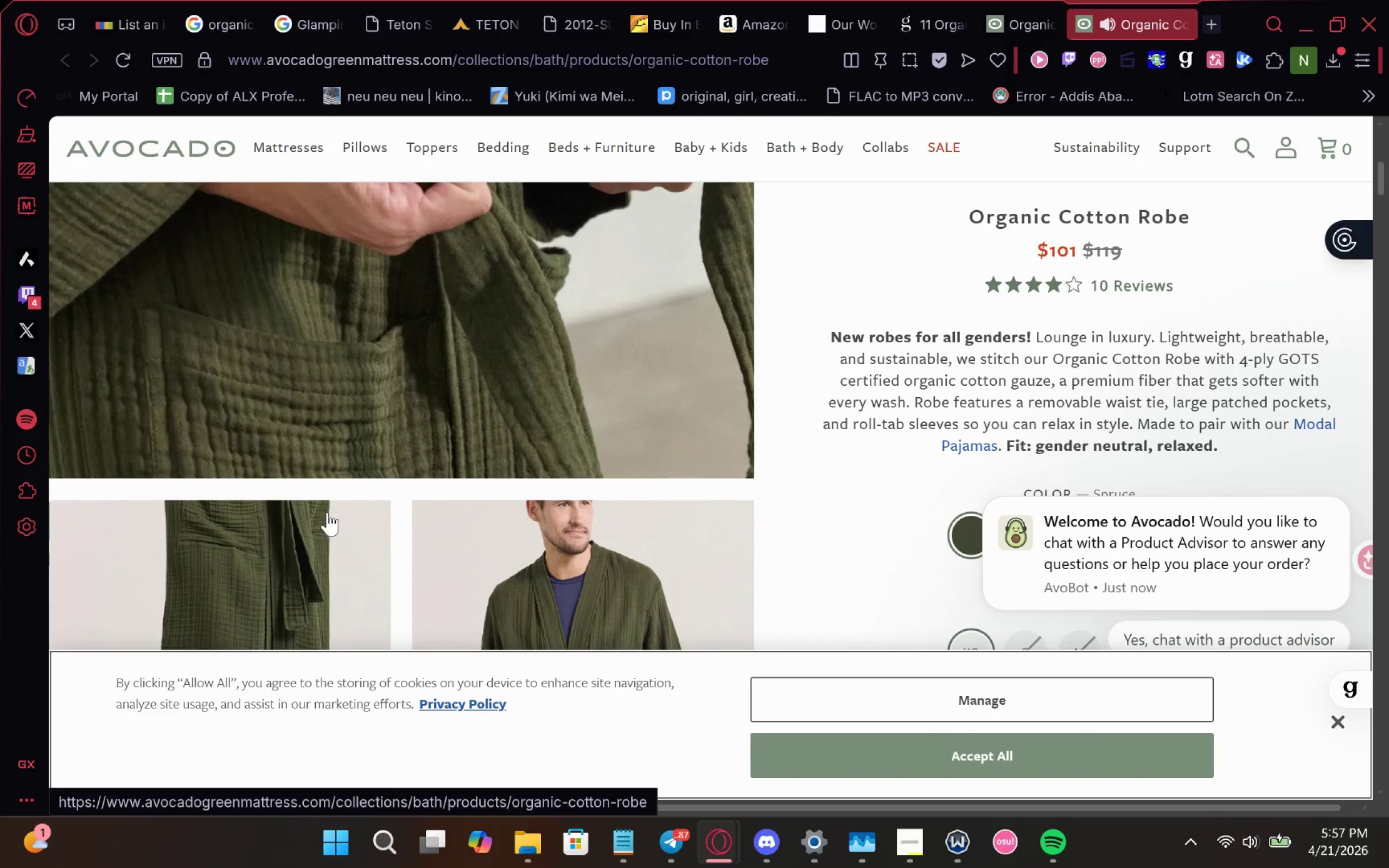 
left_click([308, 537])
 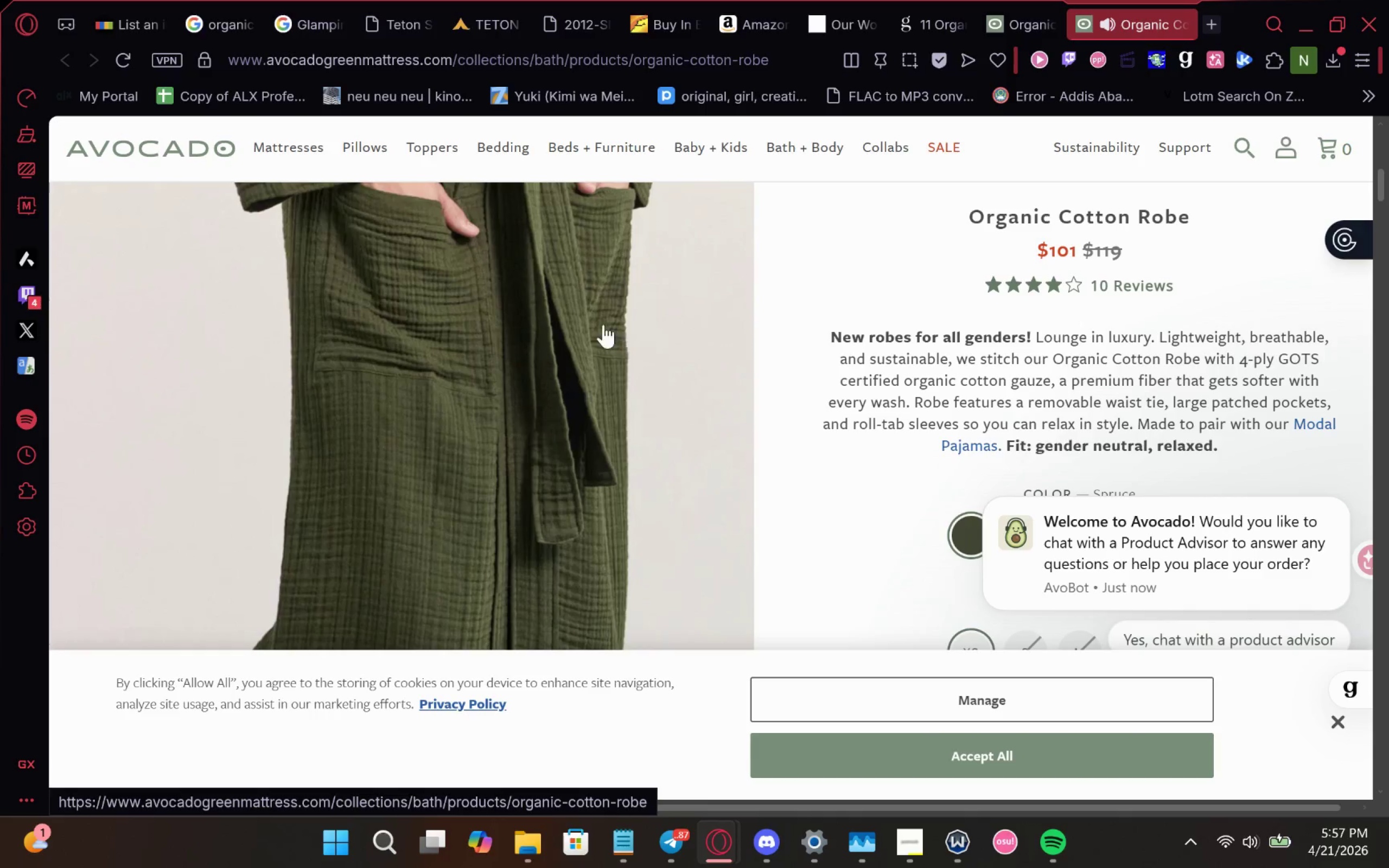 
scroll: coordinate [568, 321], scroll_direction: down, amount: 3.0
 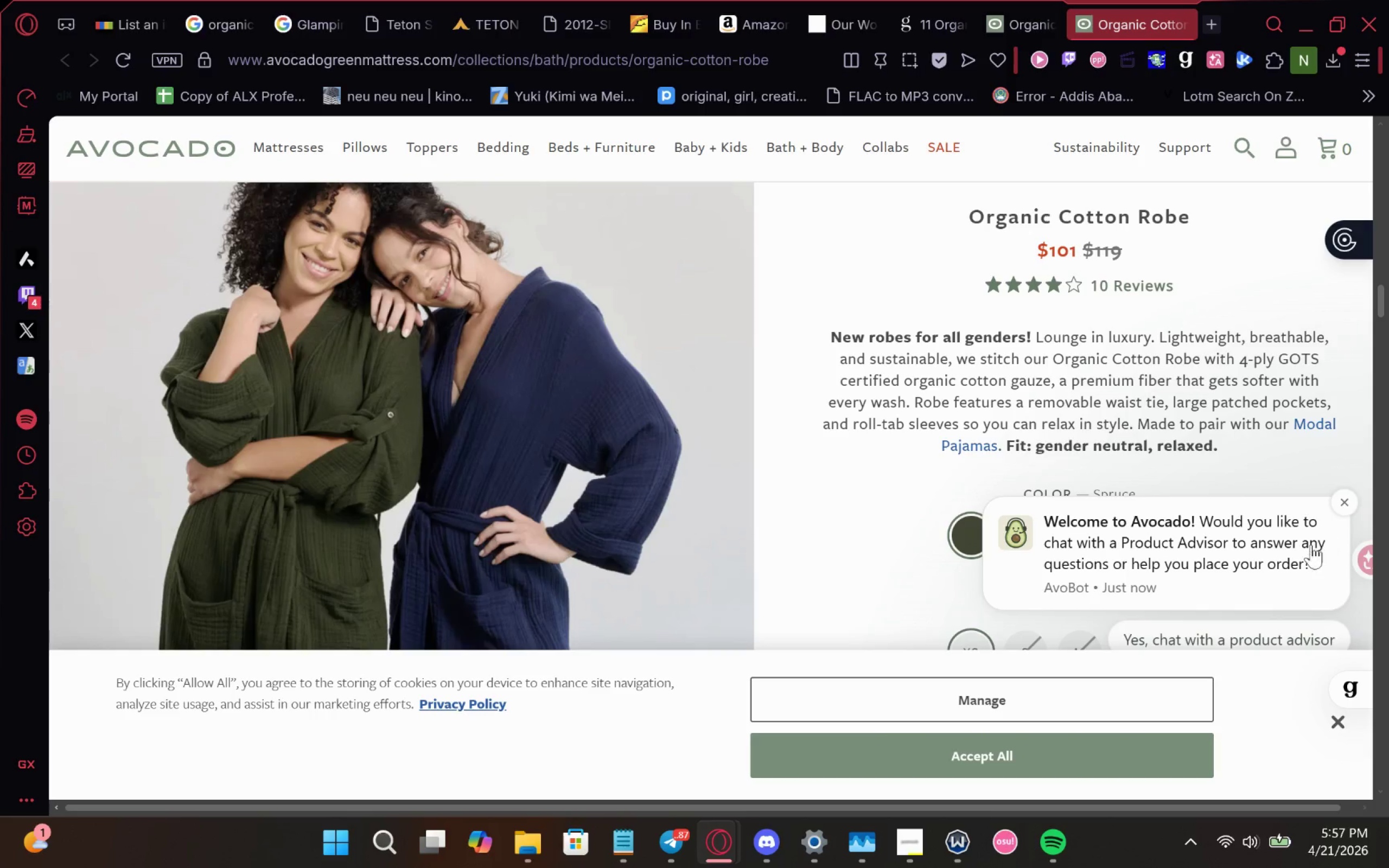 
left_click([1348, 499])
 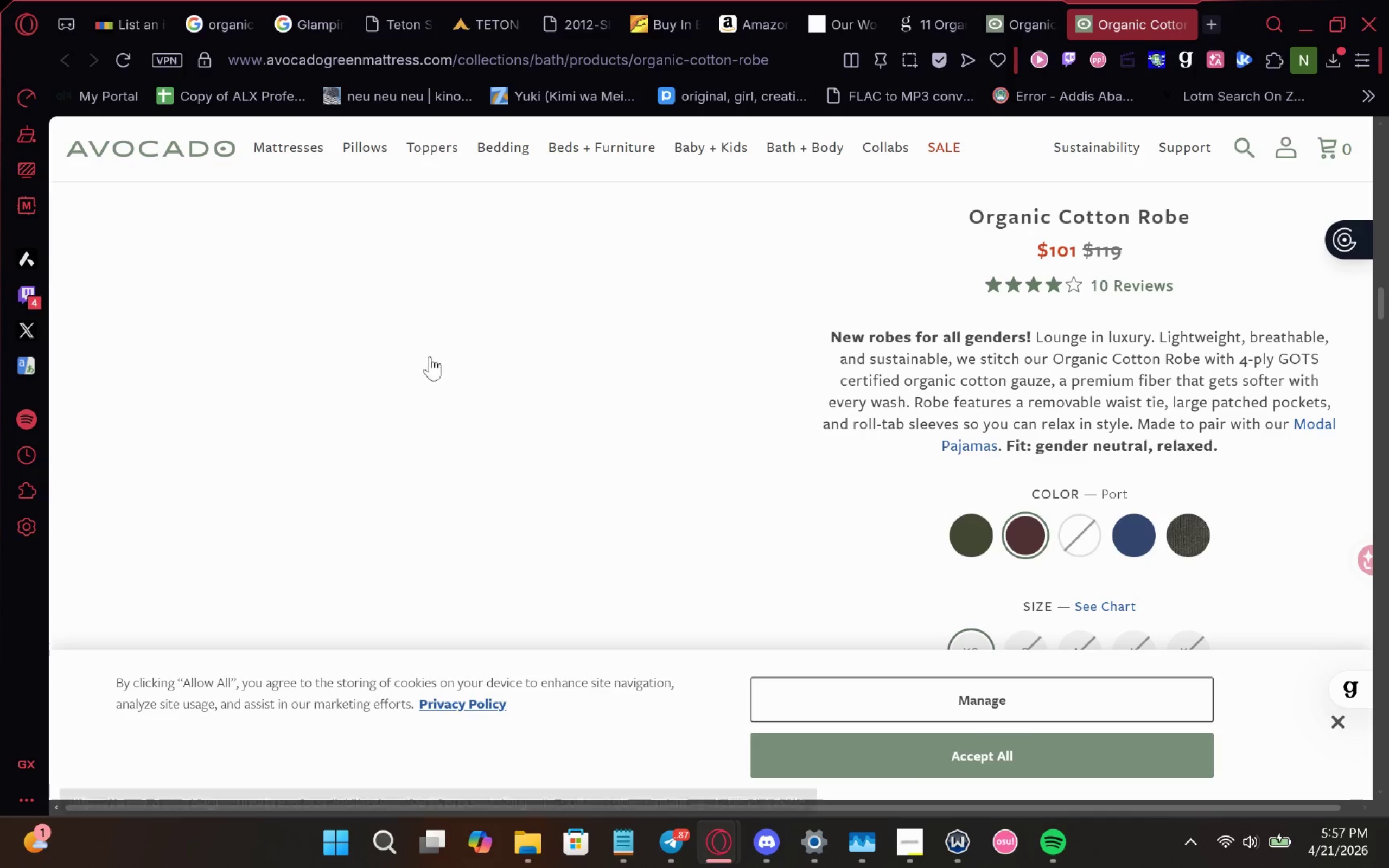 
scroll: coordinate [506, 341], scroll_direction: none, amount: 0.0
 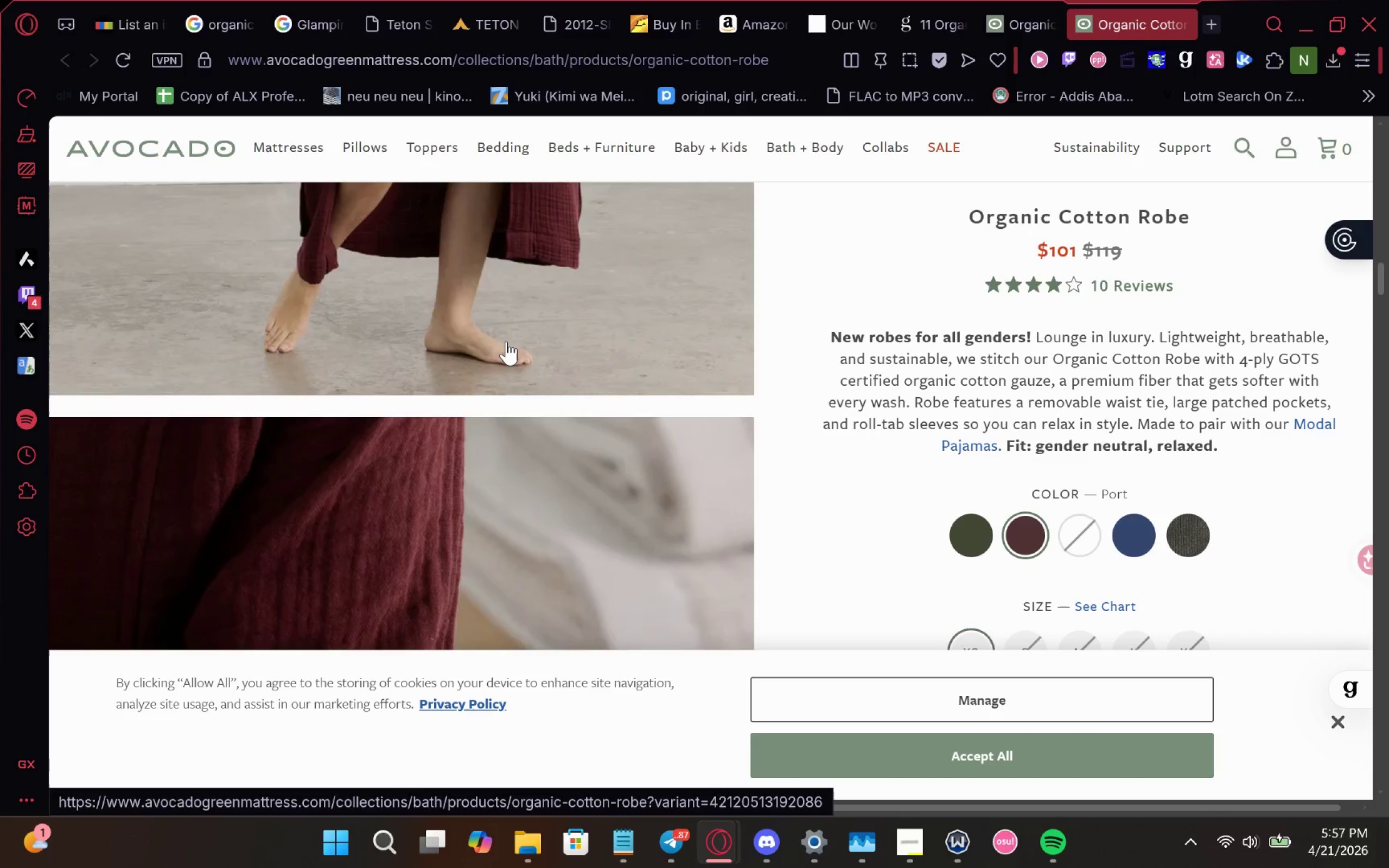 
scroll: coordinate [508, 320], scroll_direction: up, amount: 7.0
 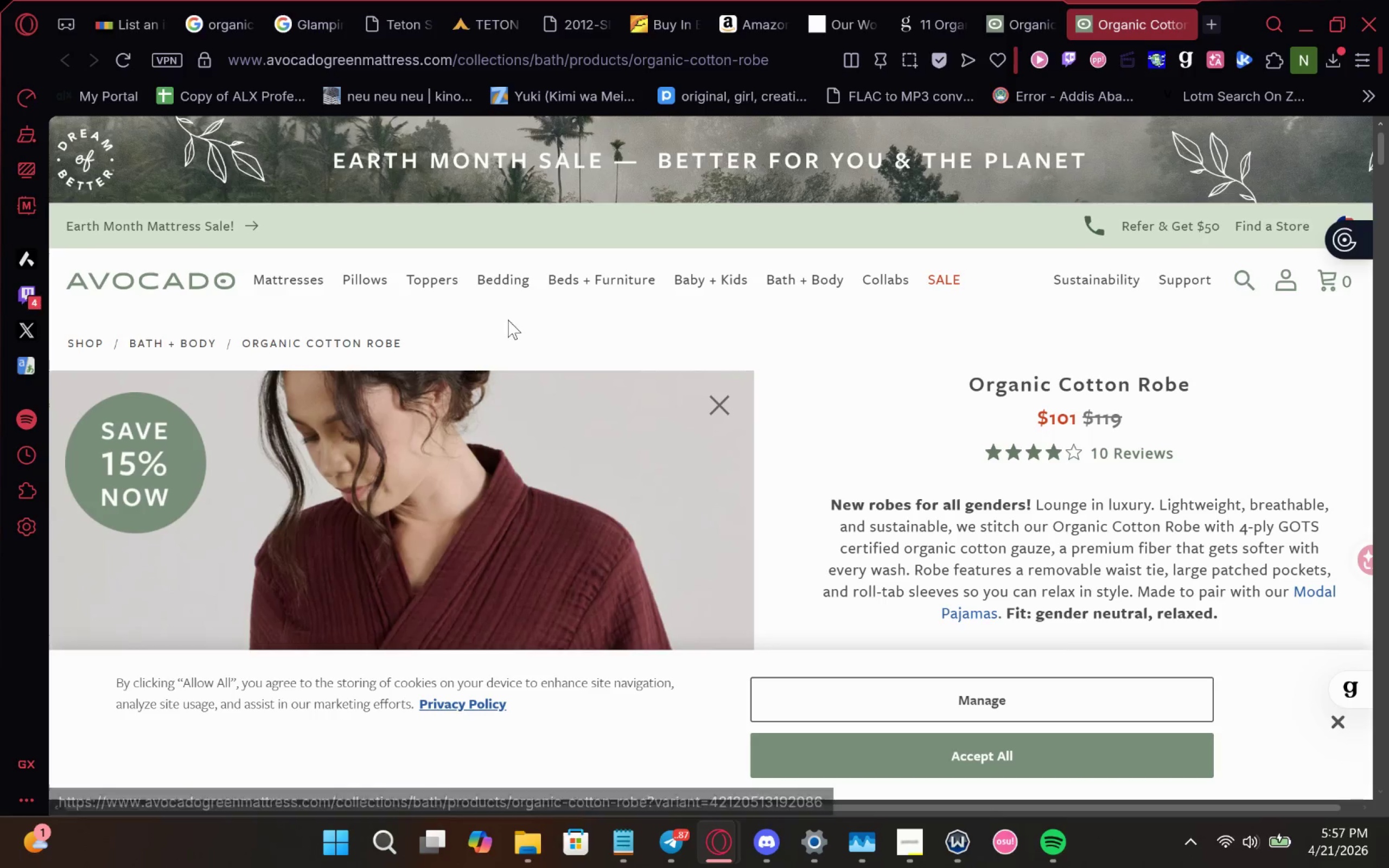 
scroll: coordinate [508, 320], scroll_direction: none, amount: 0.0
 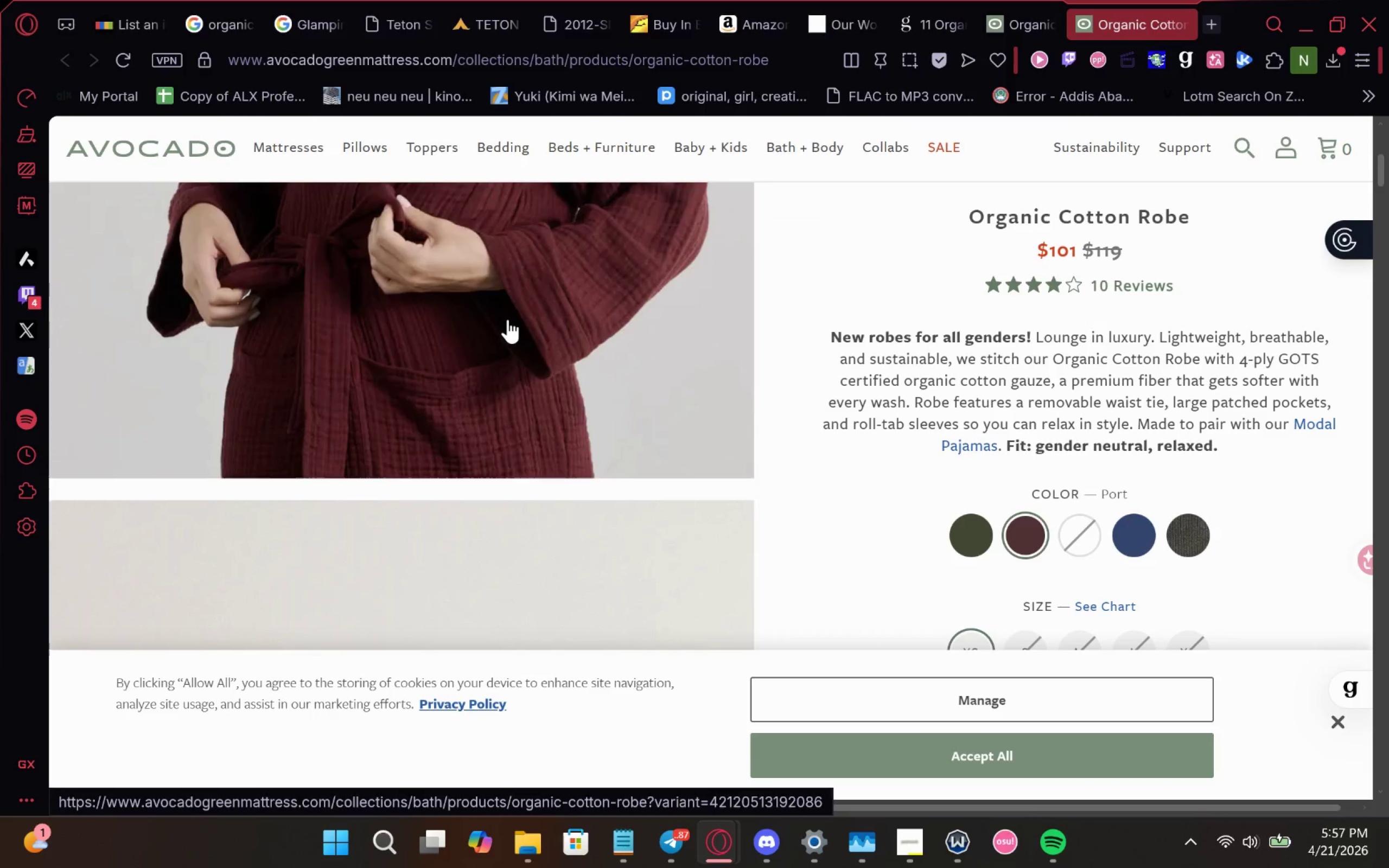 
scroll: coordinate [508, 320], scroll_direction: down, amount: 2.0
 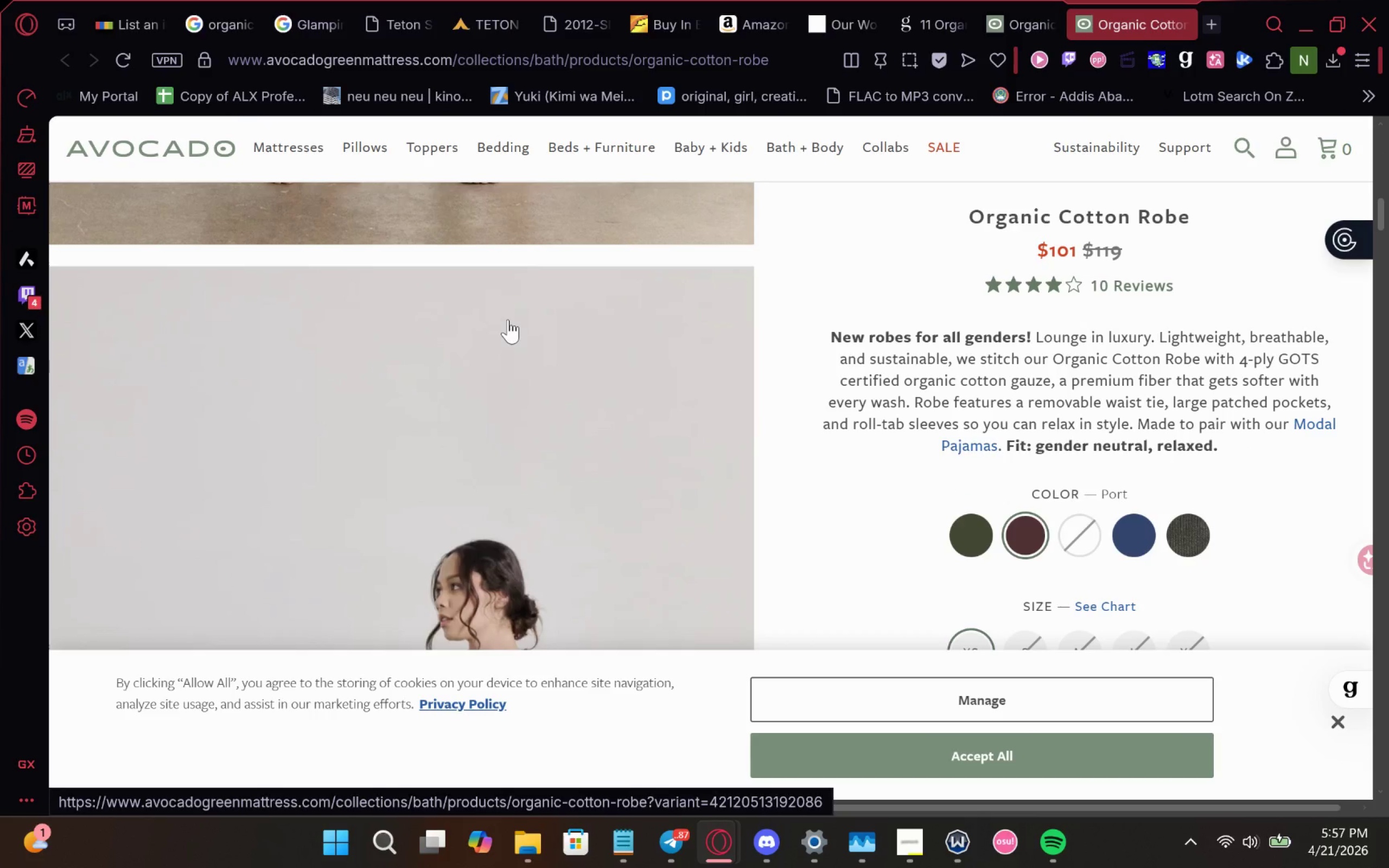 
scroll: coordinate [508, 320], scroll_direction: up, amount: 4.0
 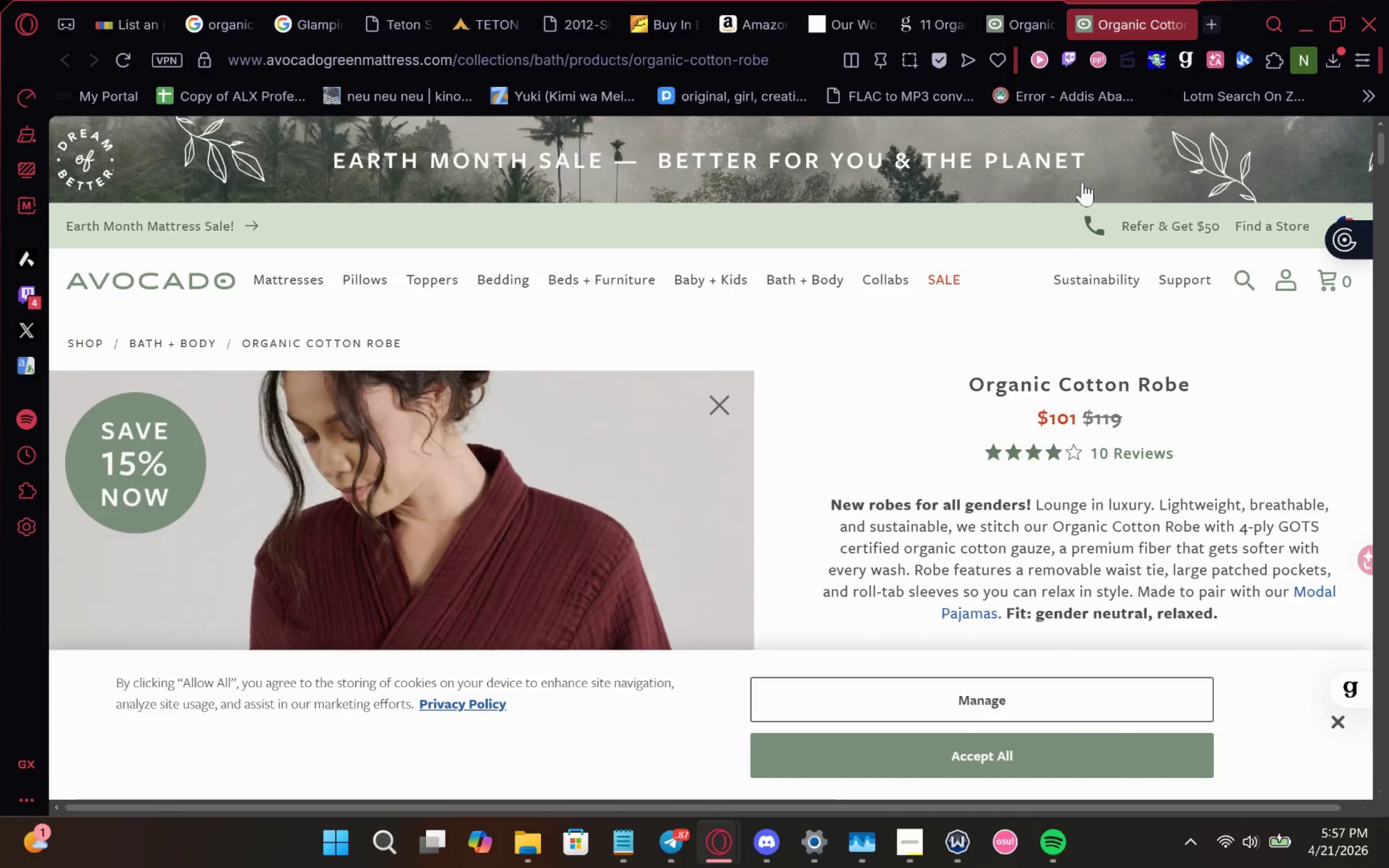 
left_click([1213, 24])
 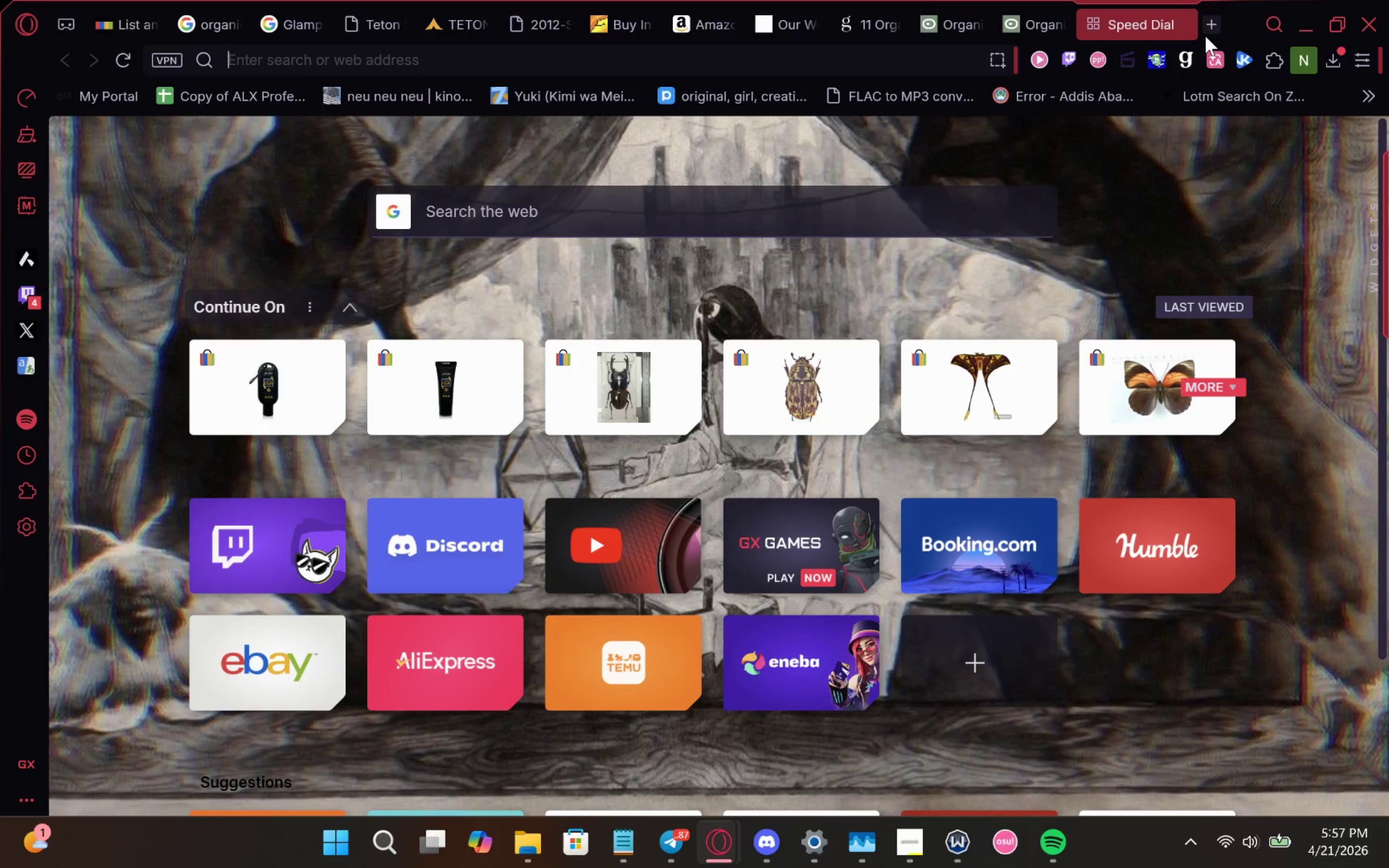 
type(organic robes)
 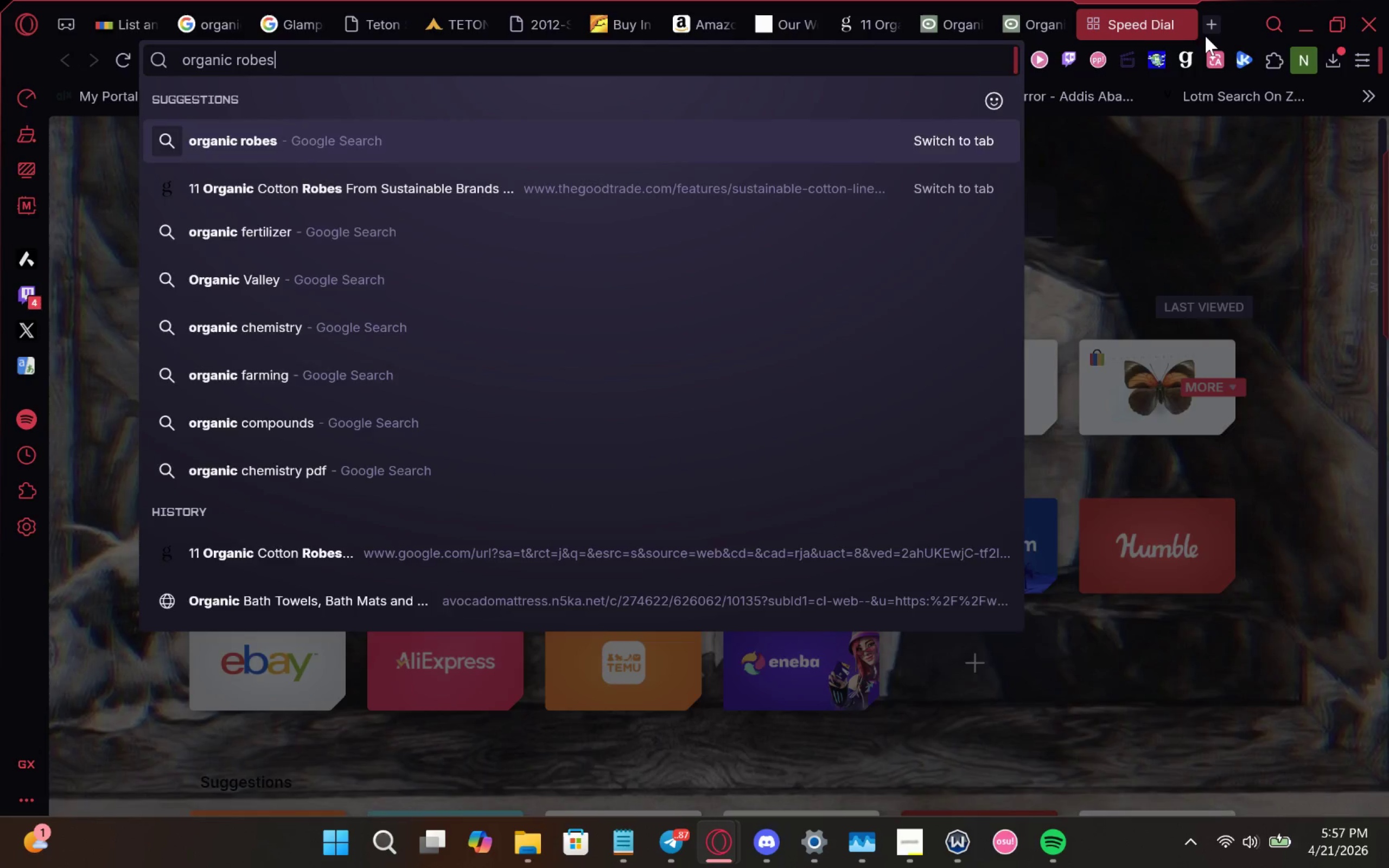 
key(Enter)
 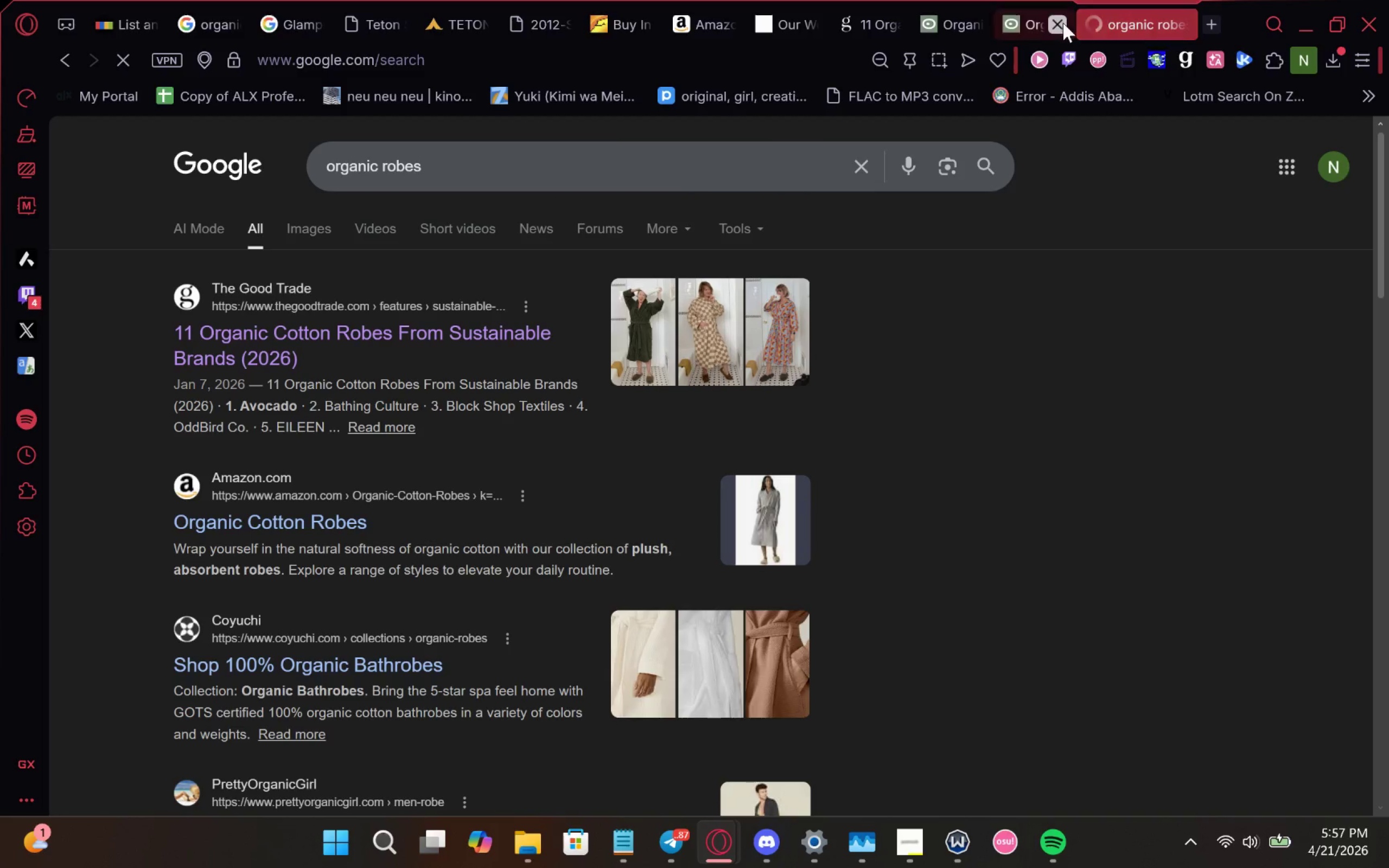 
left_click([1062, 23])
 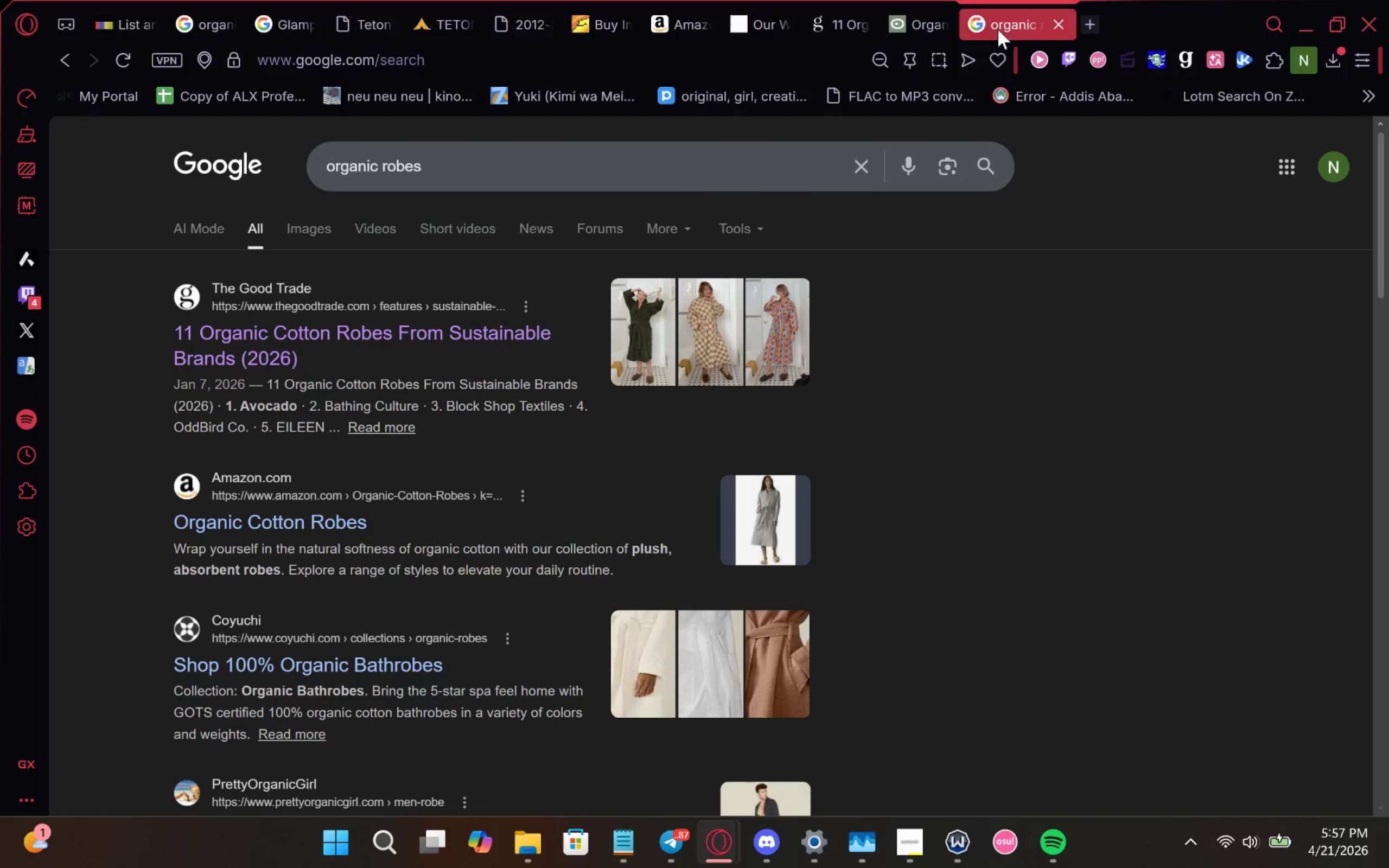 
mouse_move([941, 47])
 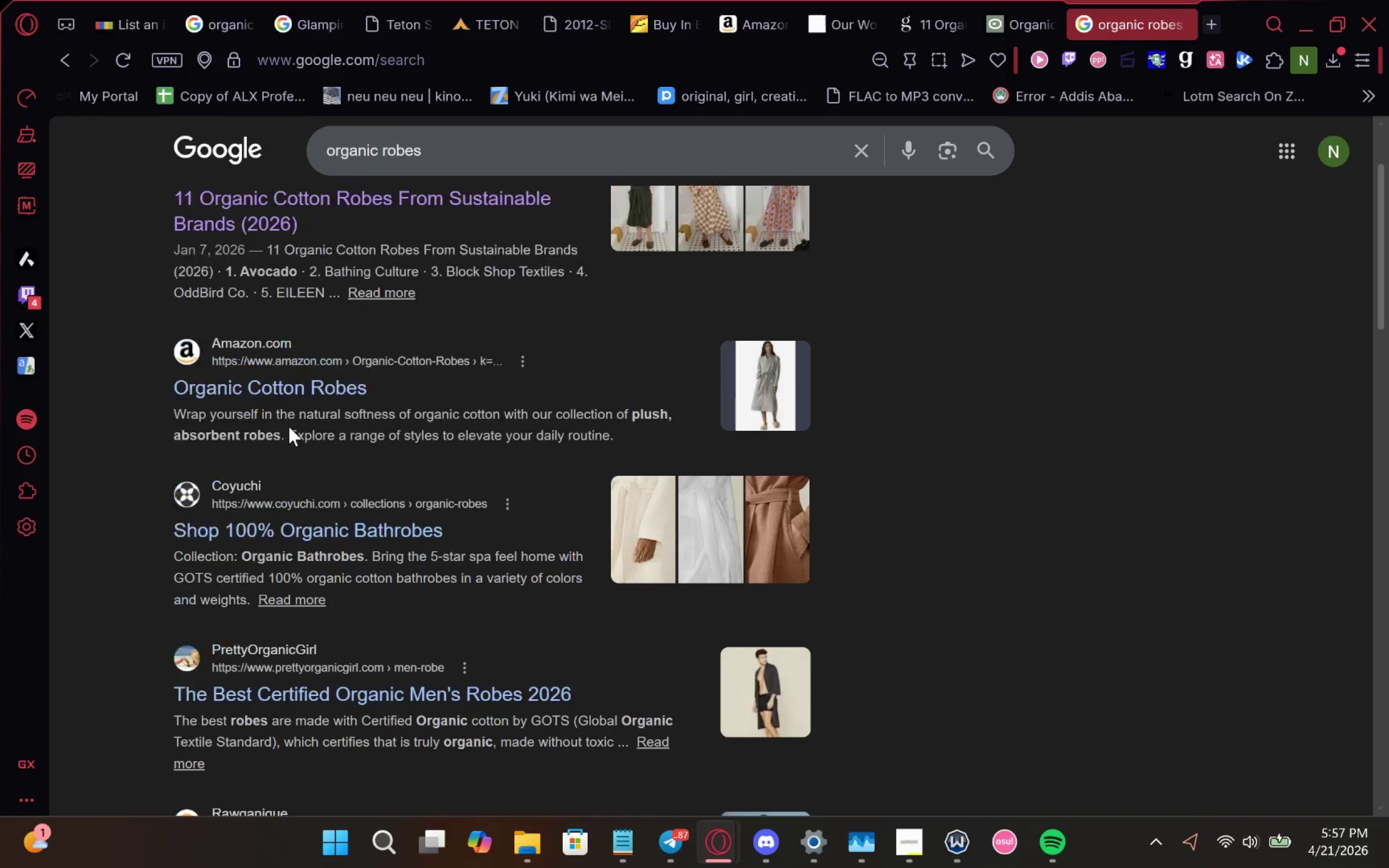 
left_click([332, 207])
 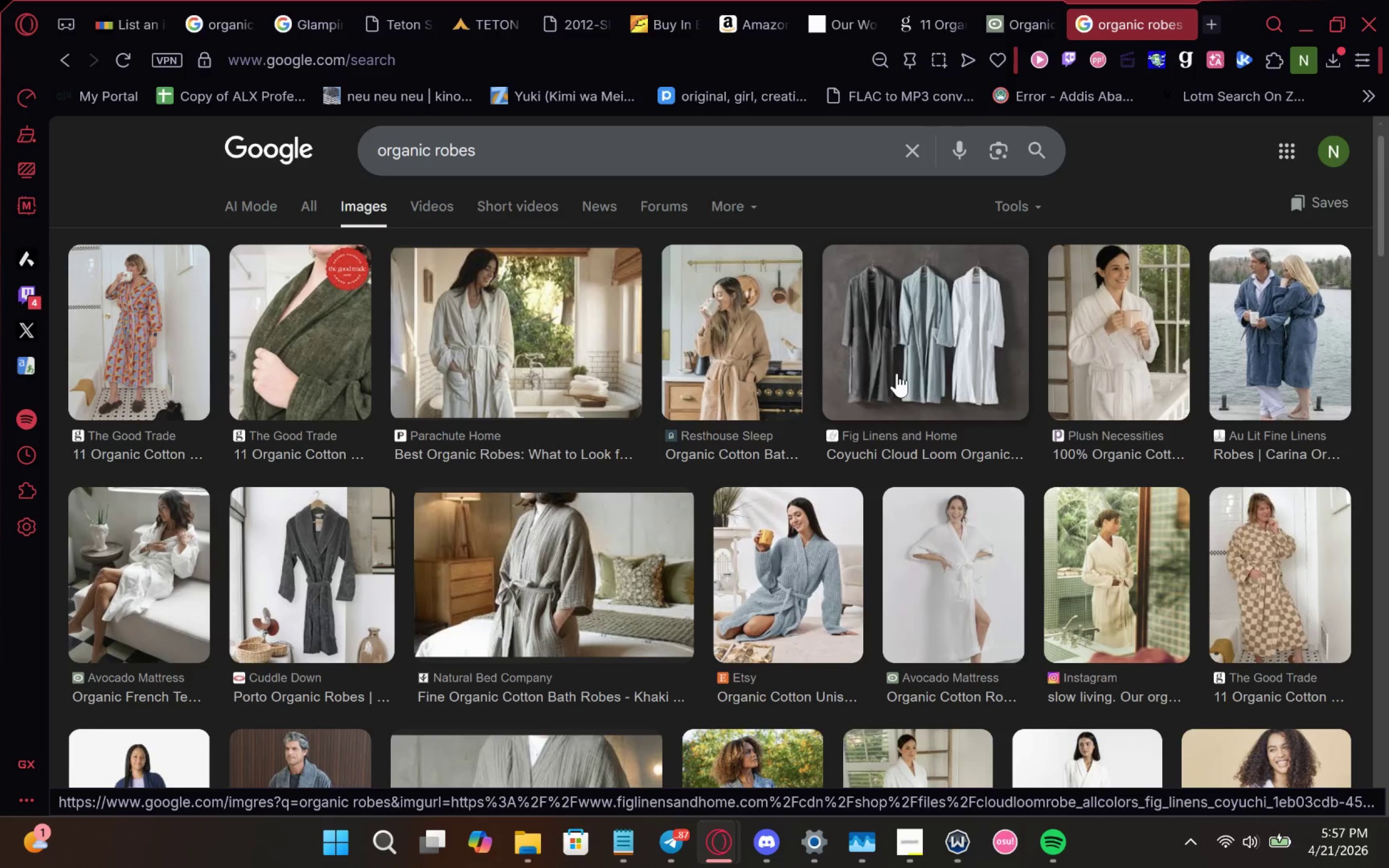 
wait(6.73)
 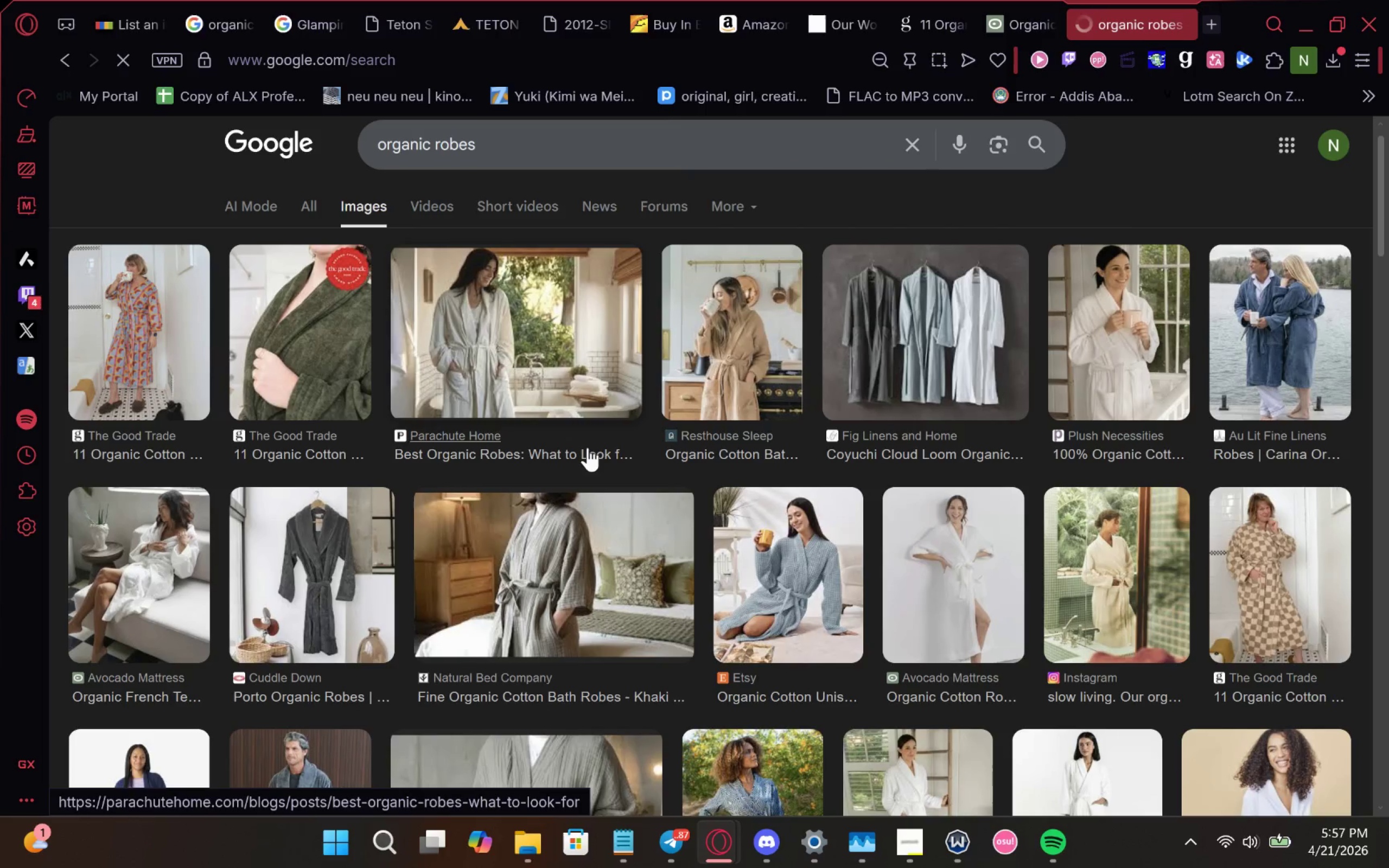 
left_click([897, 373])
 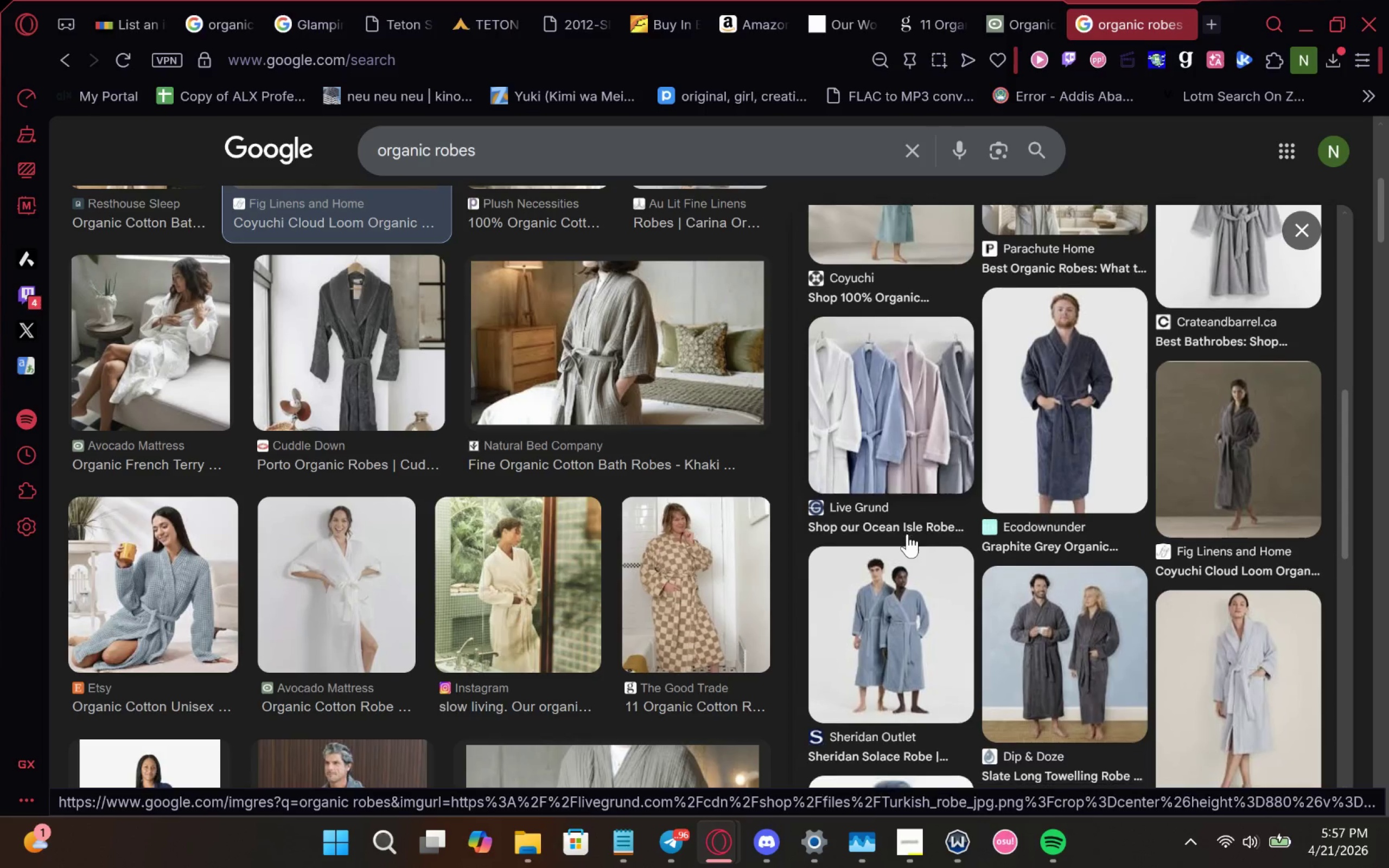 
wait(21.69)
 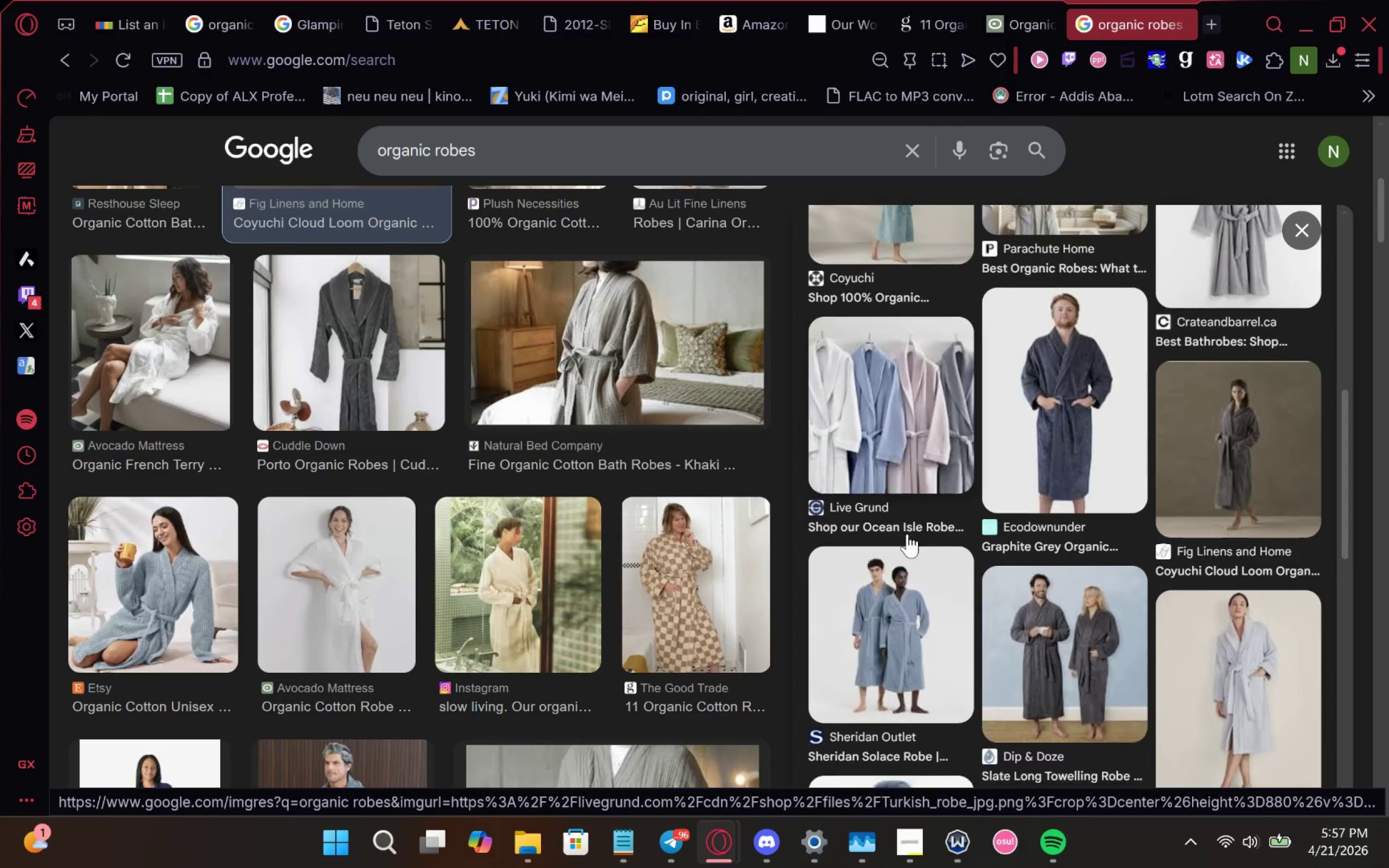 
left_click([1013, 489])
 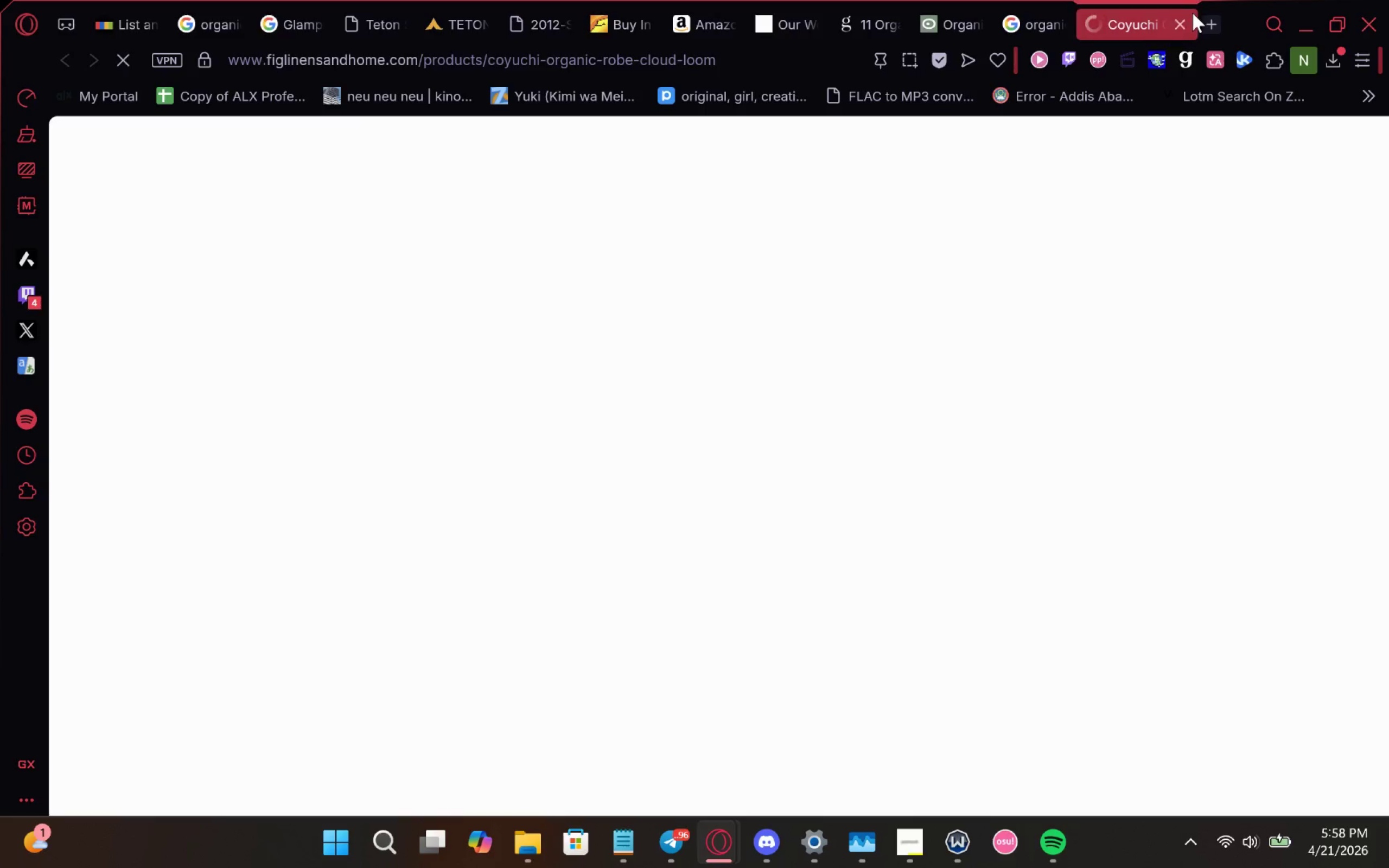 
left_click([1184, 17])
 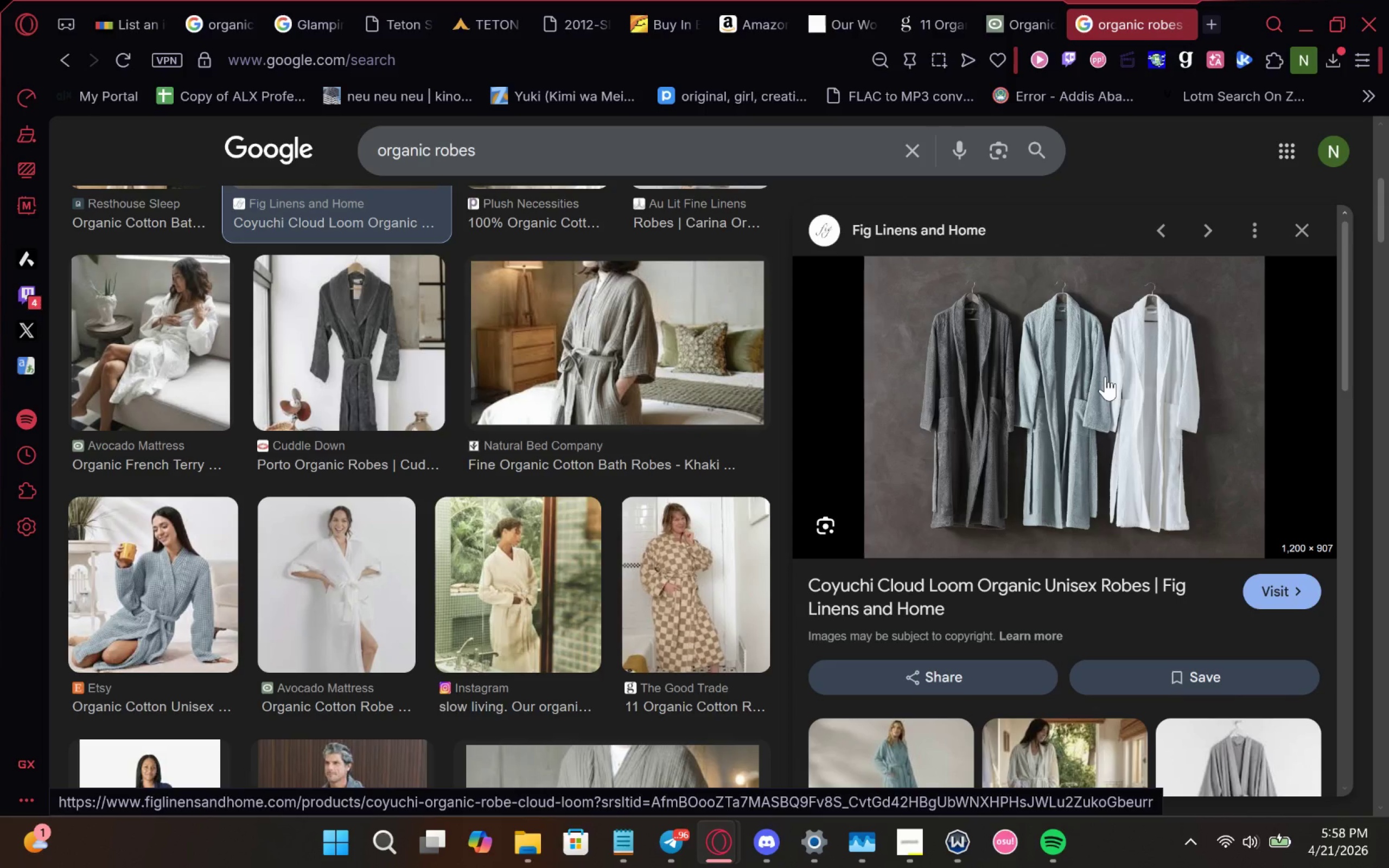 
left_click([1105, 376])
 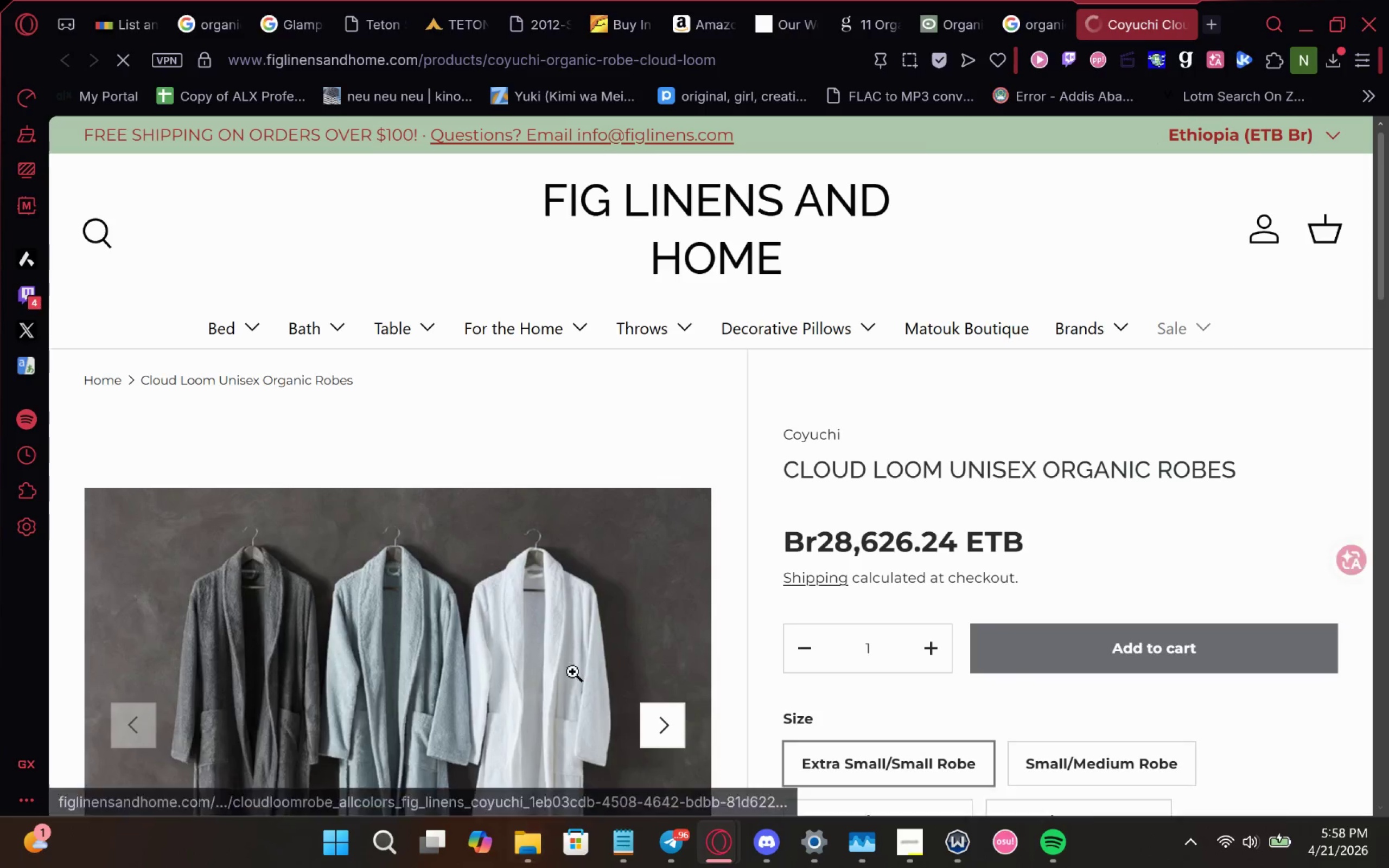 
left_click([432, 591])
 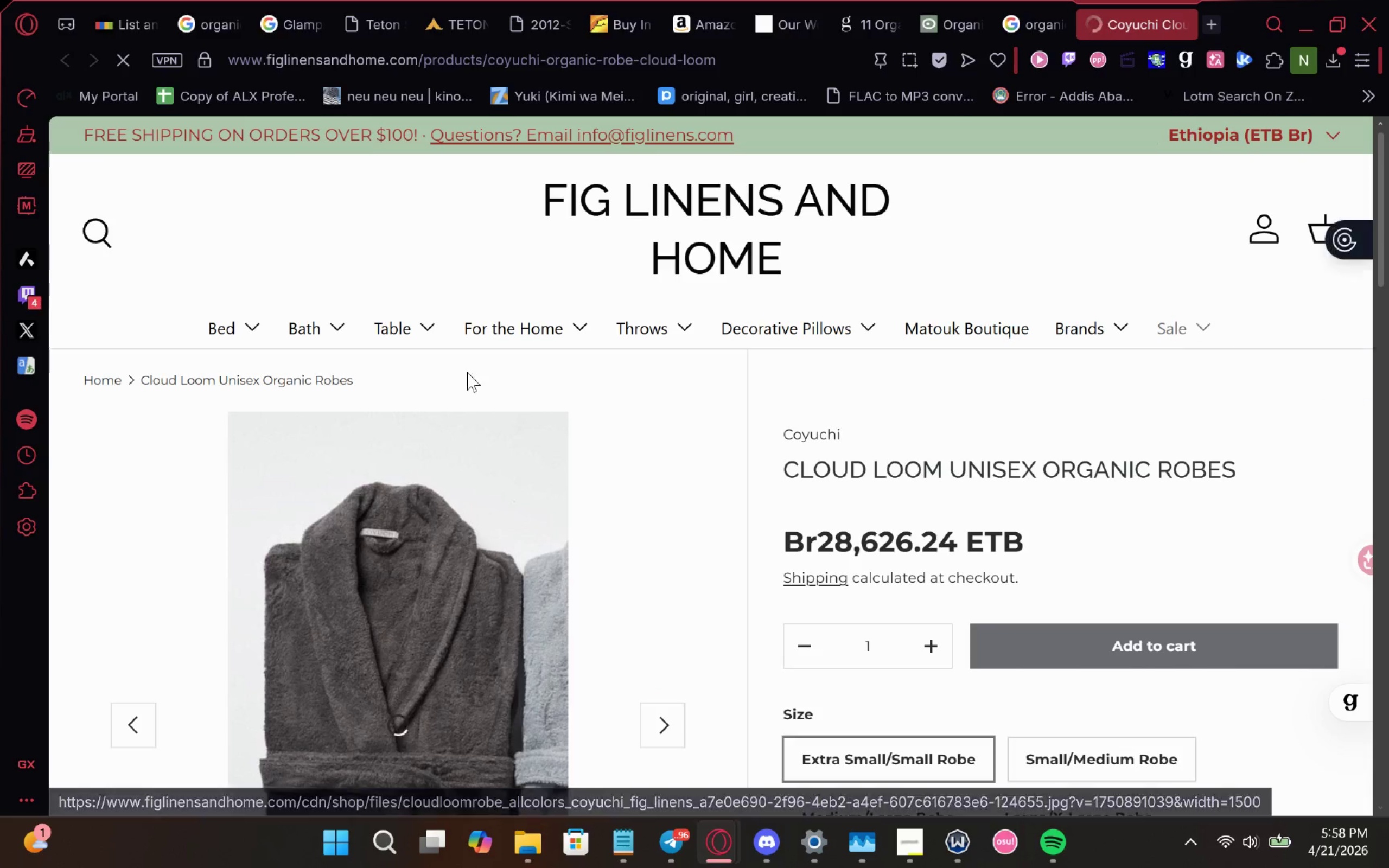 
scroll: coordinate [467, 364], scroll_direction: none, amount: 0.0
 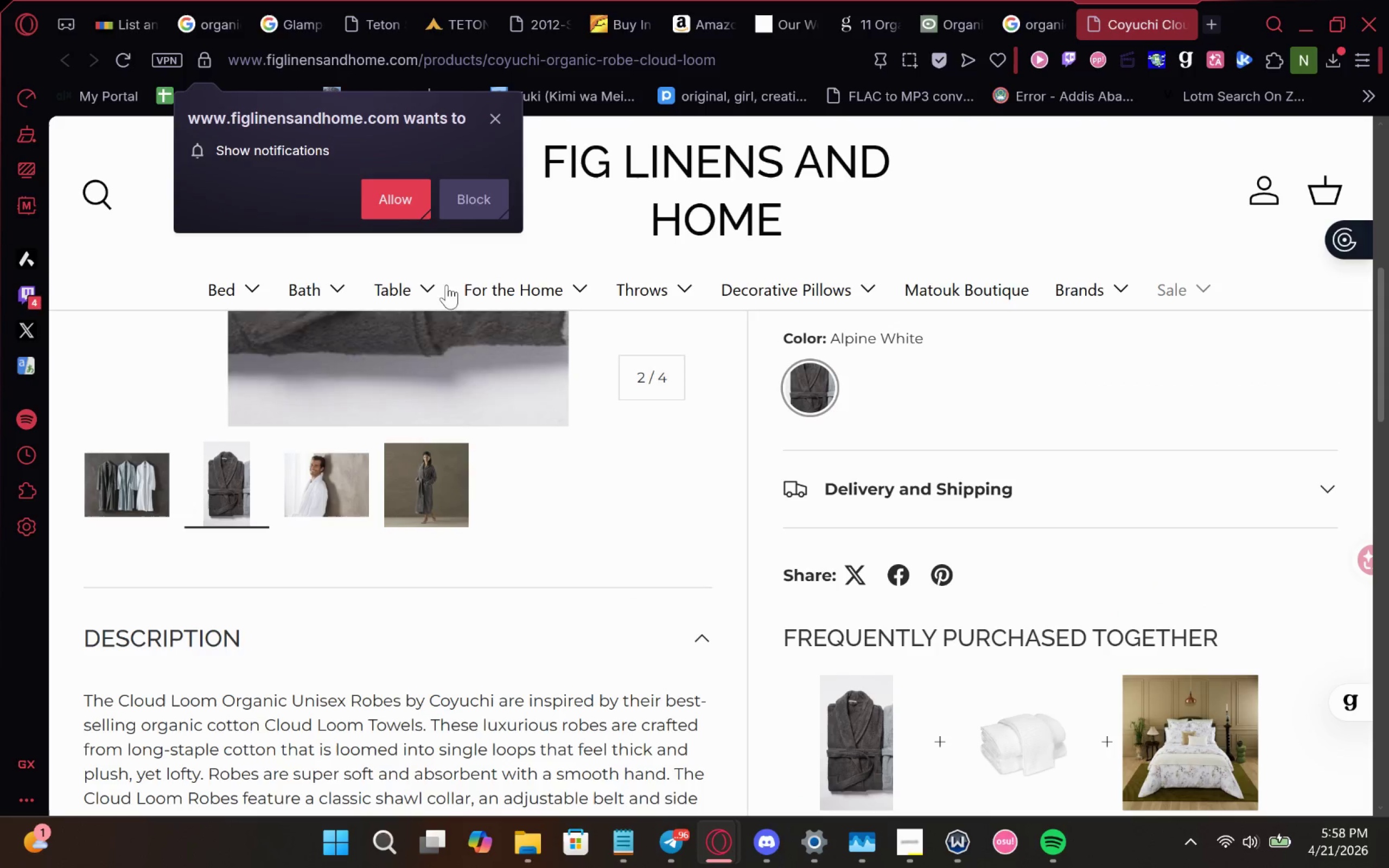 
left_click([501, 121])
 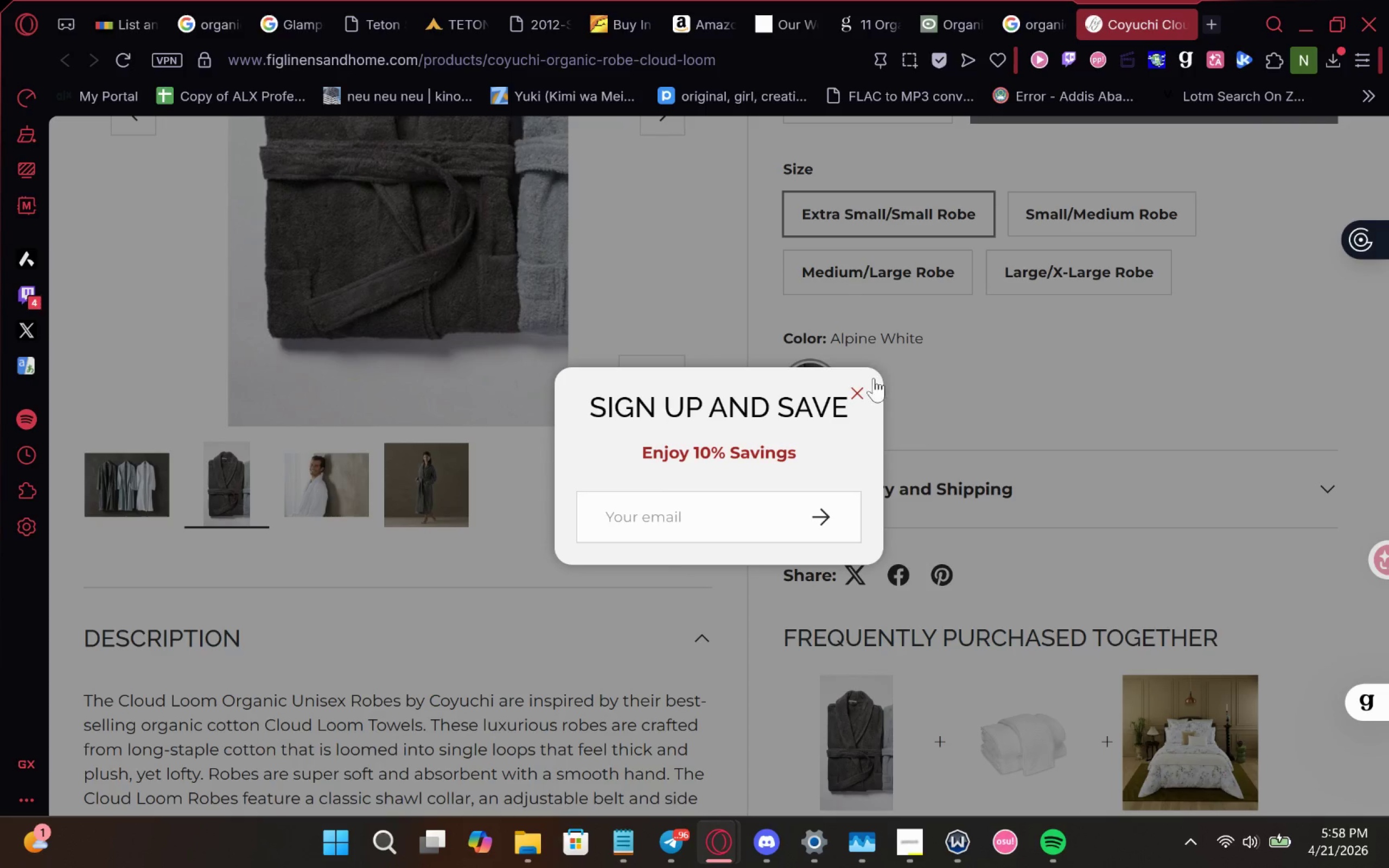 
left_click([863, 388])
 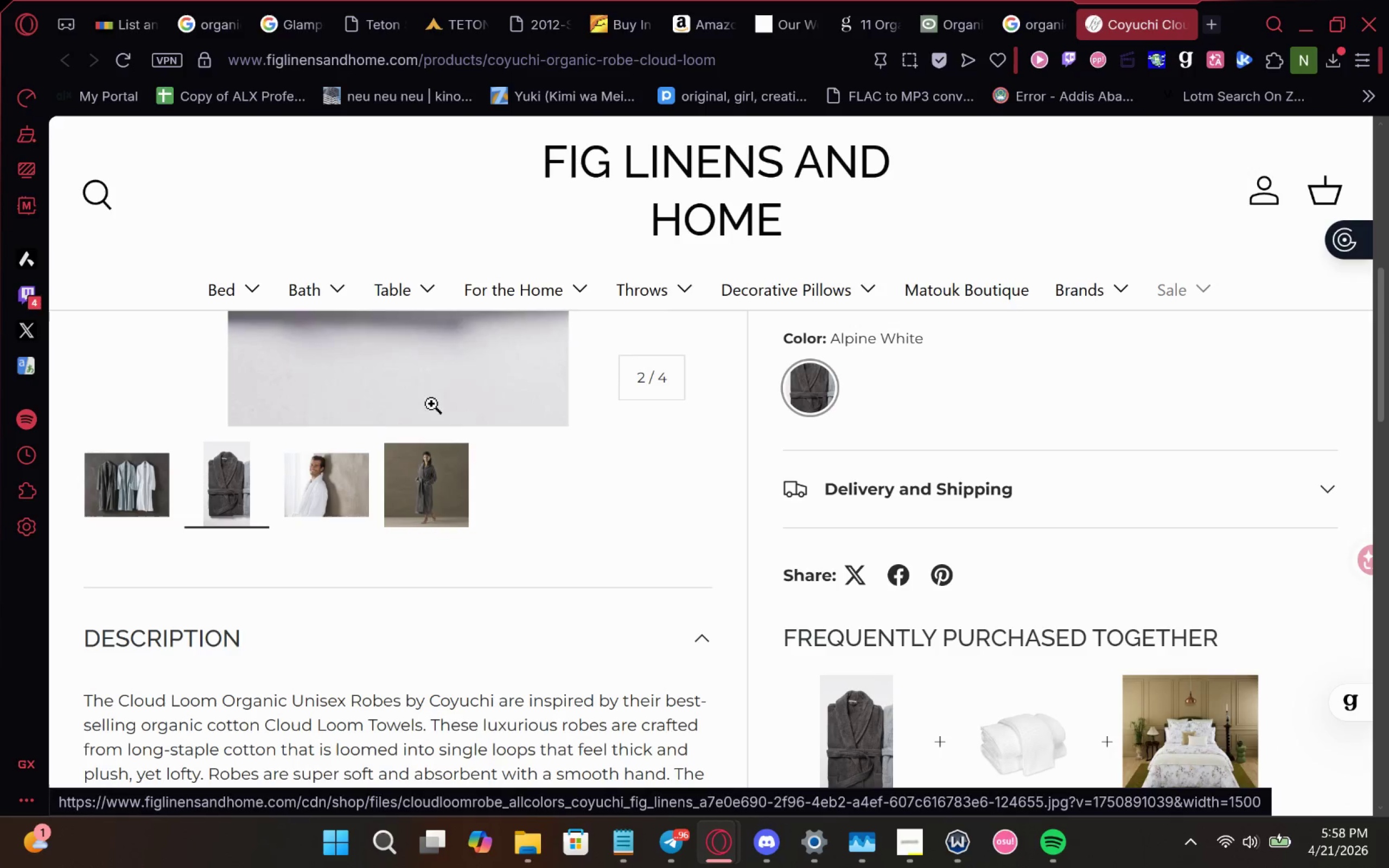 
left_click_drag(start_coordinate=[429, 374], to_coordinate=[1206, 16])
 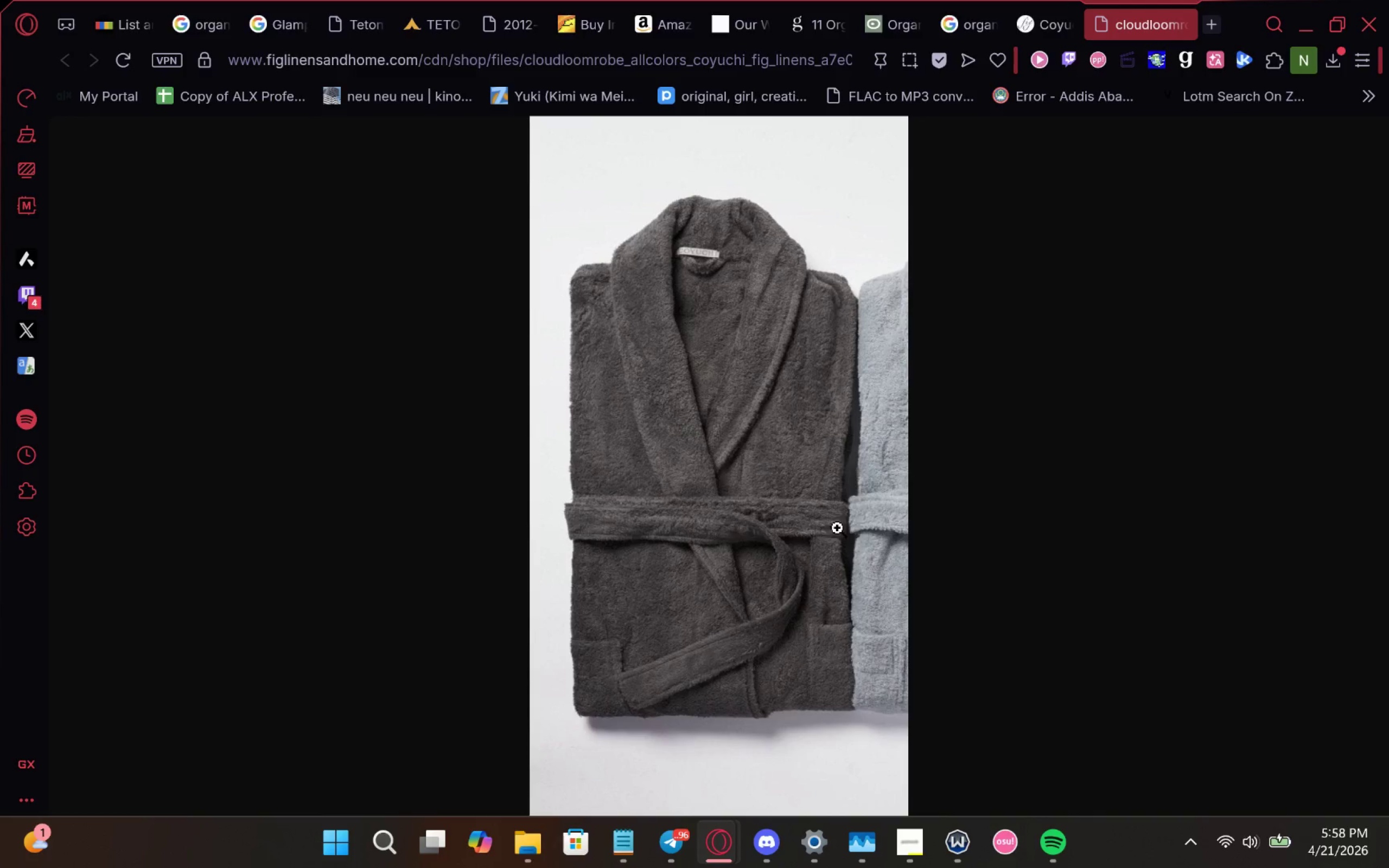 
right_click([749, 392])
 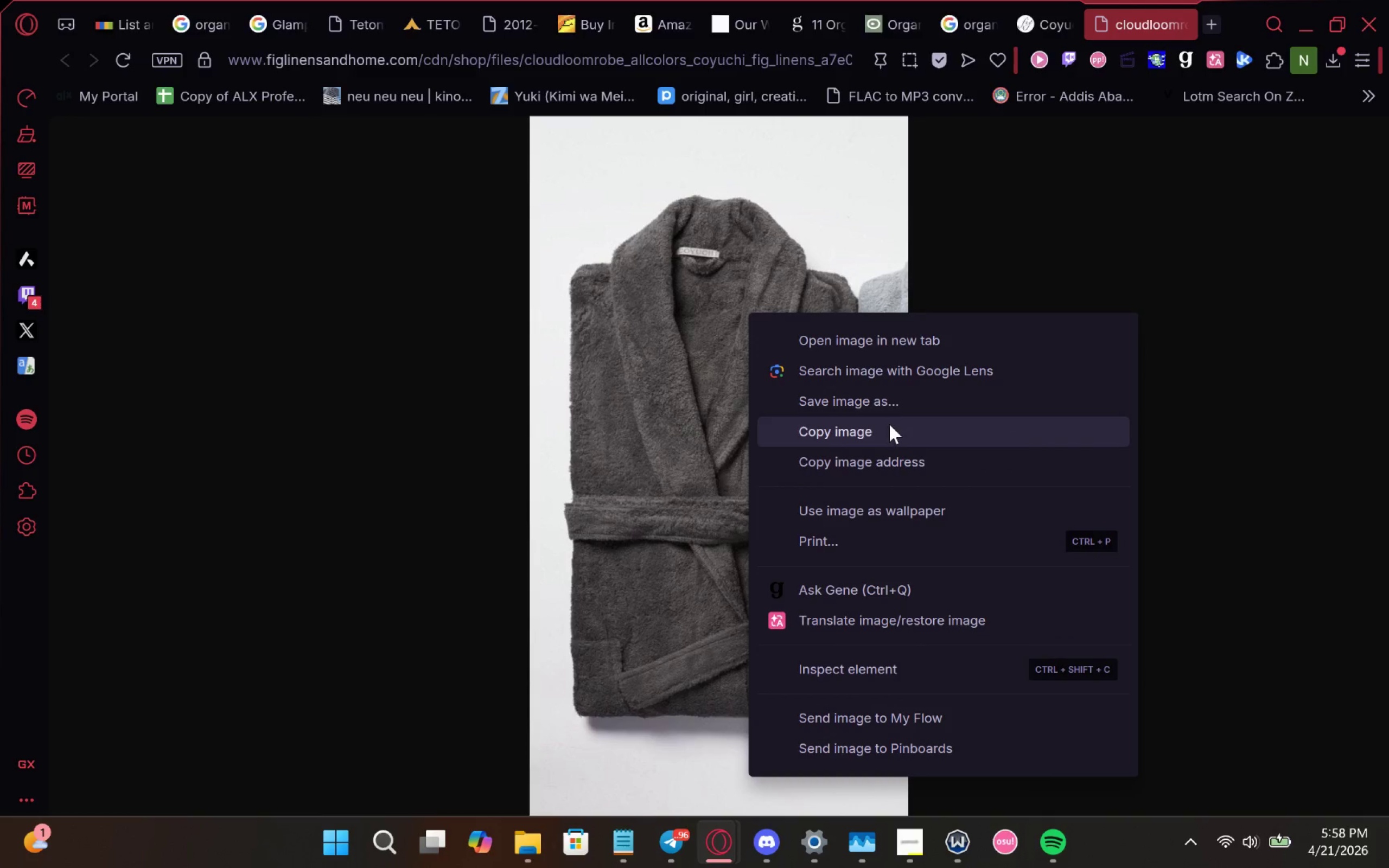 
left_click([889, 389])
 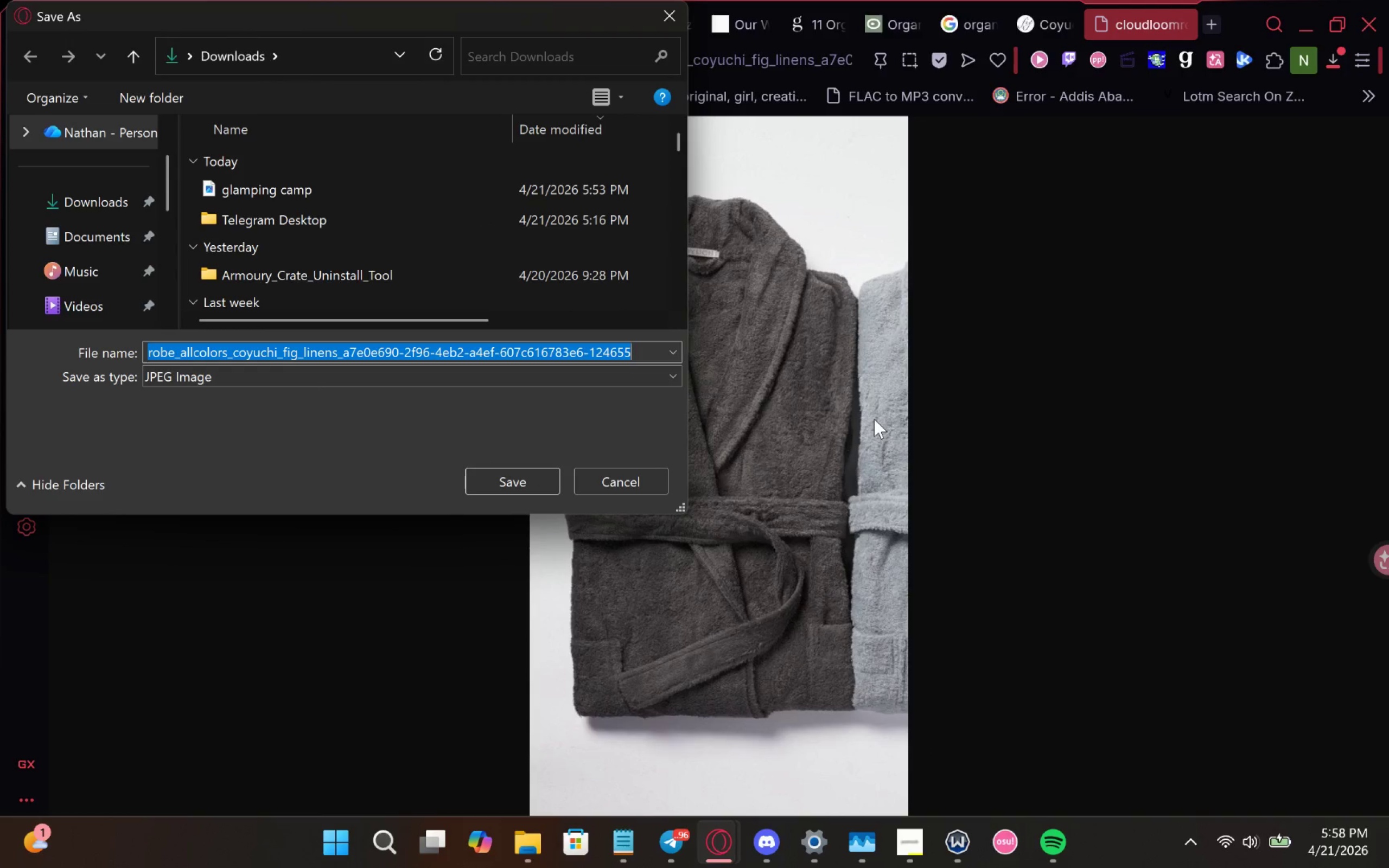 
type(robe)
 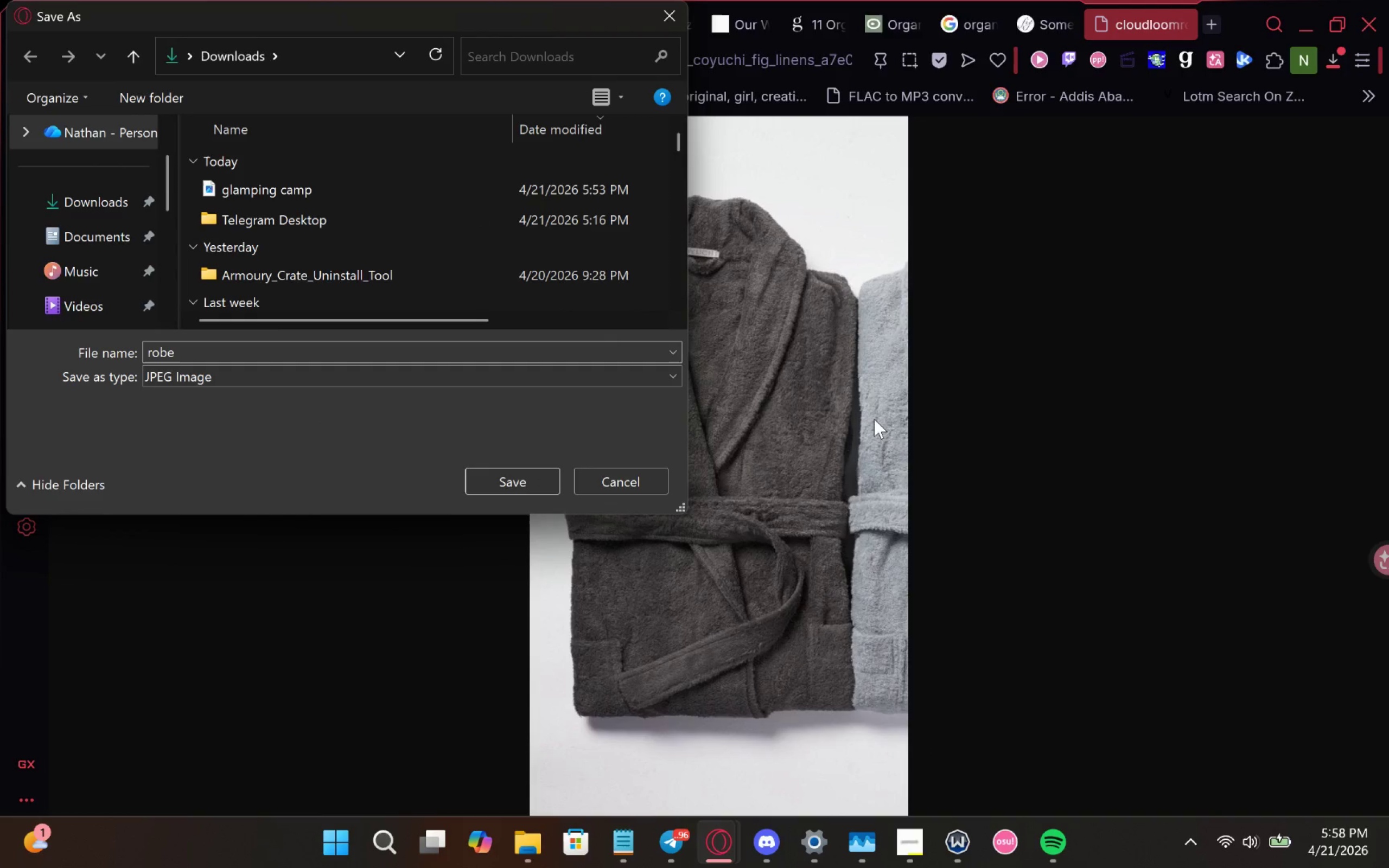 
key(Enter)
 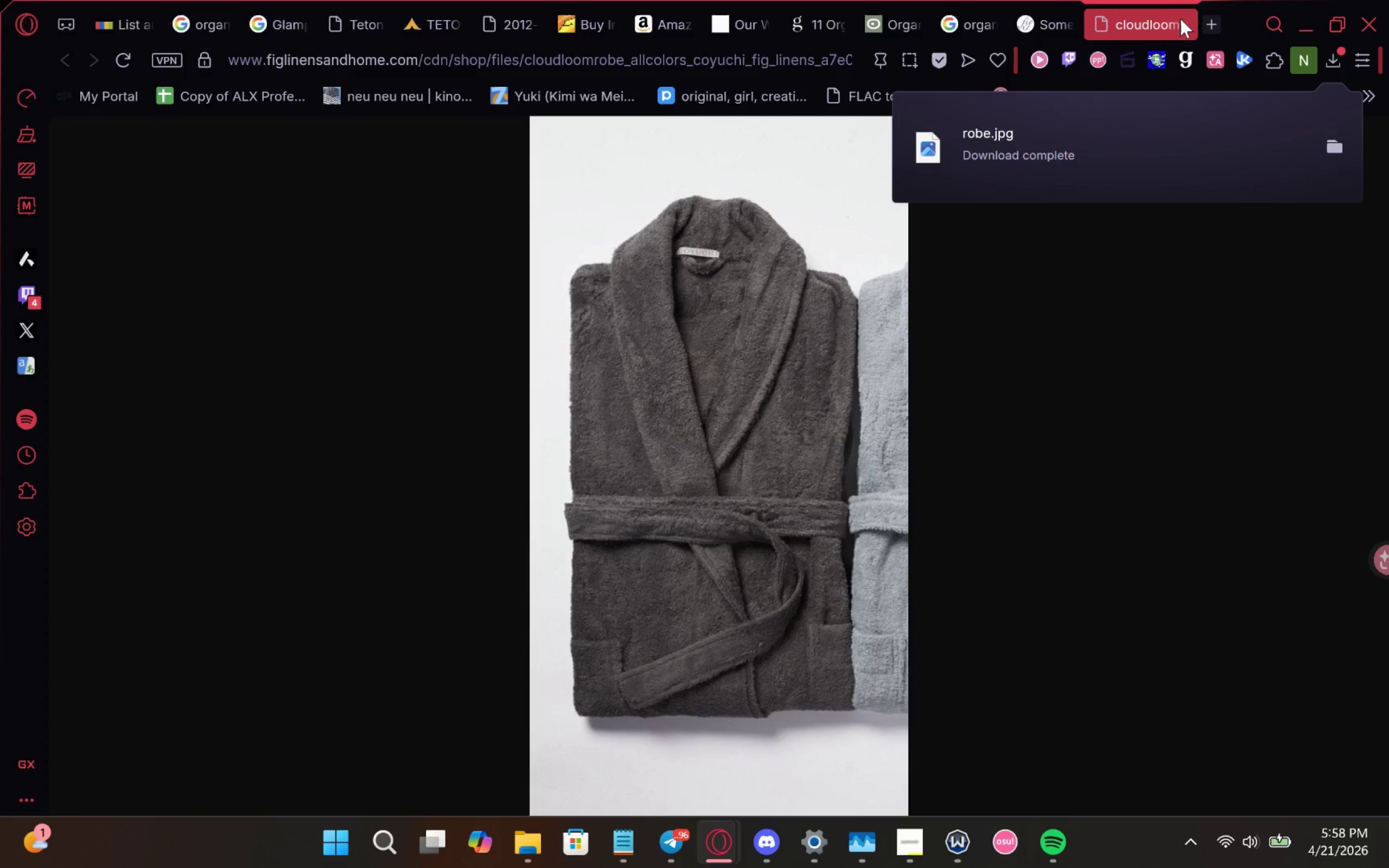 
left_click([1181, 31])
 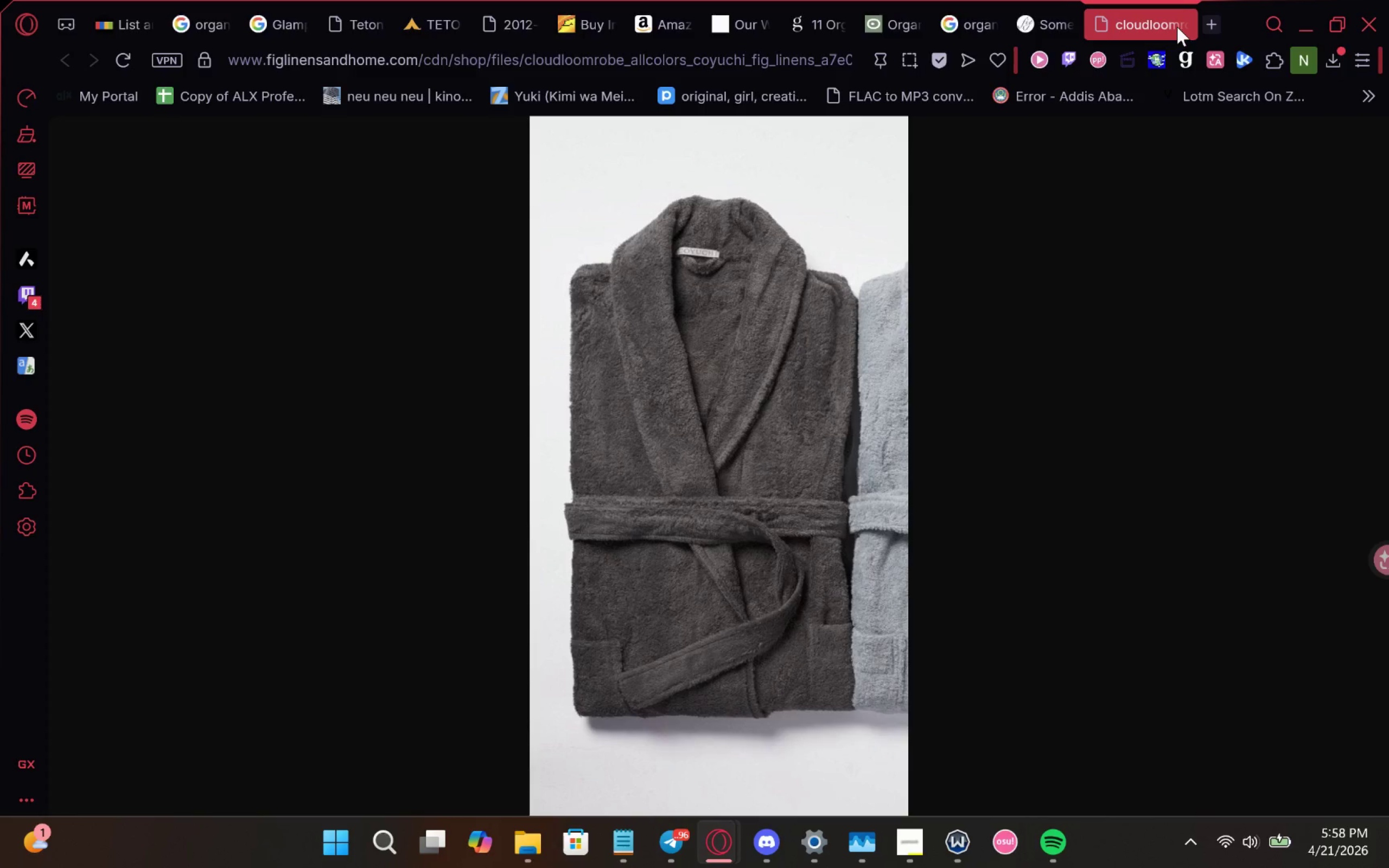 
left_click([1177, 27])
 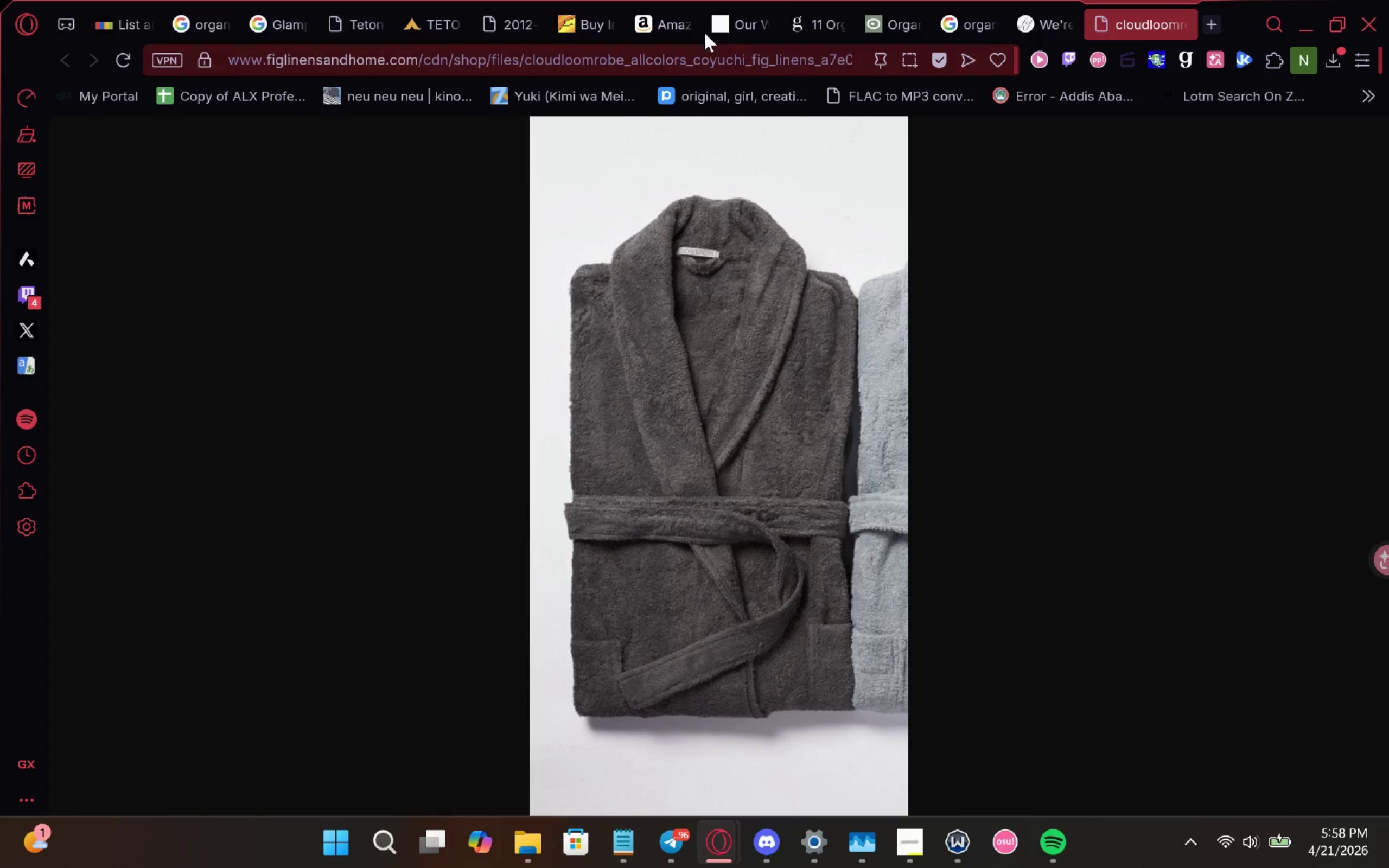 
left_click([673, 25])
 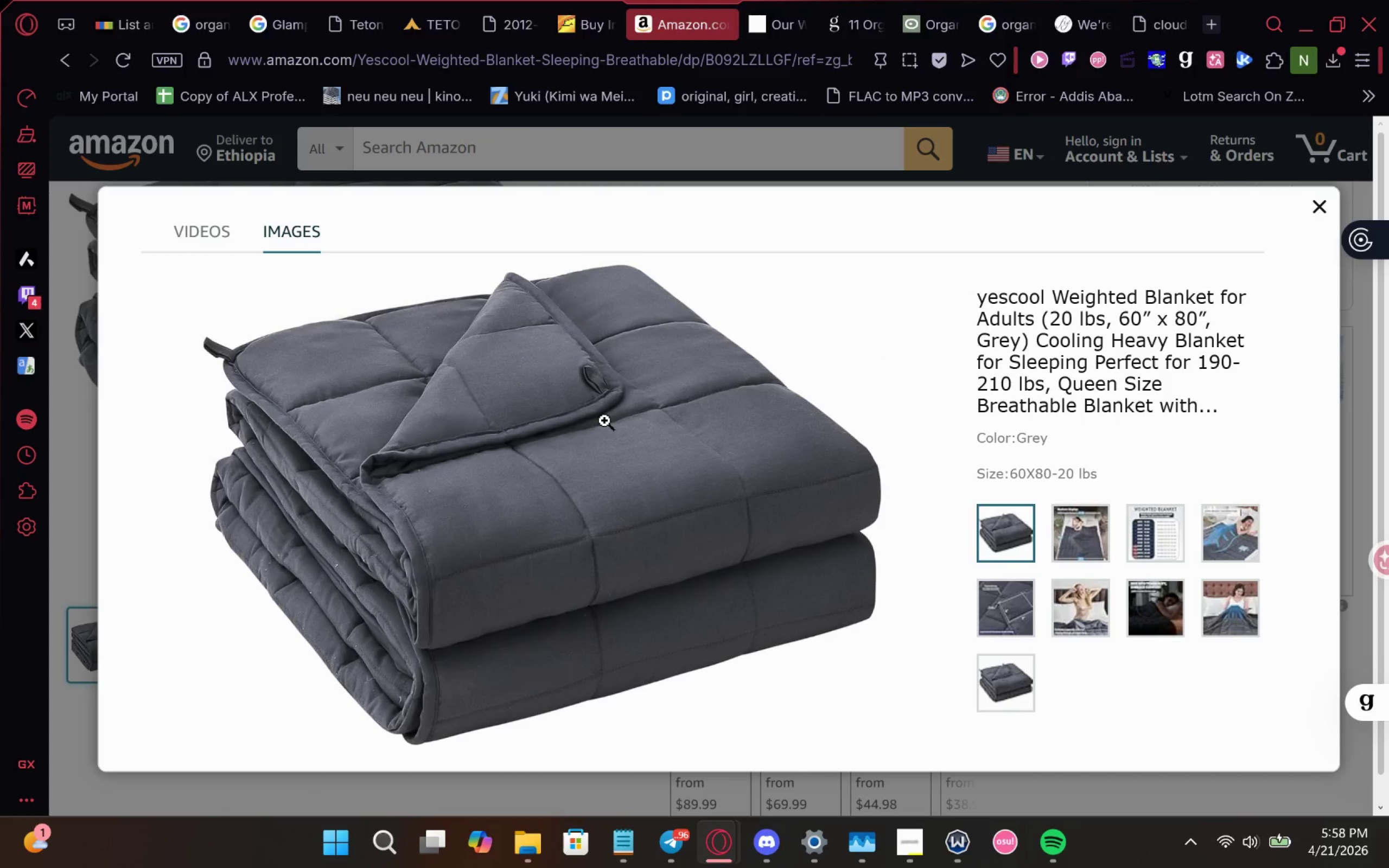 
left_click_drag(start_coordinate=[604, 420], to_coordinate=[728, 28])
 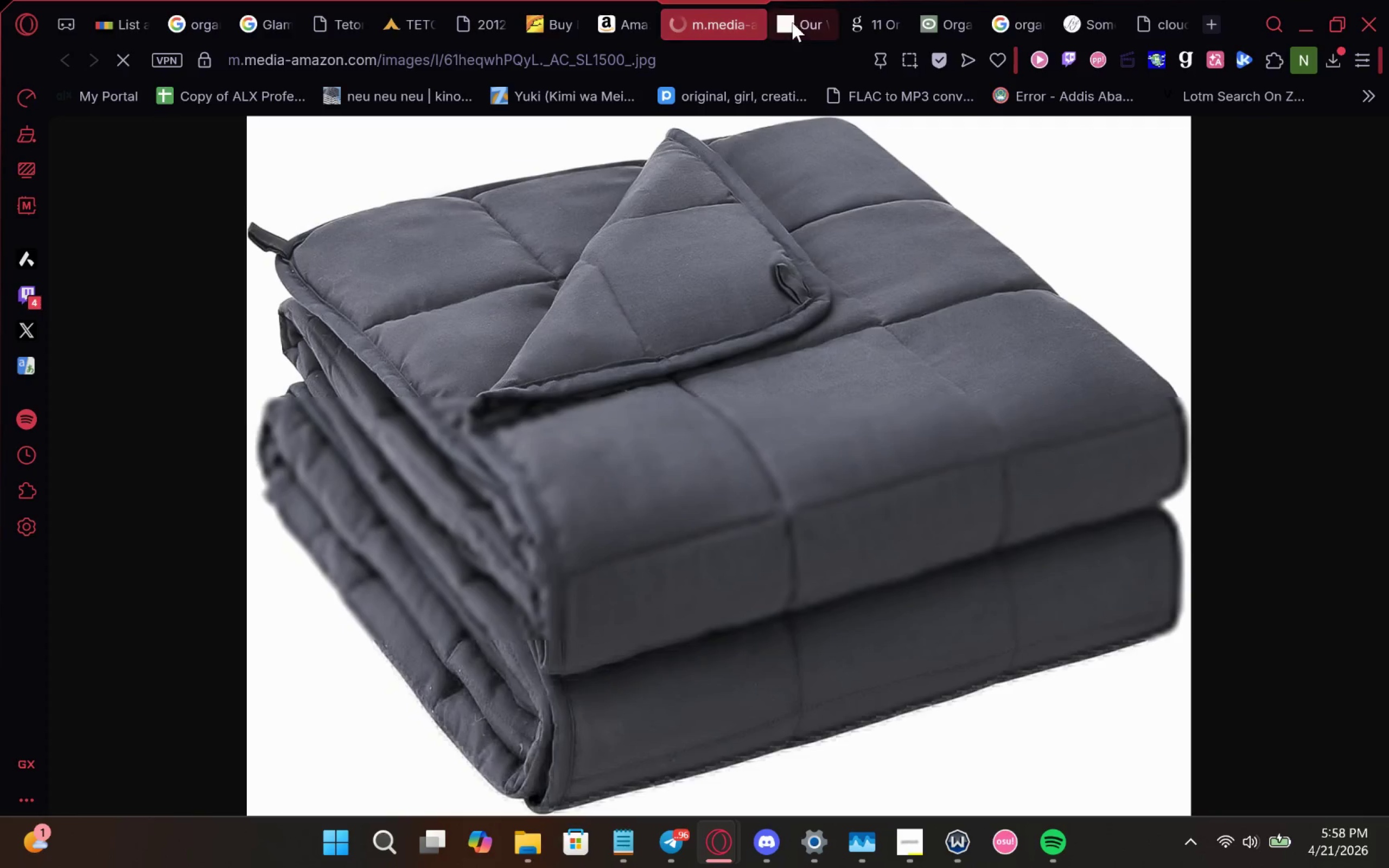 
right_click([779, 401])
 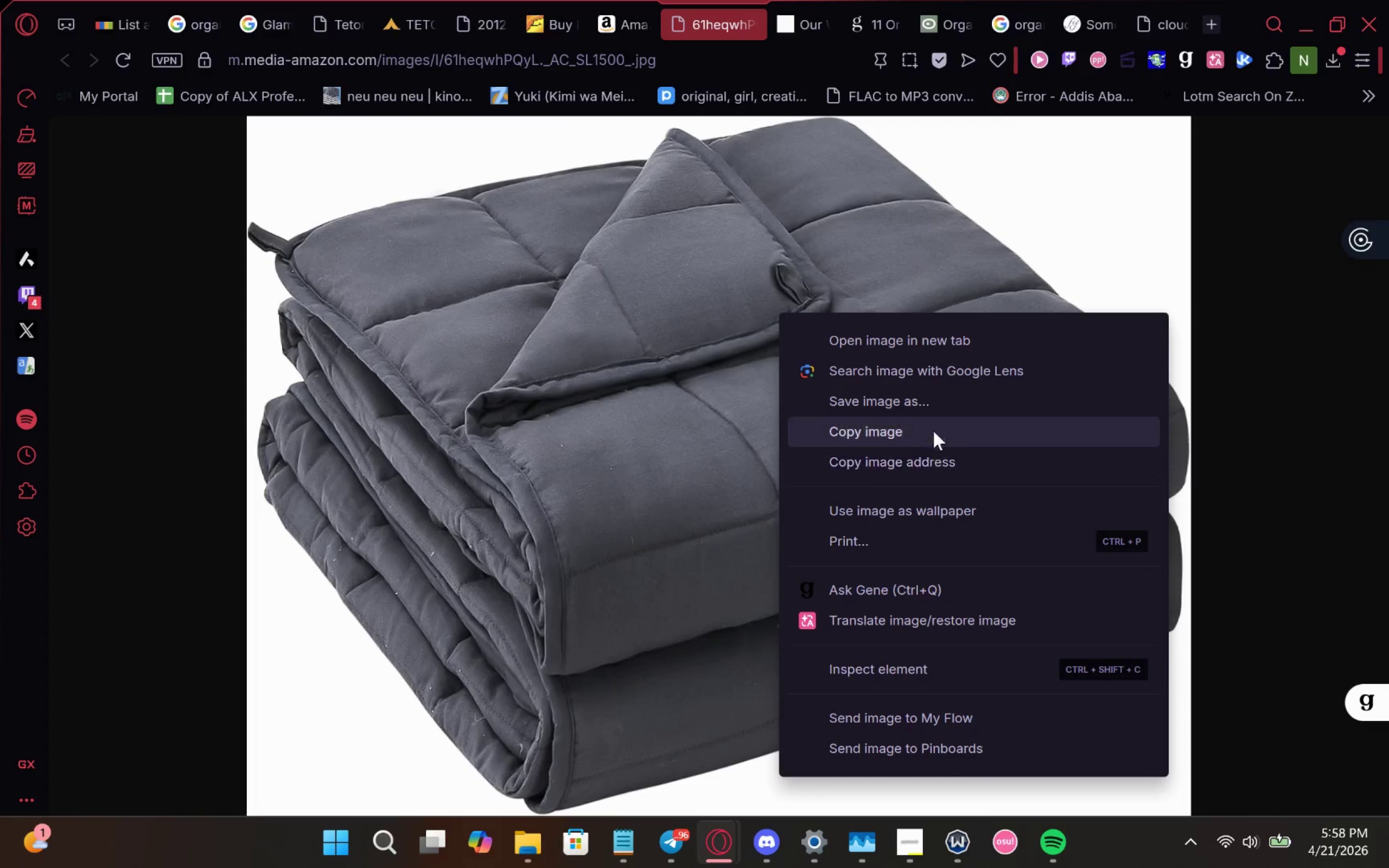 
left_click([934, 400])
 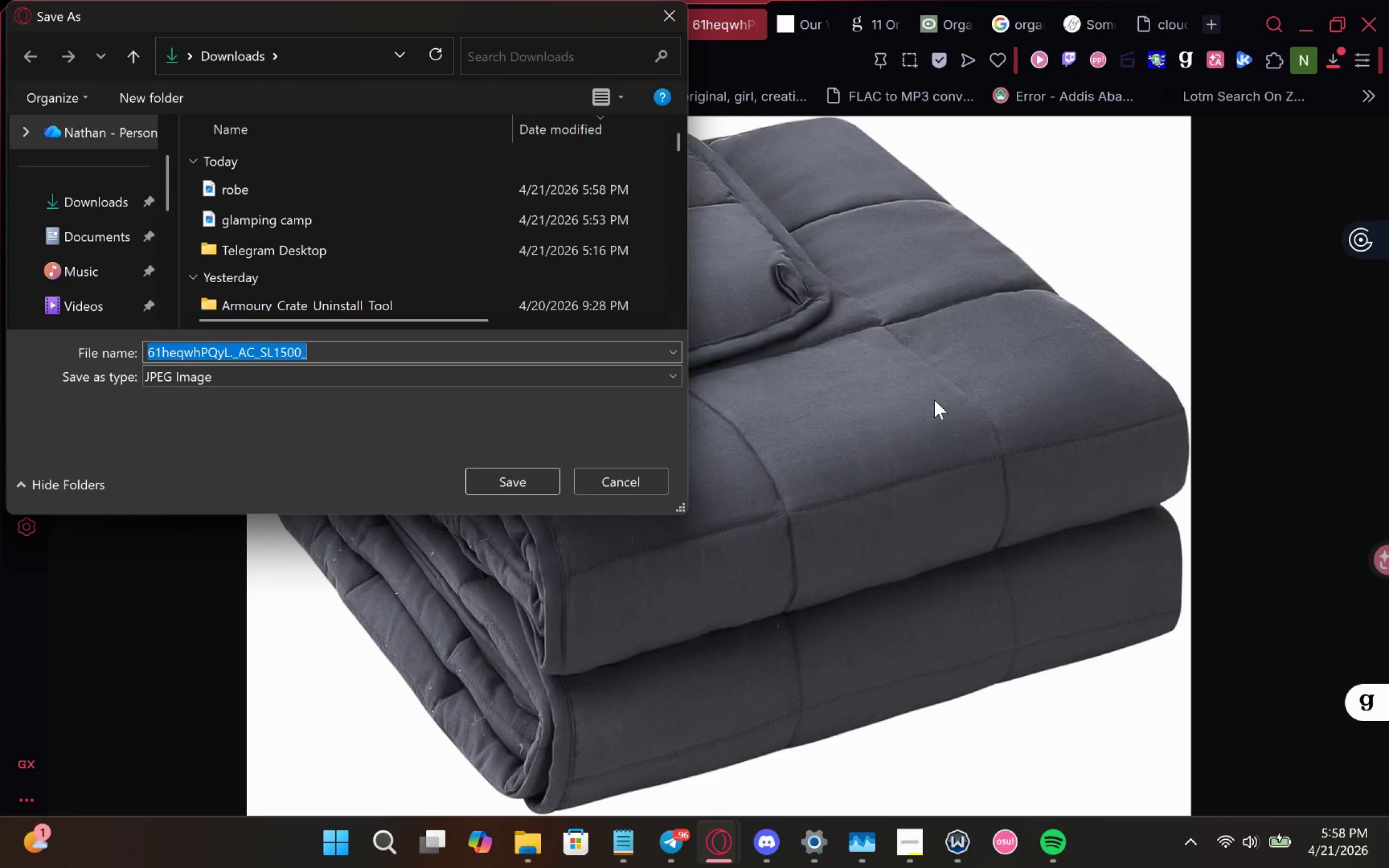 
type(blakets)
 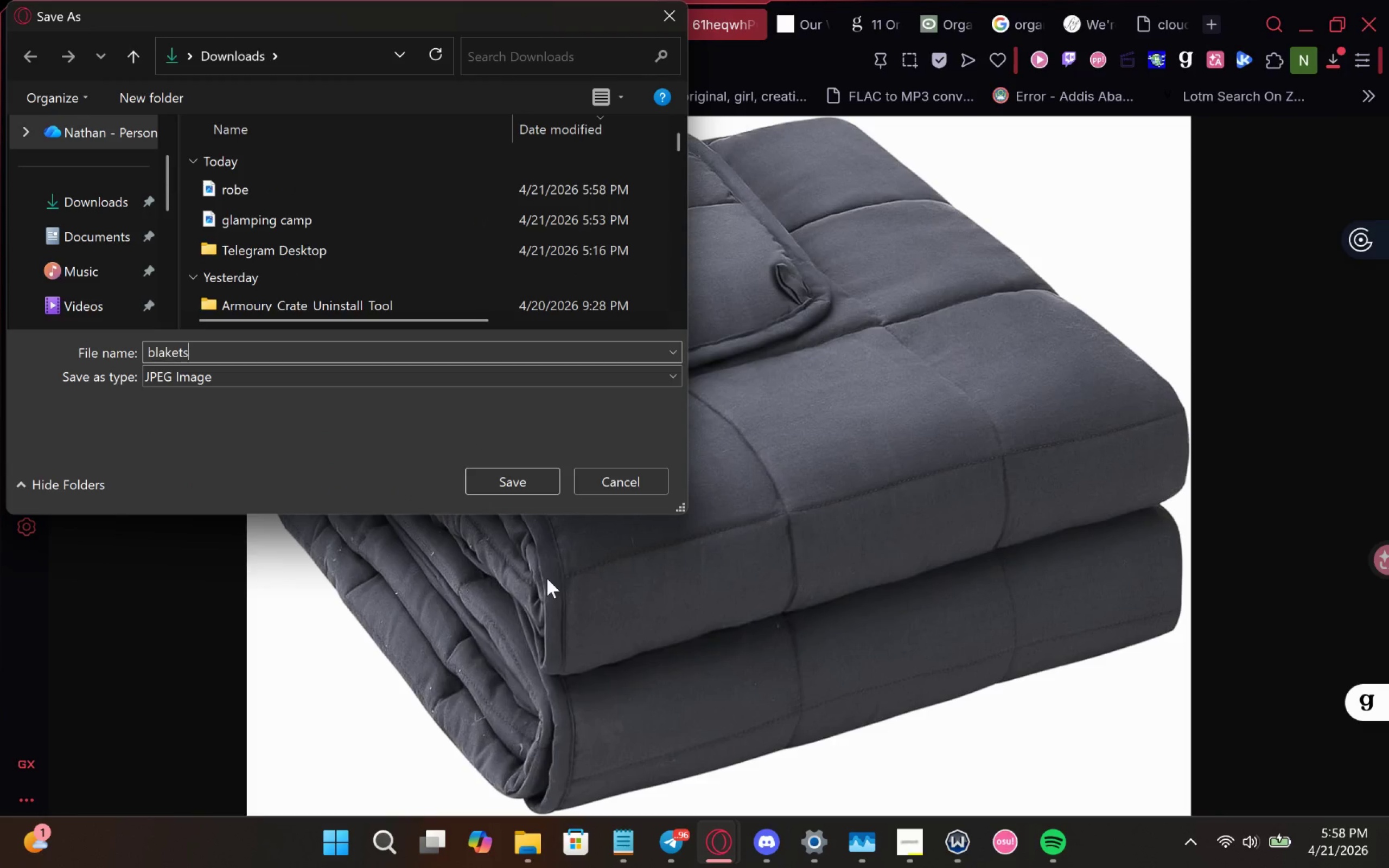 
key(ArrowLeft)
 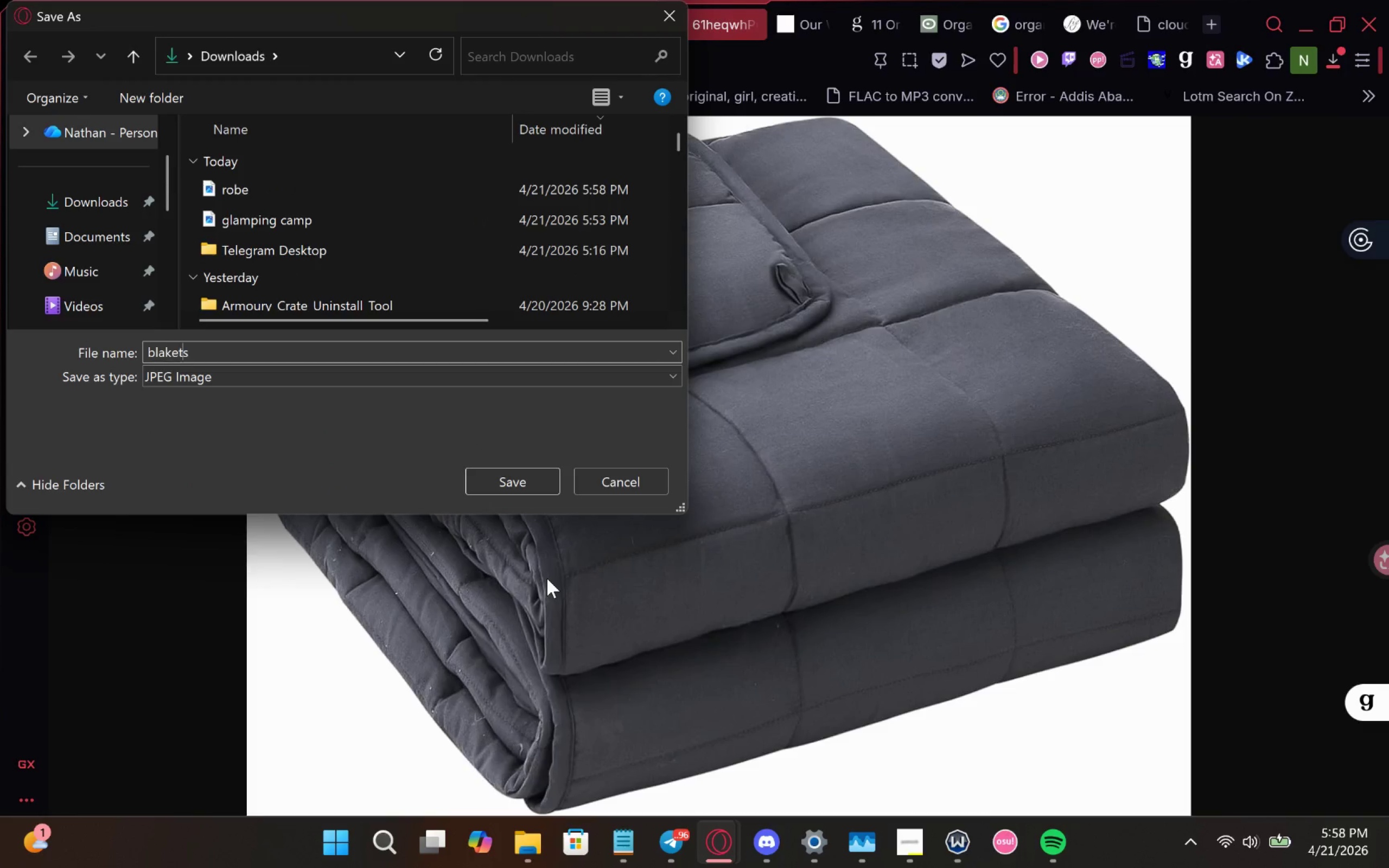 
key(ArrowLeft)
 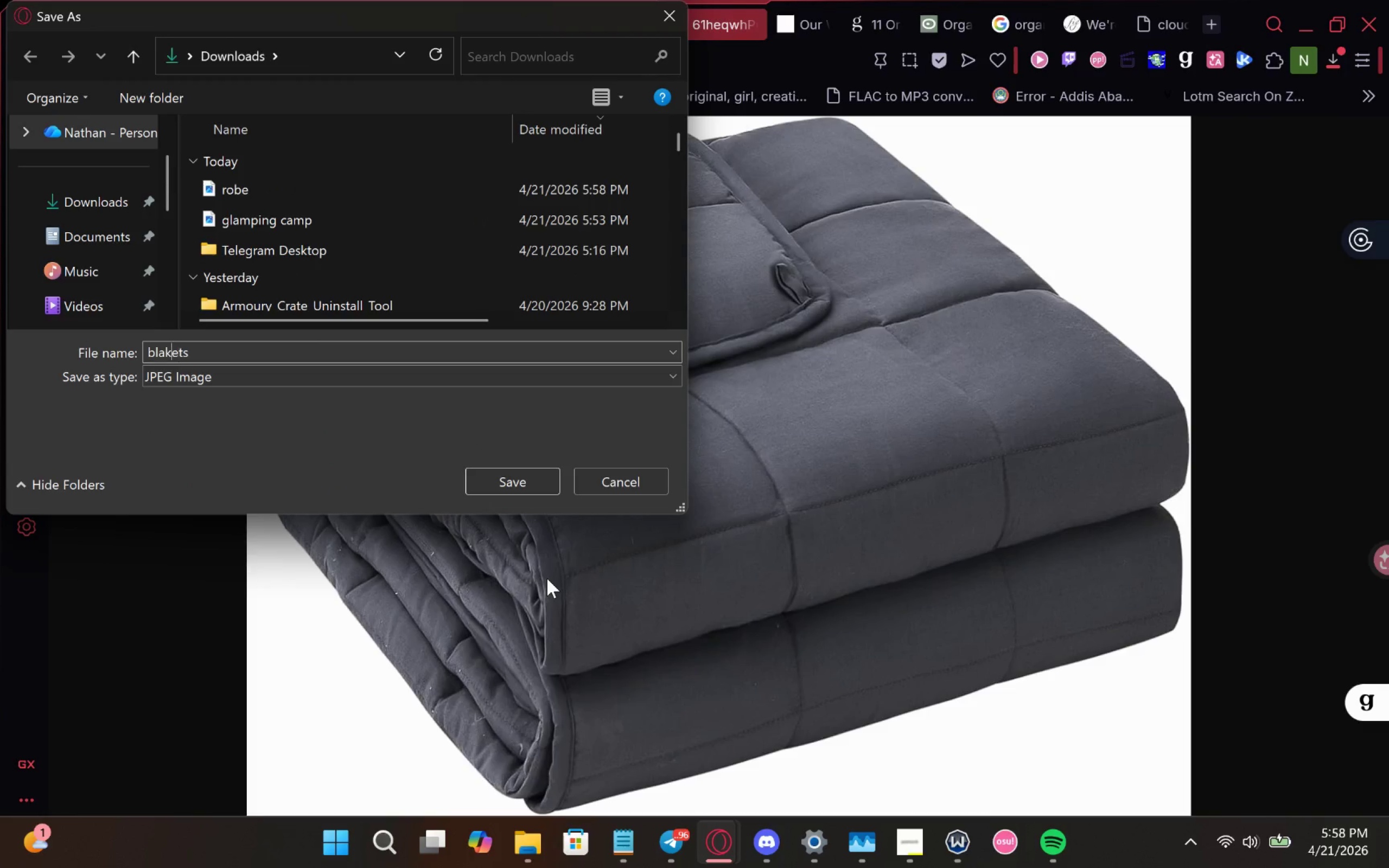 
key(ArrowLeft)
 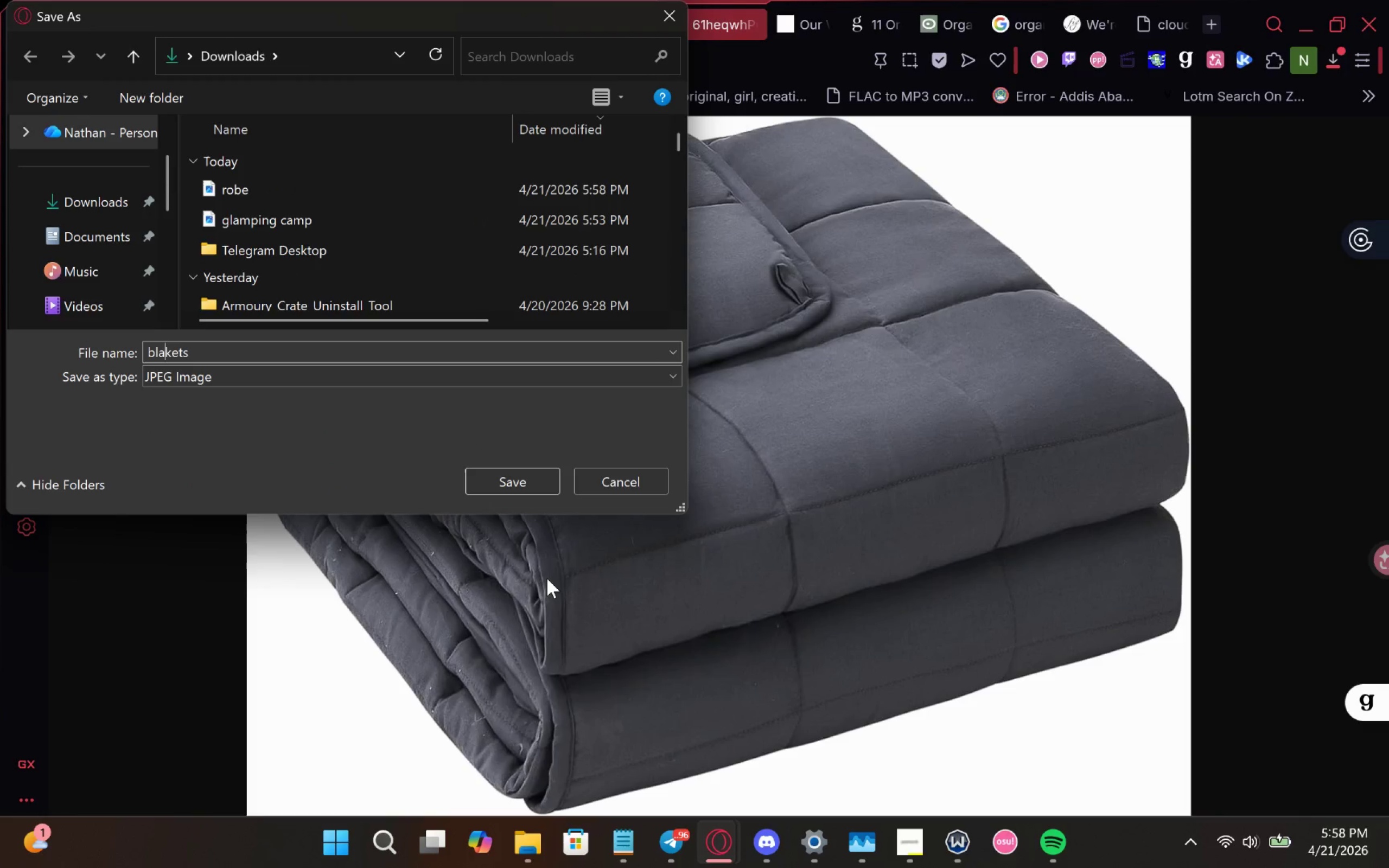 
key(ArrowLeft)
 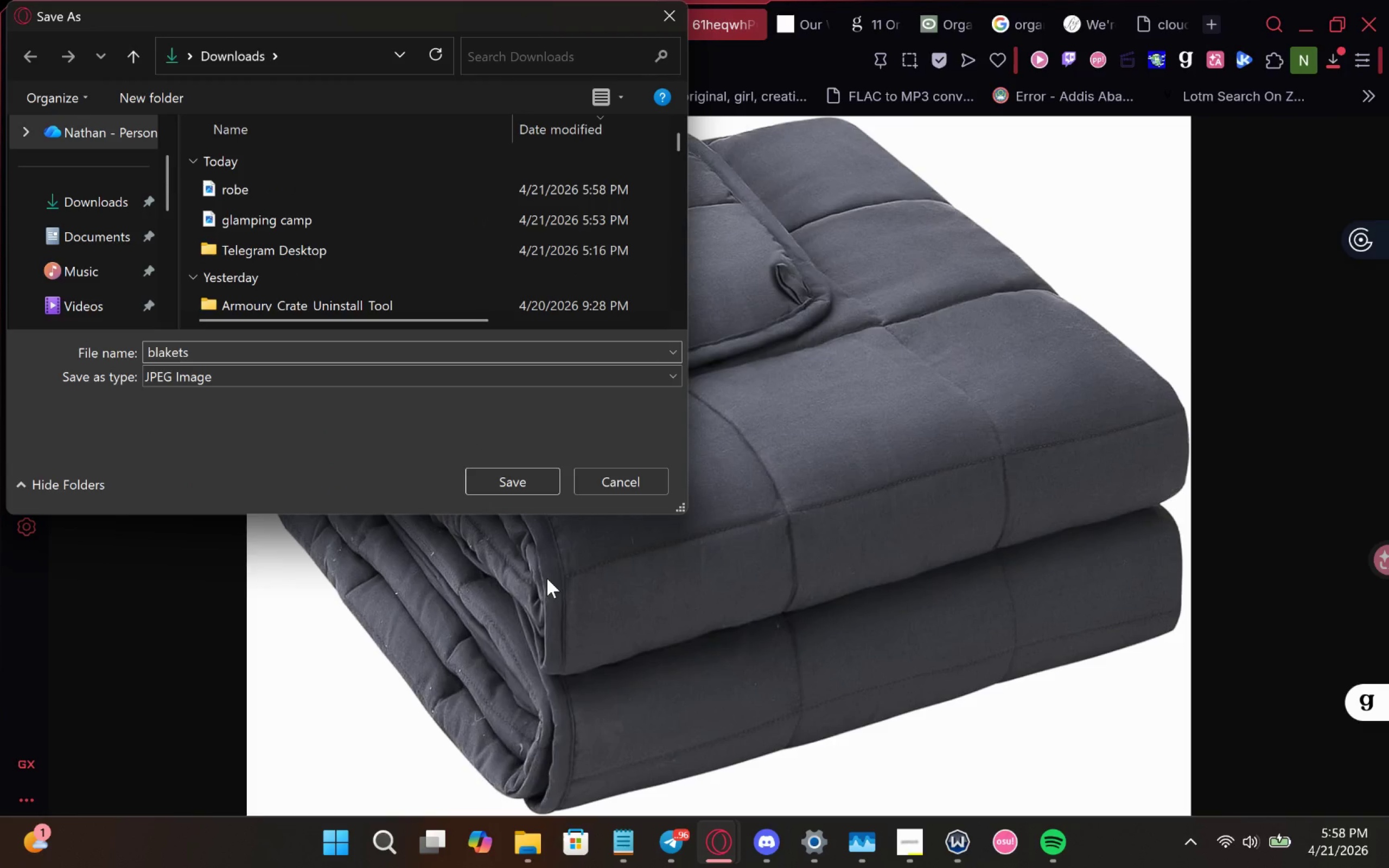 
key(N)
 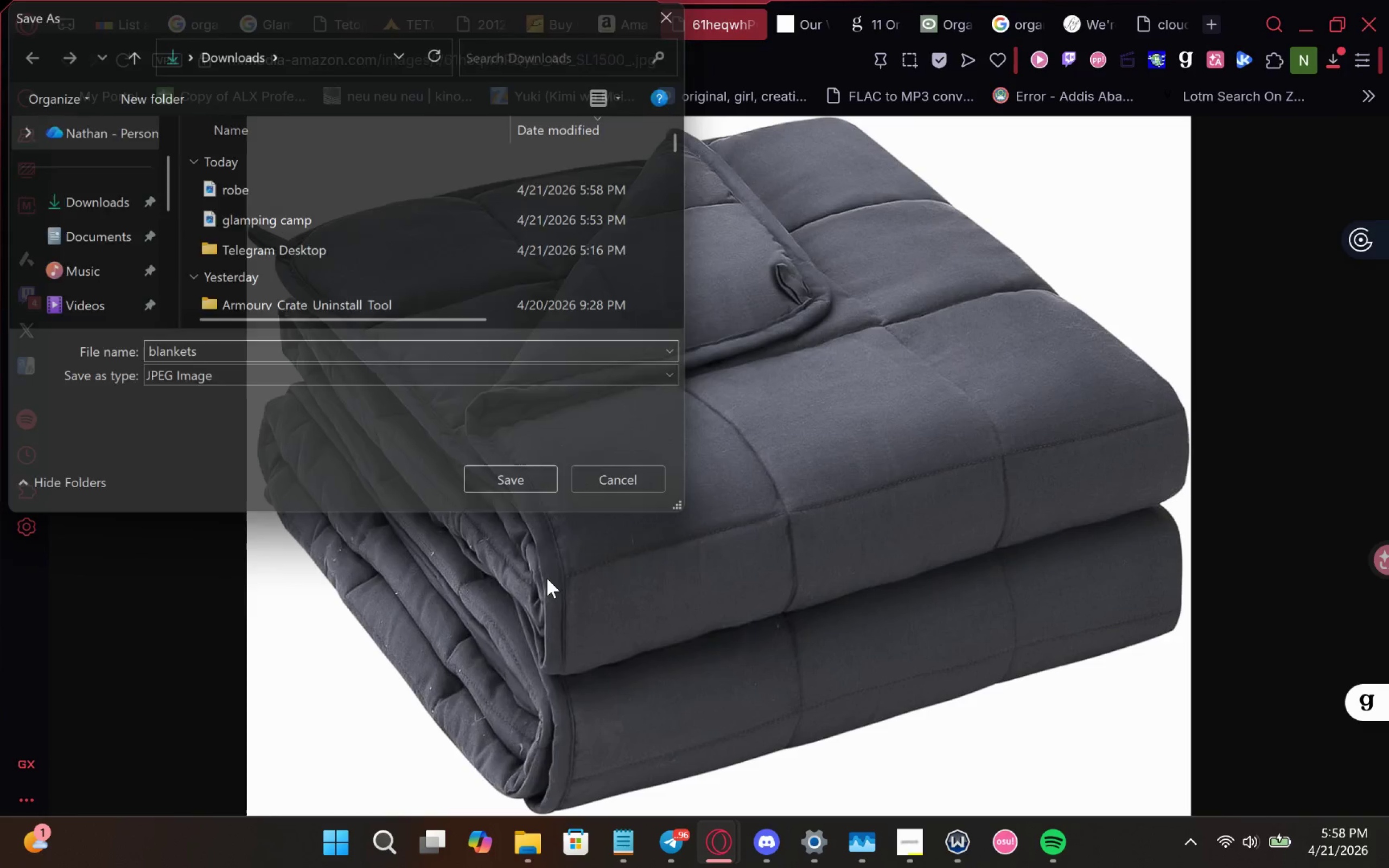 
key(Enter)
 